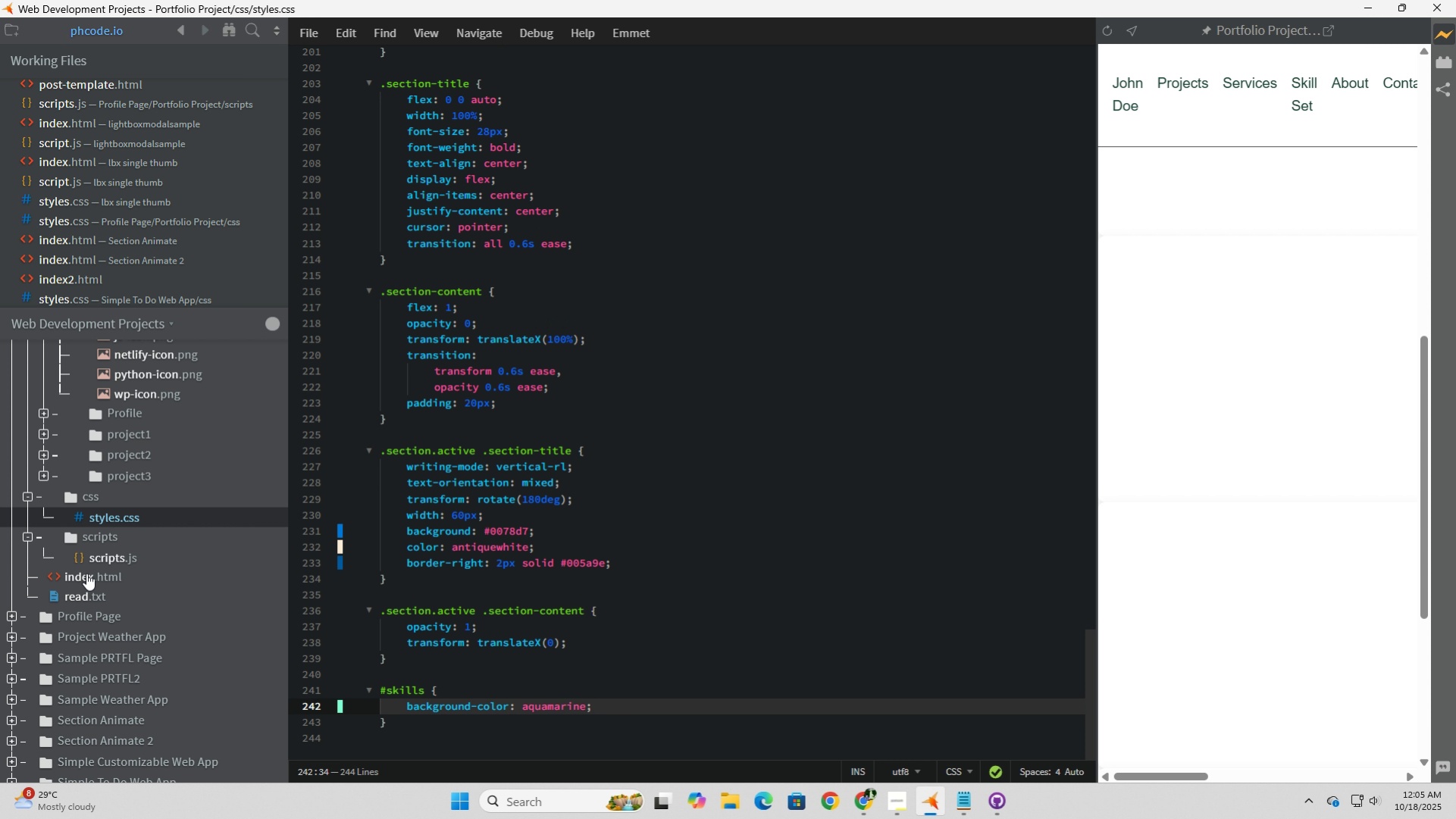 
left_click([90, 567])
 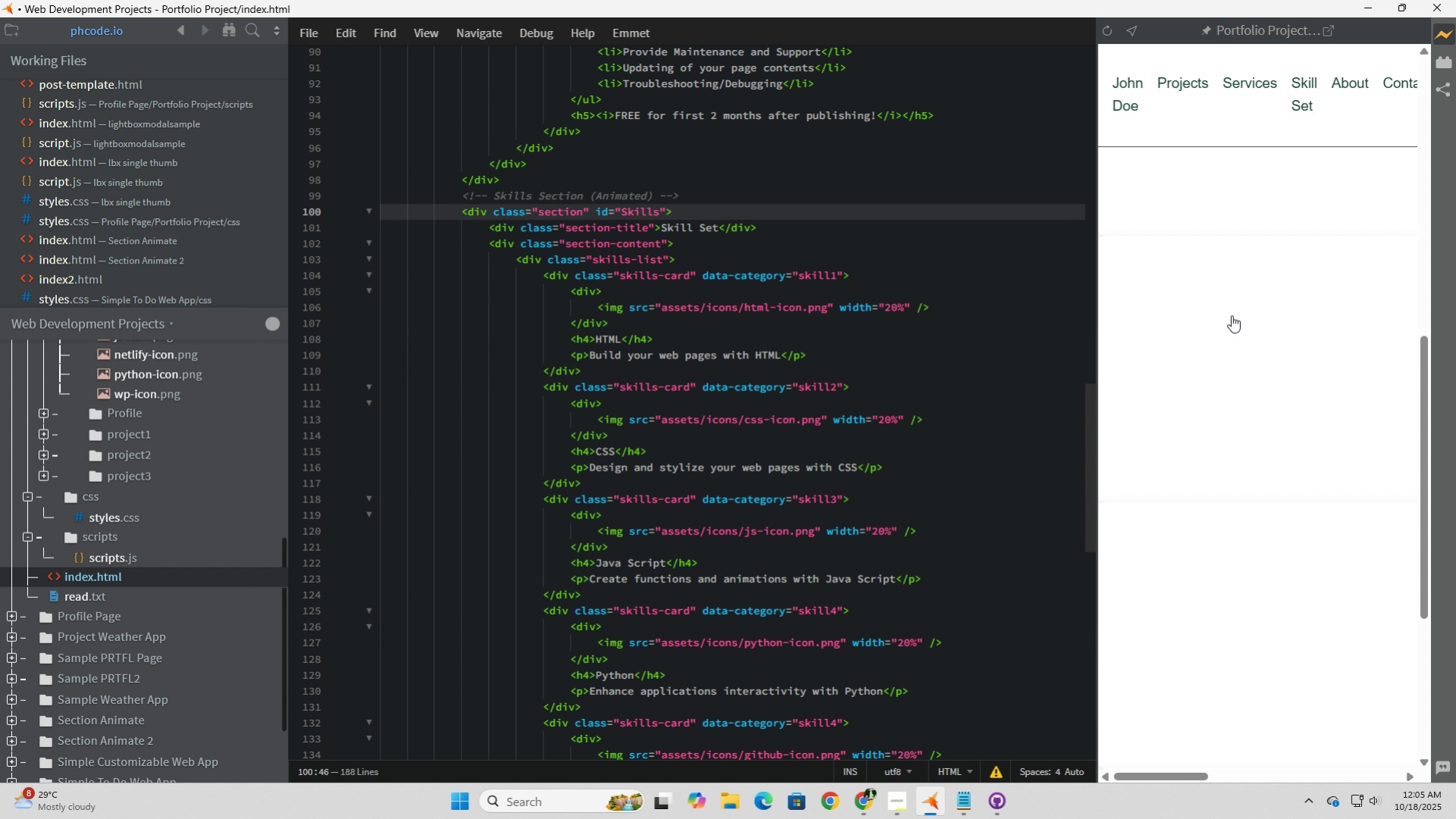 
left_click([1264, 424])
 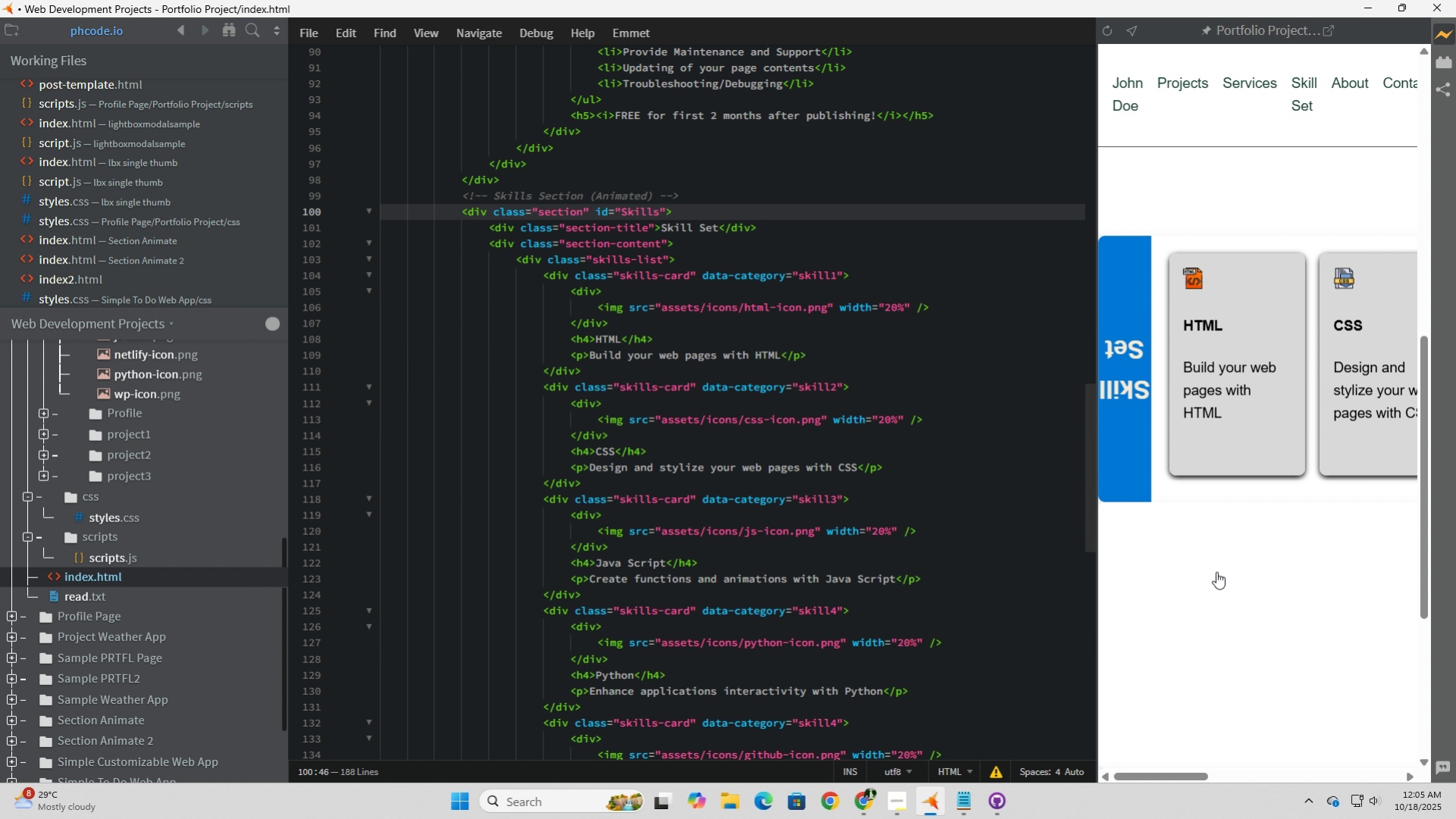 
left_click([1214, 571])
 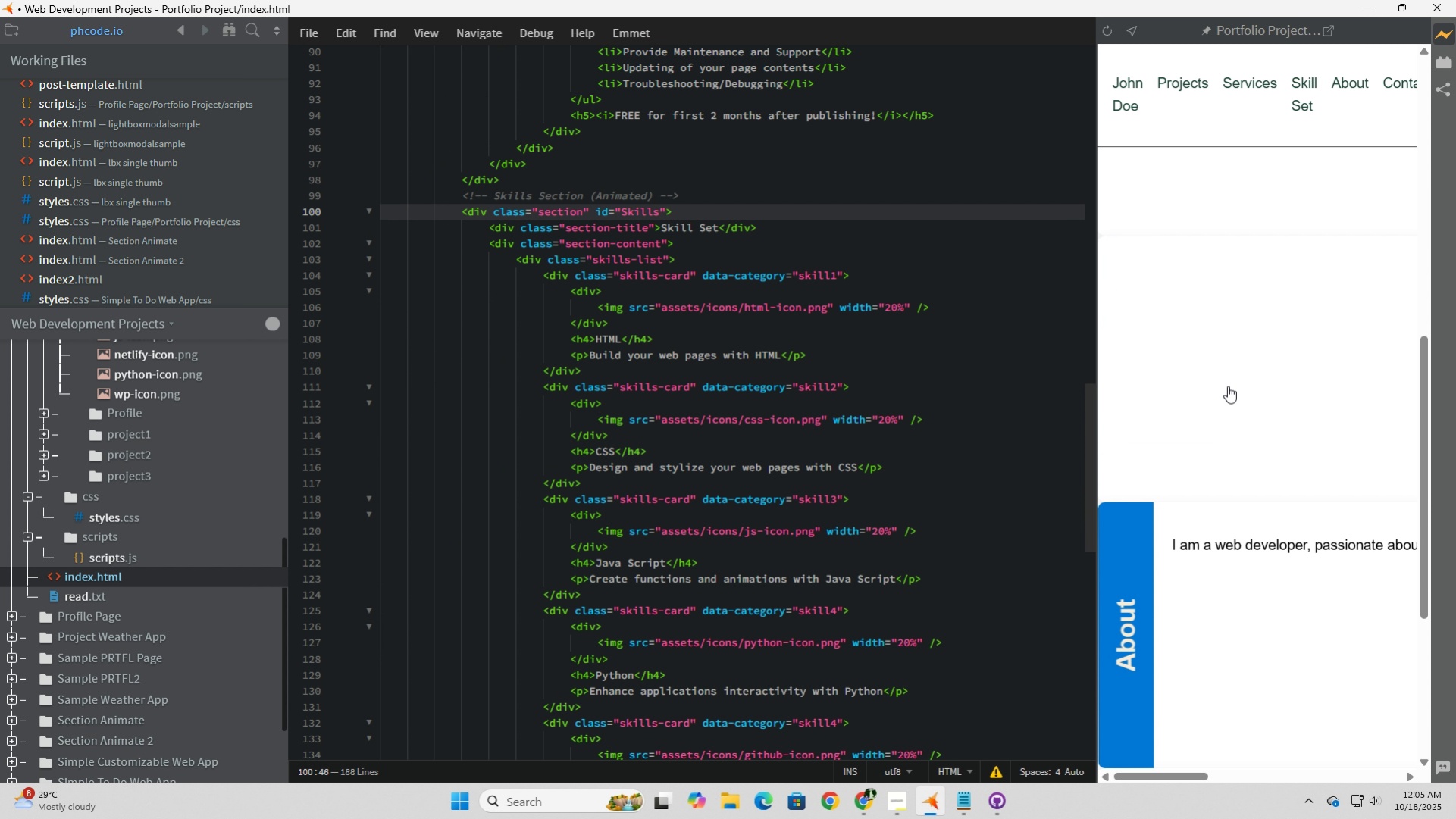 
left_click([1227, 386])
 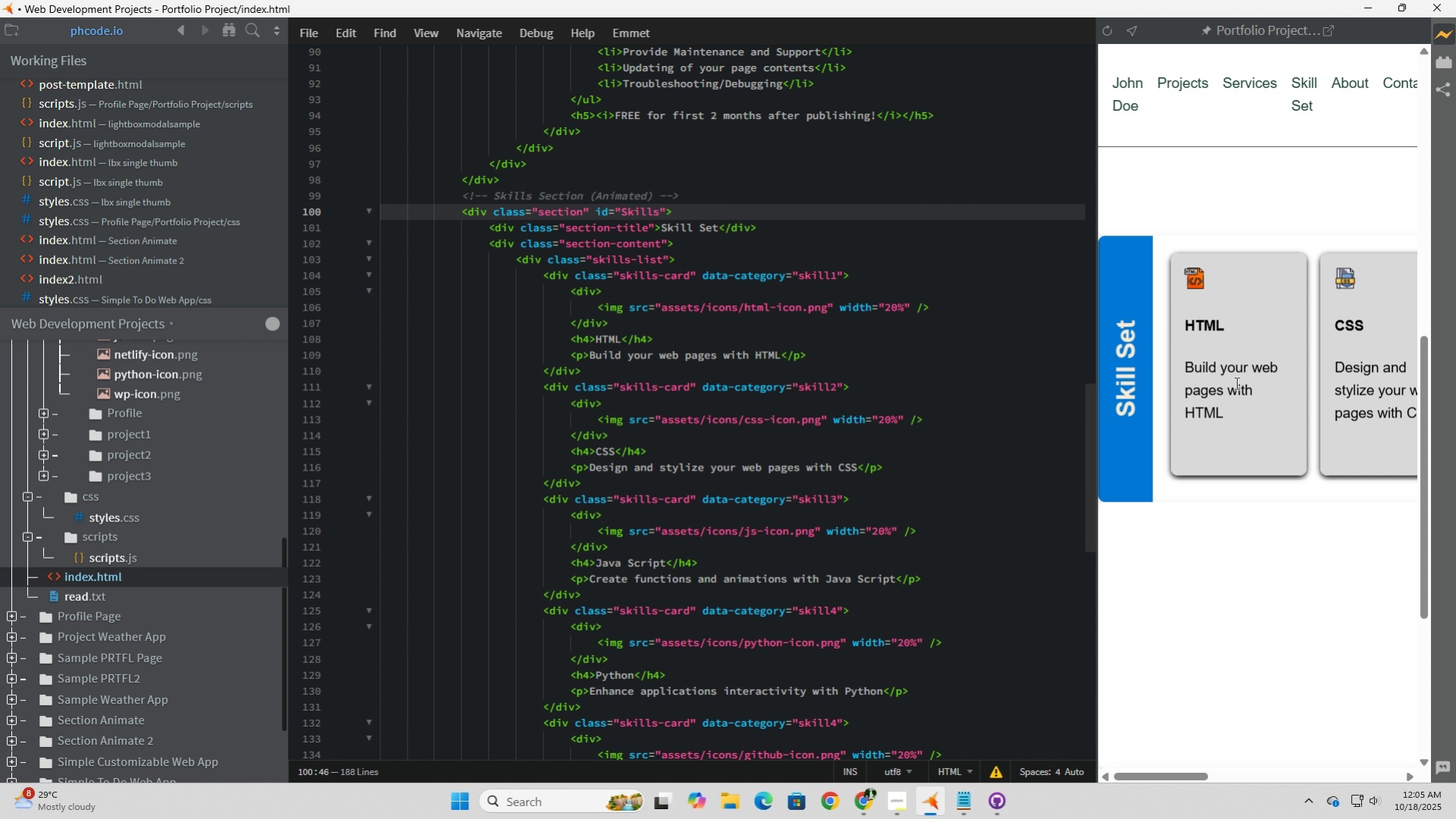 
wait(7.48)
 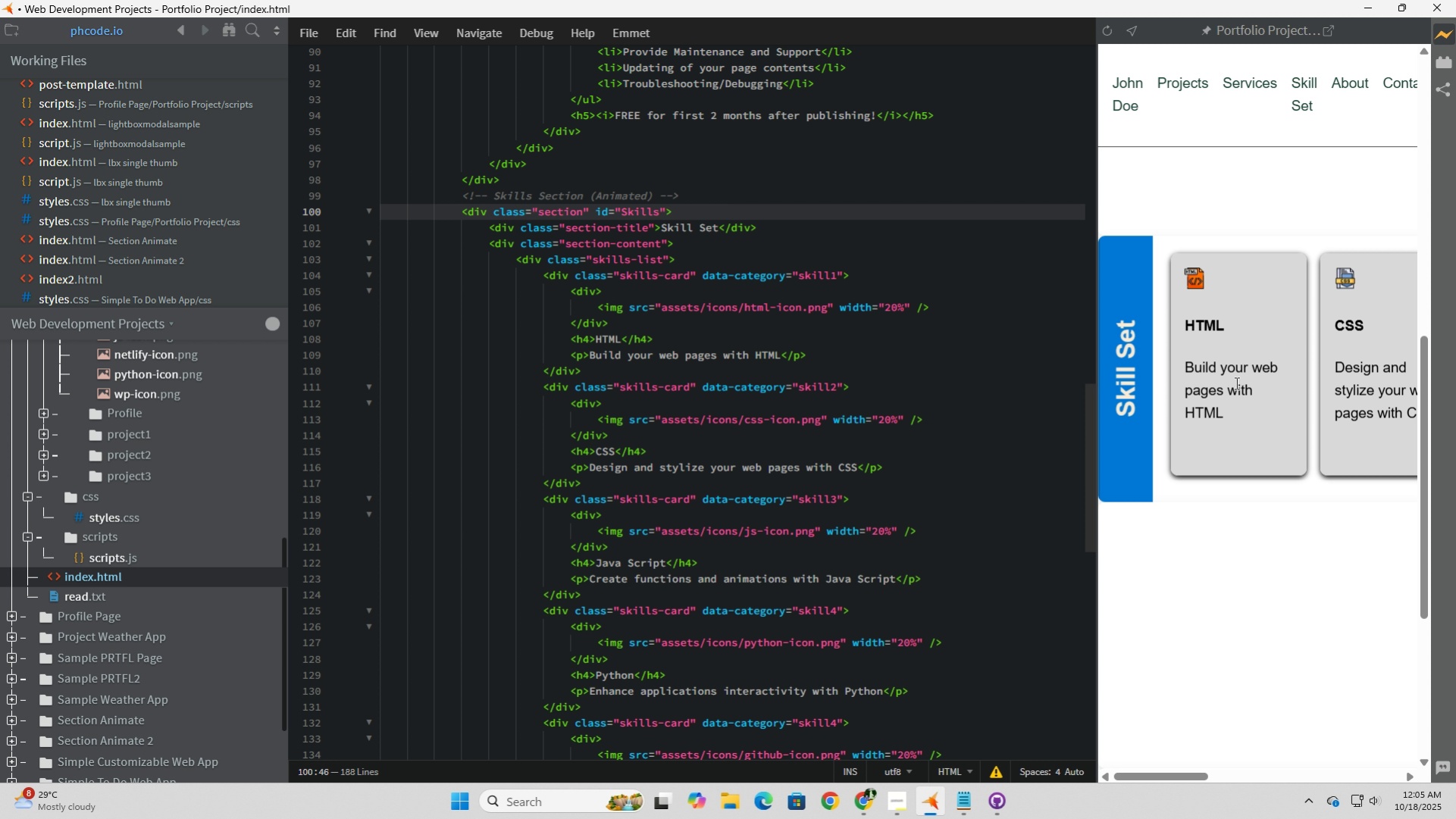 
left_click([110, 520])
 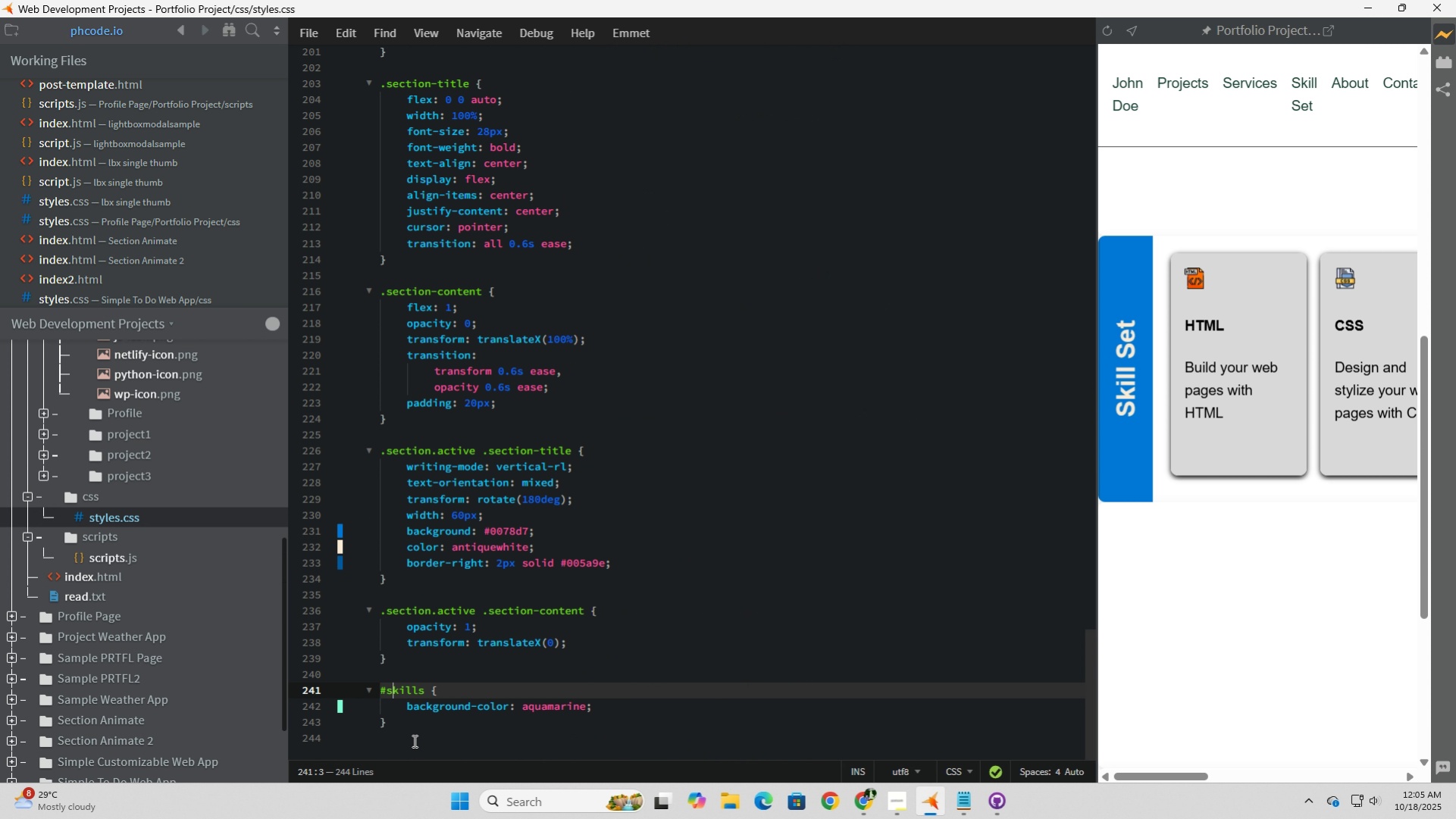 
key(Backspace)
 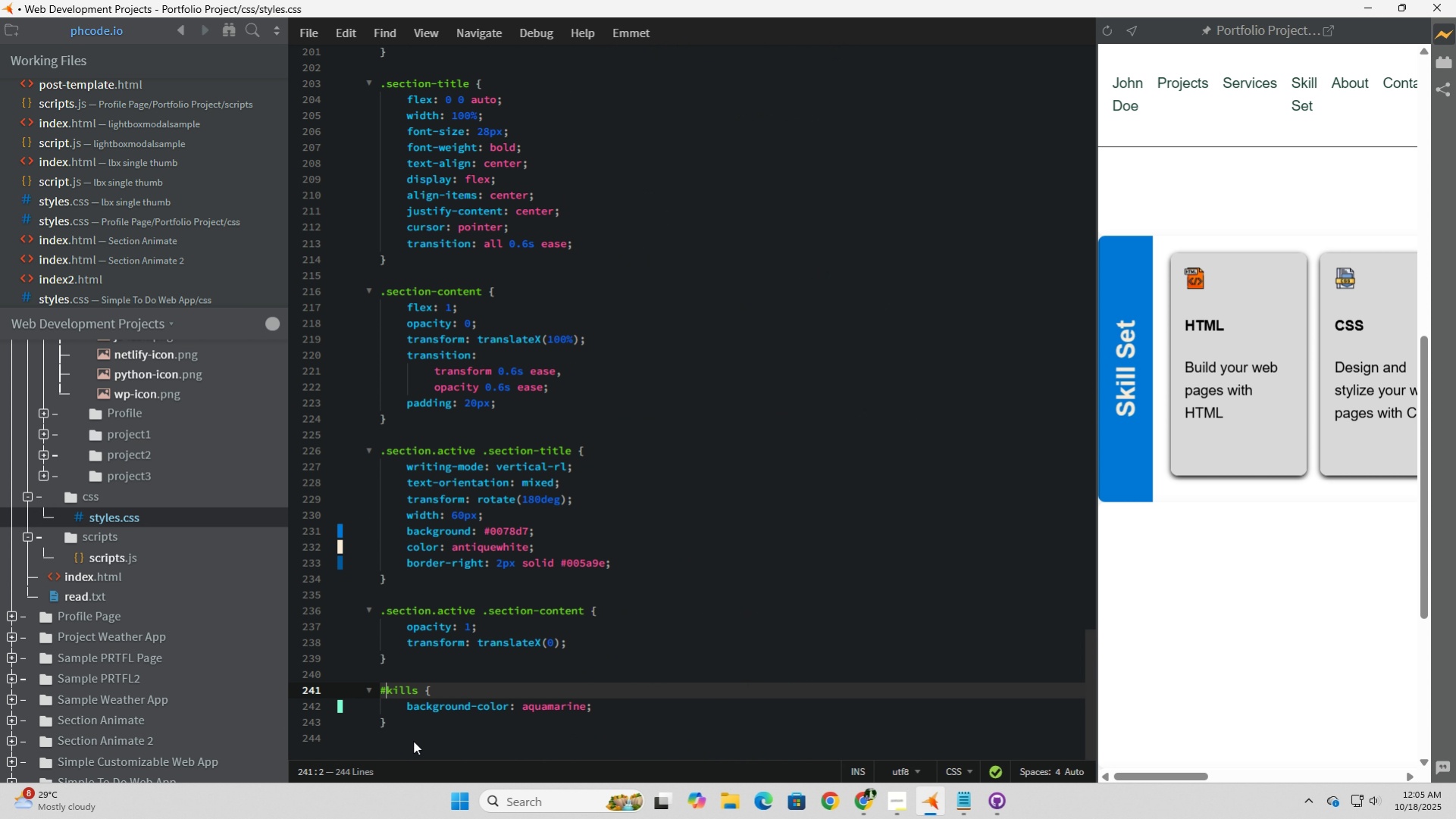 
key(Shift+S)
 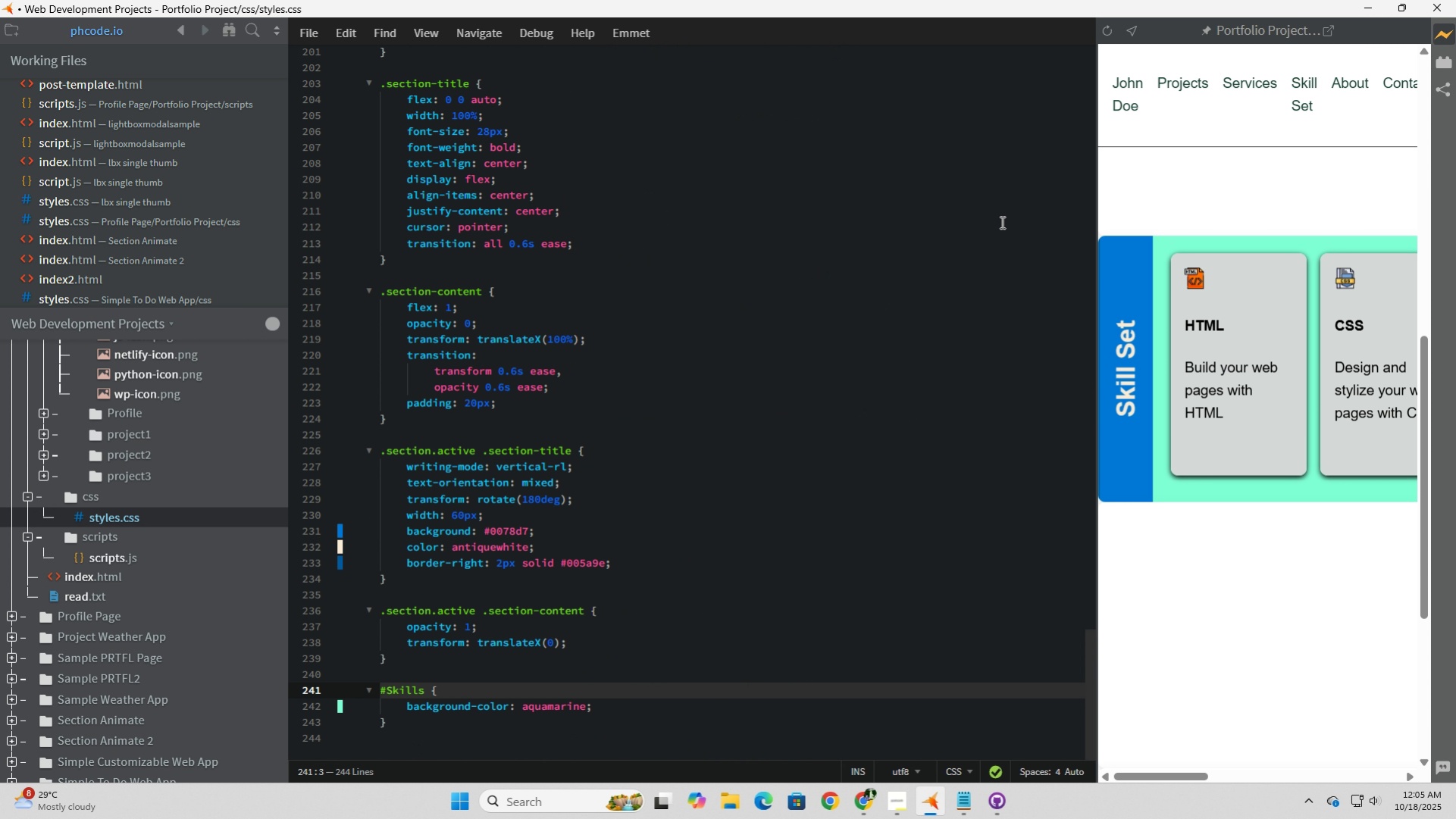 
left_click([1151, 411])
 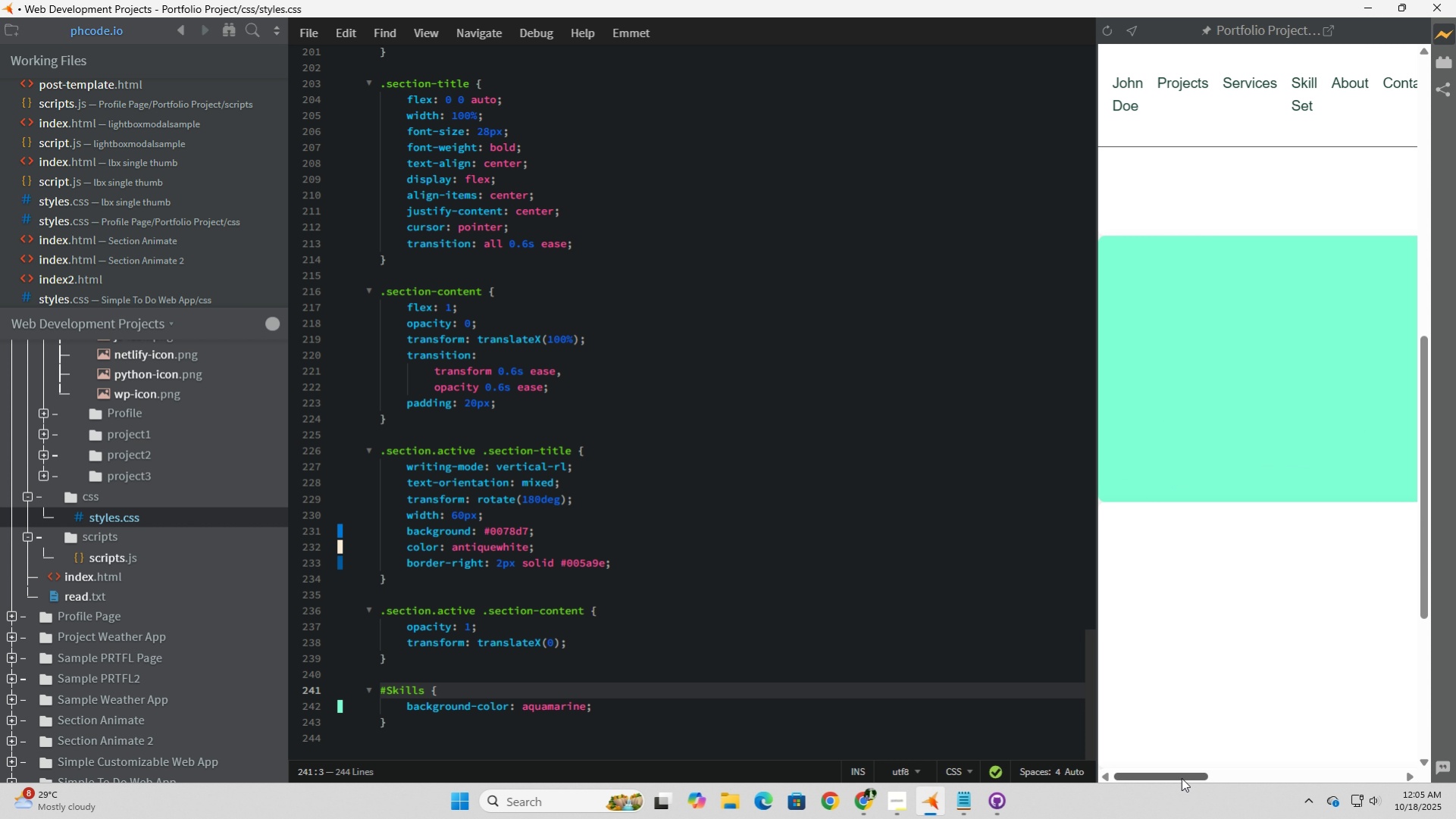 
left_click_drag(start_coordinate=[1178, 778], to_coordinate=[1261, 774])
 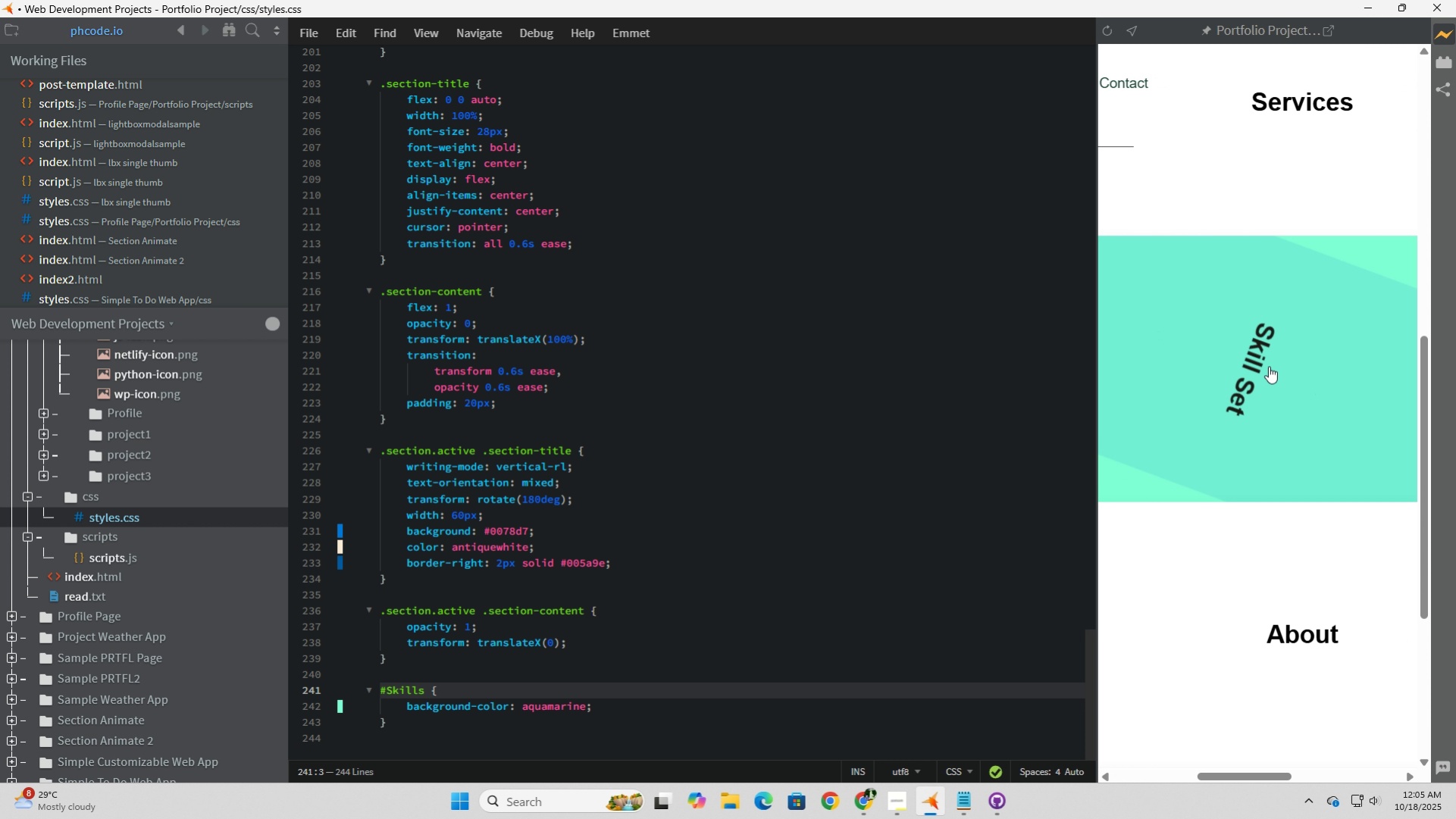 
left_click([1268, 366])
 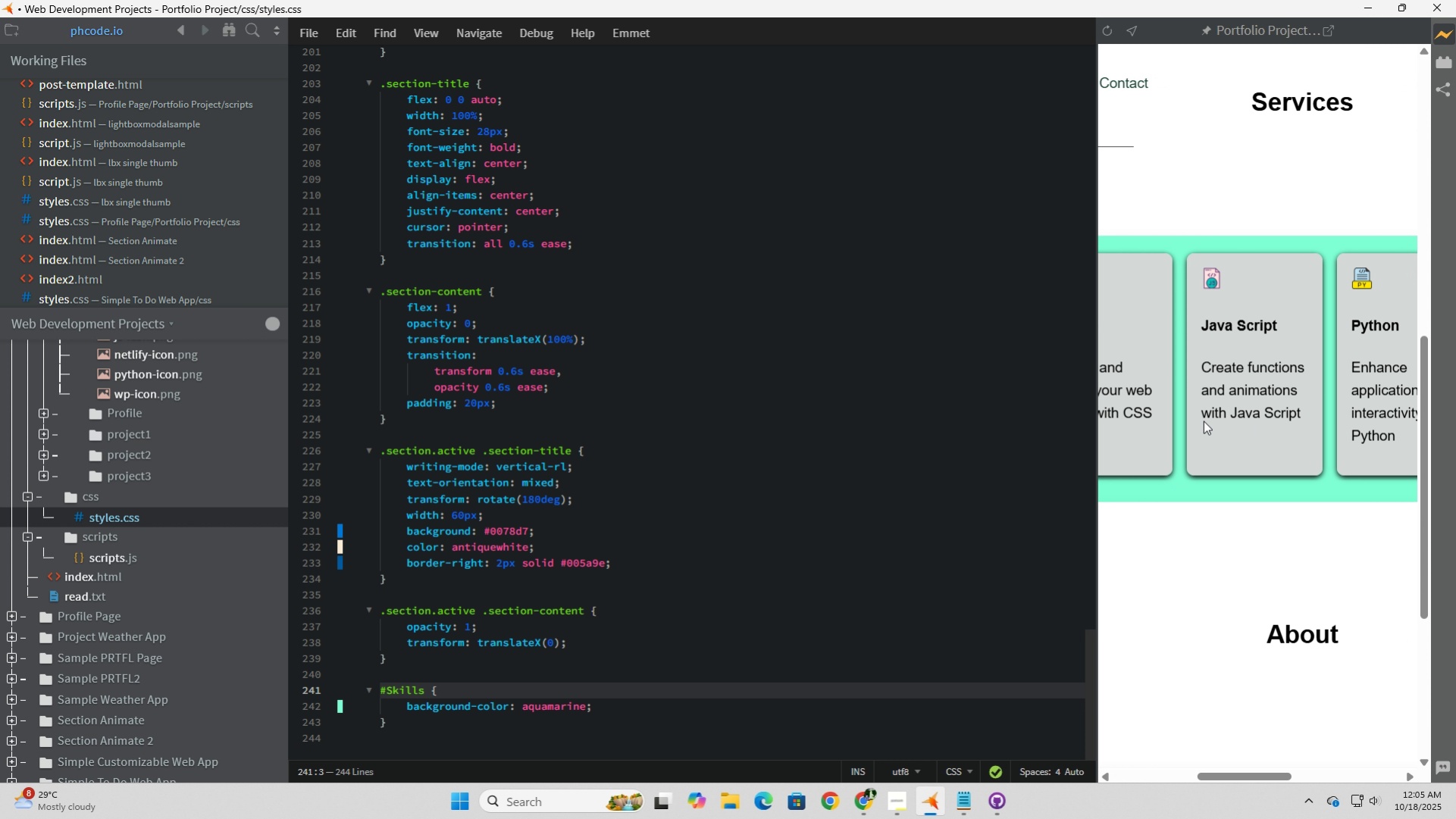 
wait(5.05)
 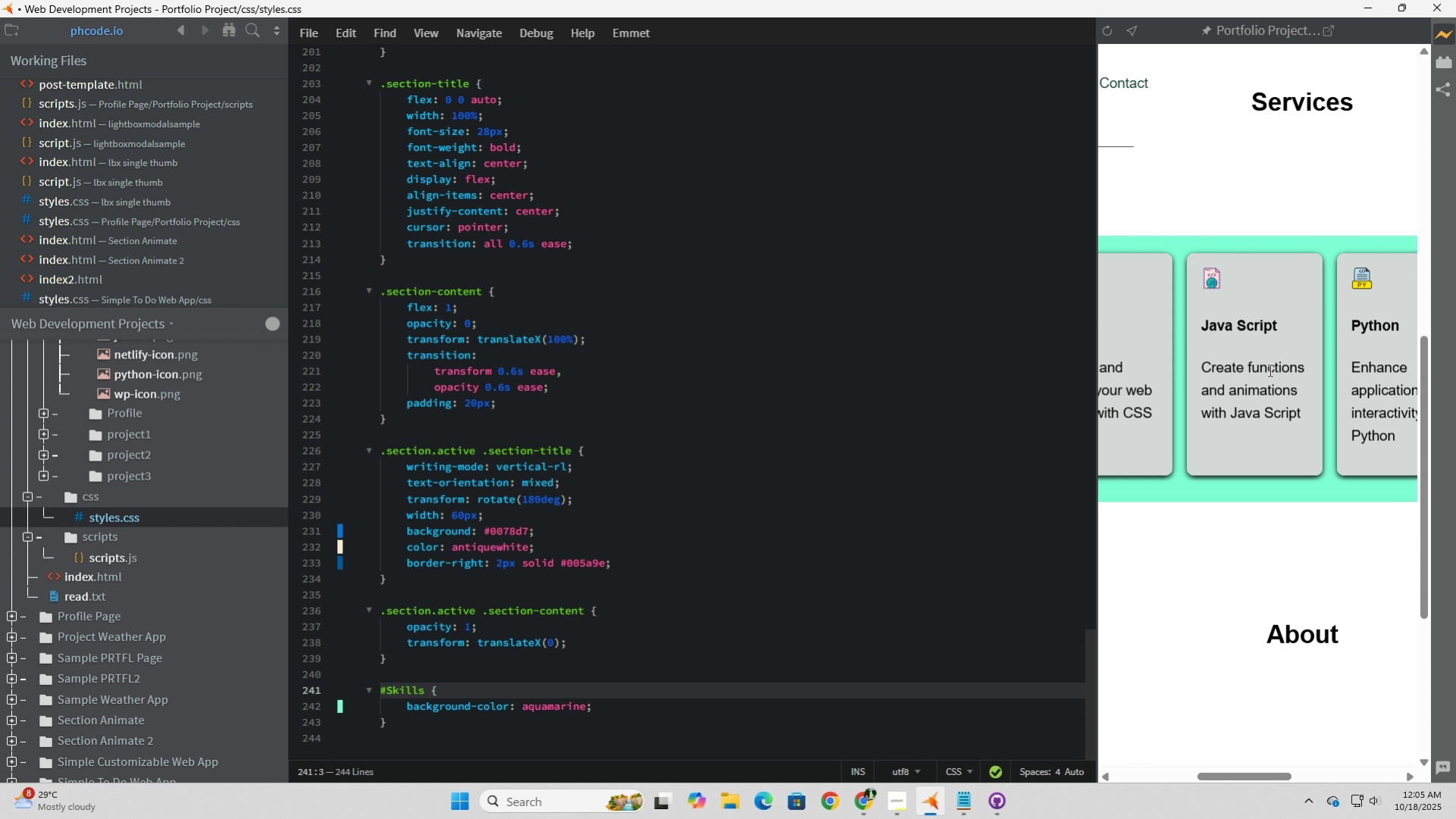 
left_click_drag(start_coordinate=[1098, 531], to_coordinate=[1054, 533])
 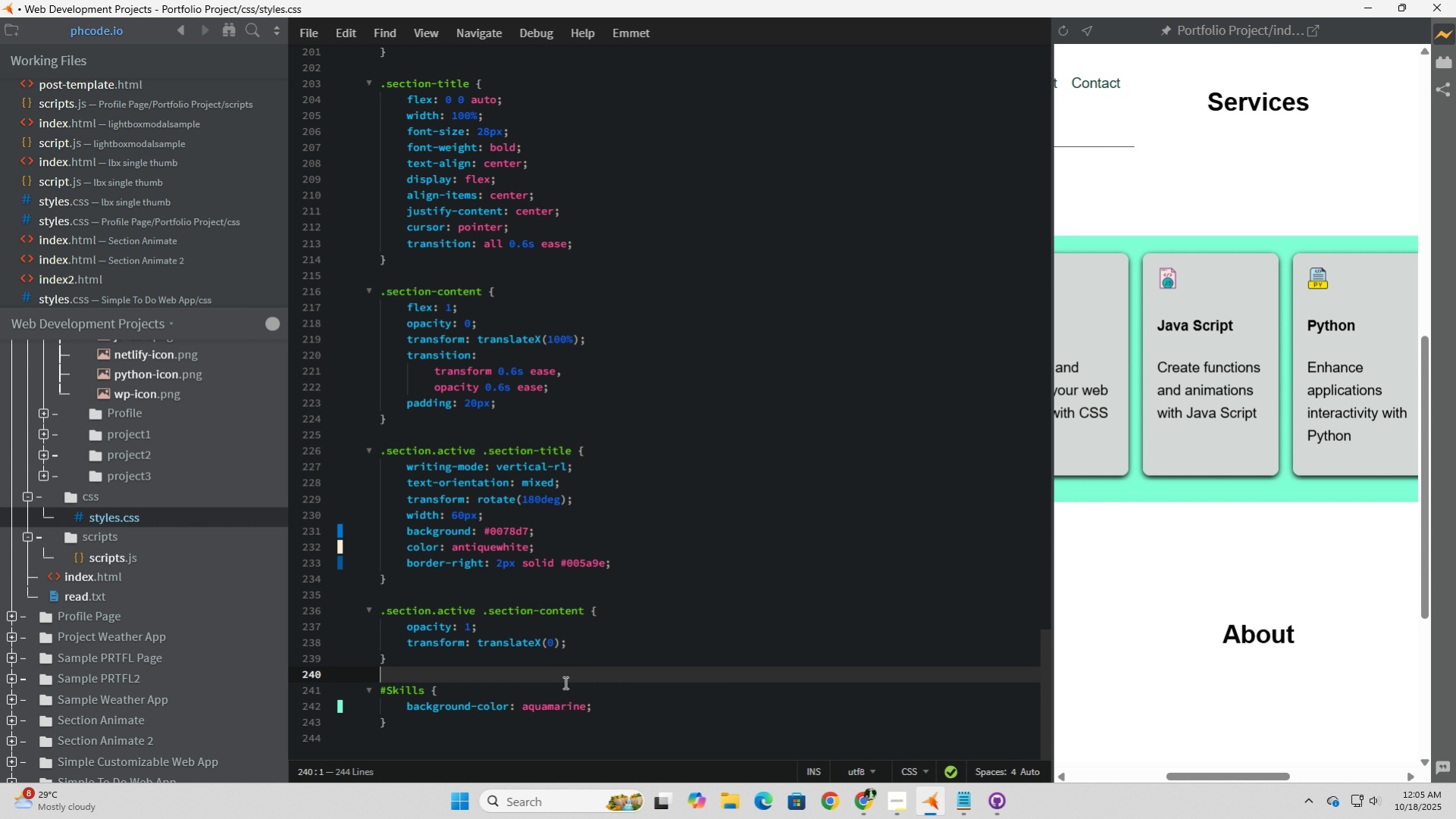 
left_click([564, 682])
 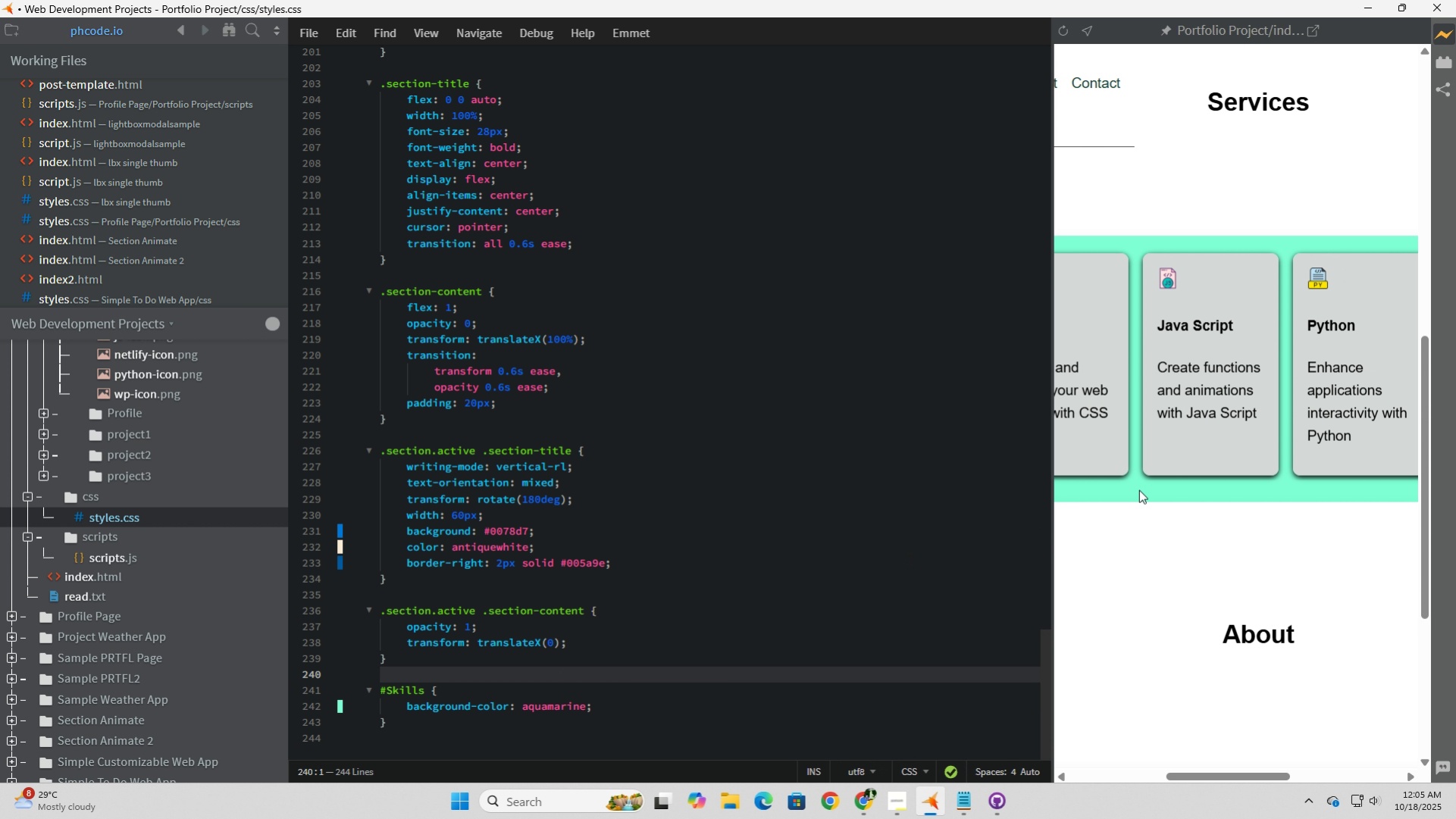 
left_click([1138, 489])
 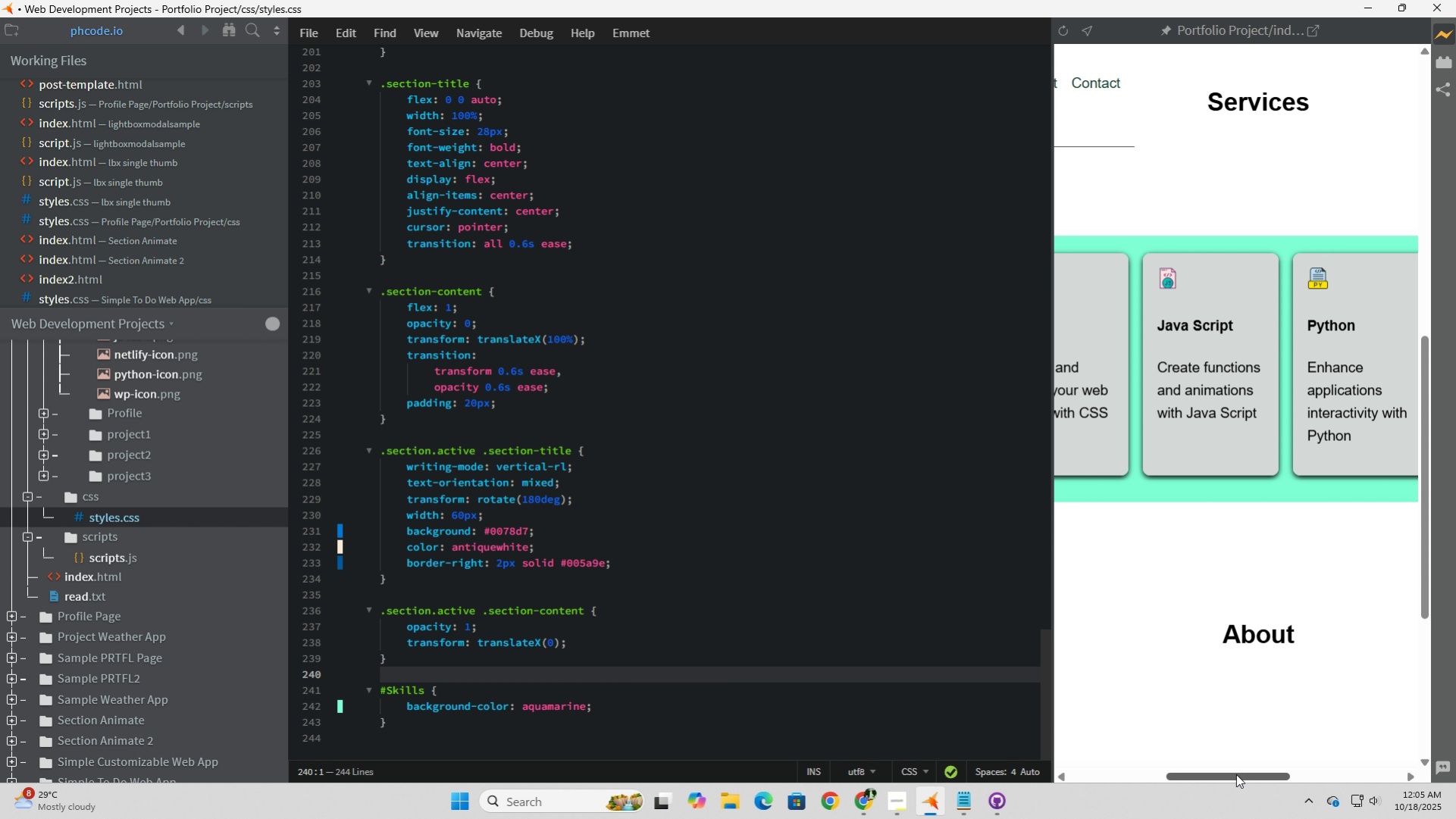 
left_click_drag(start_coordinate=[1235, 776], to_coordinate=[1132, 761])
 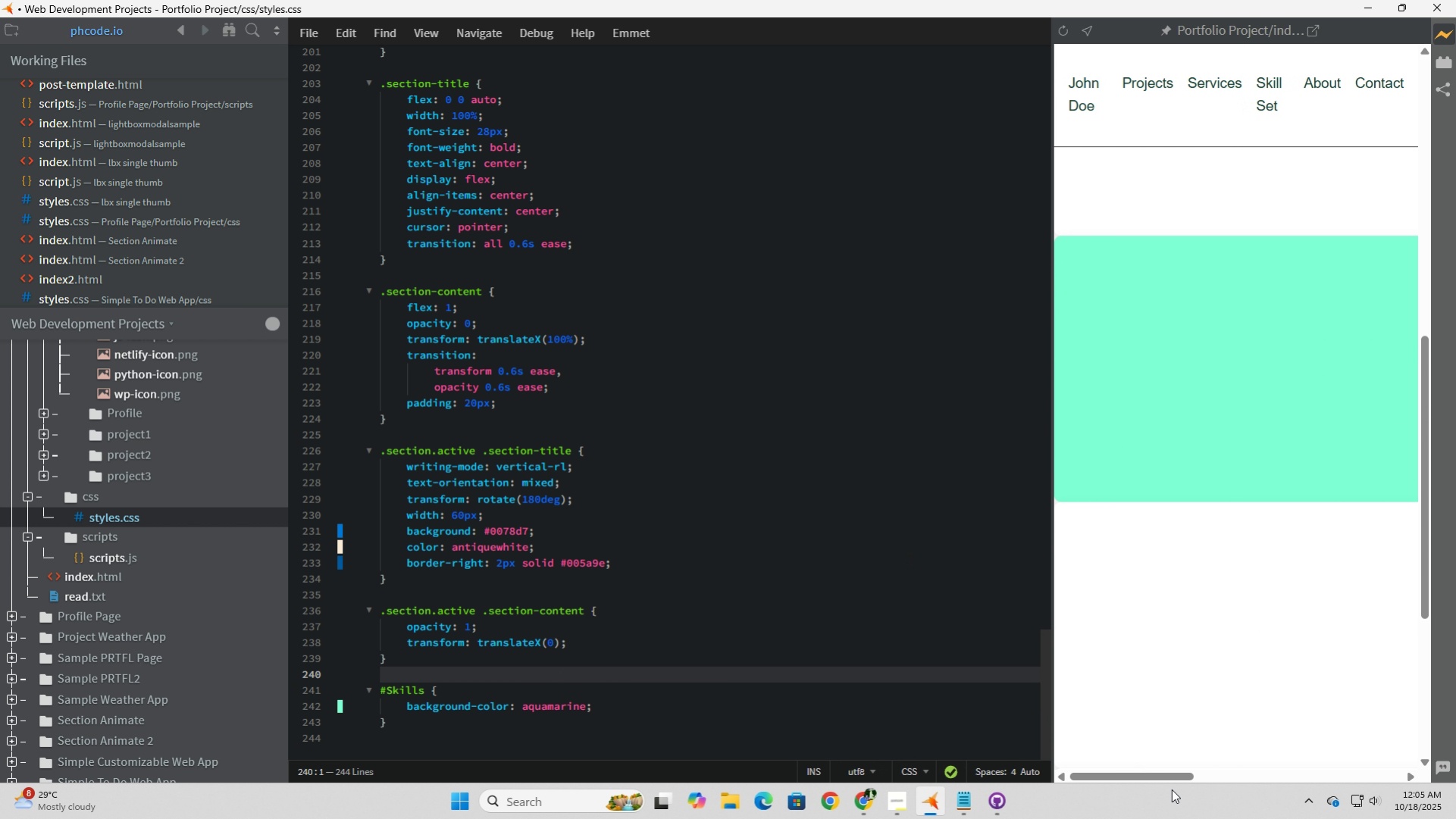 
left_click_drag(start_coordinate=[1163, 775], to_coordinate=[1242, 764])
 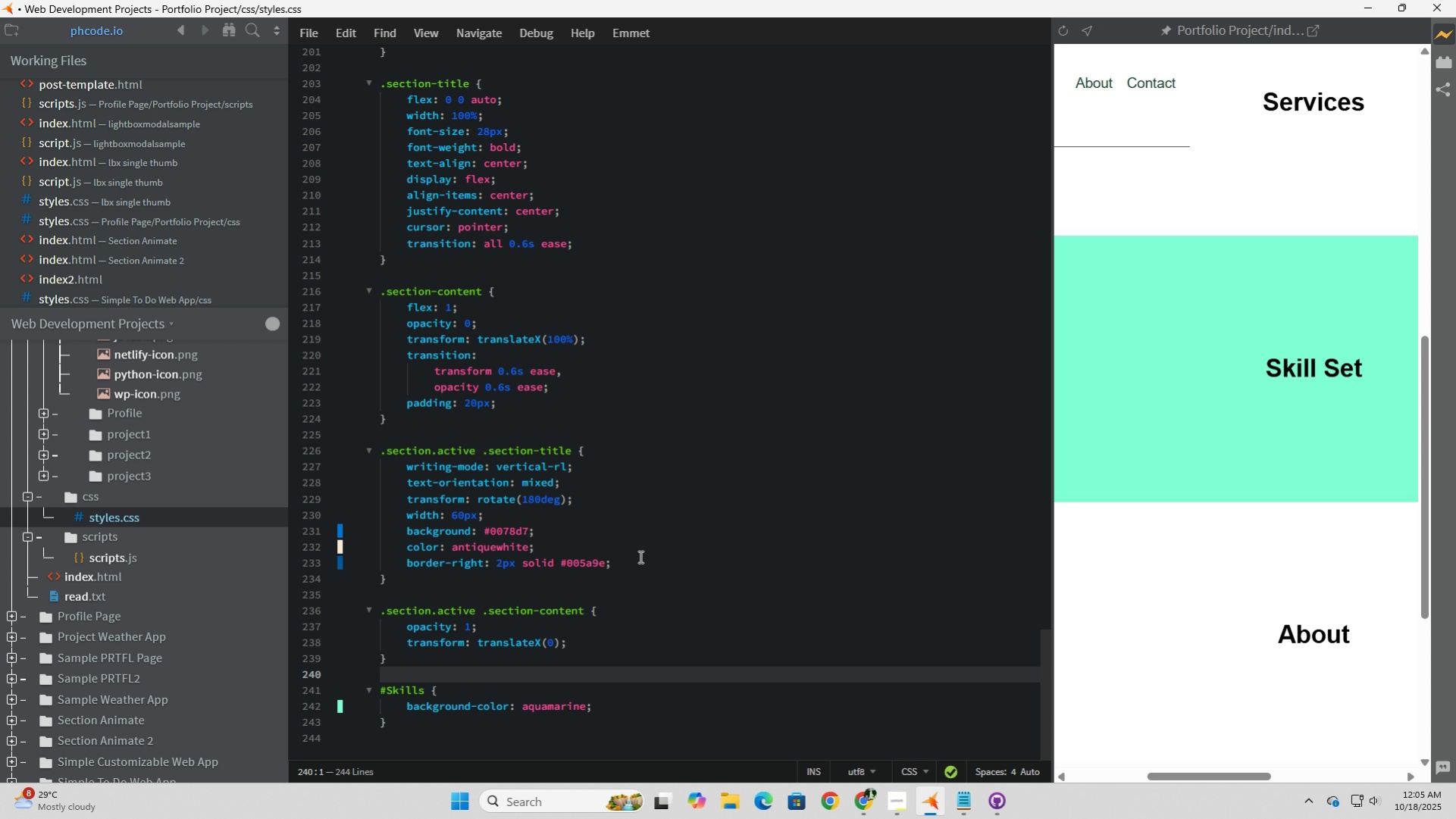 
wait(15.48)
 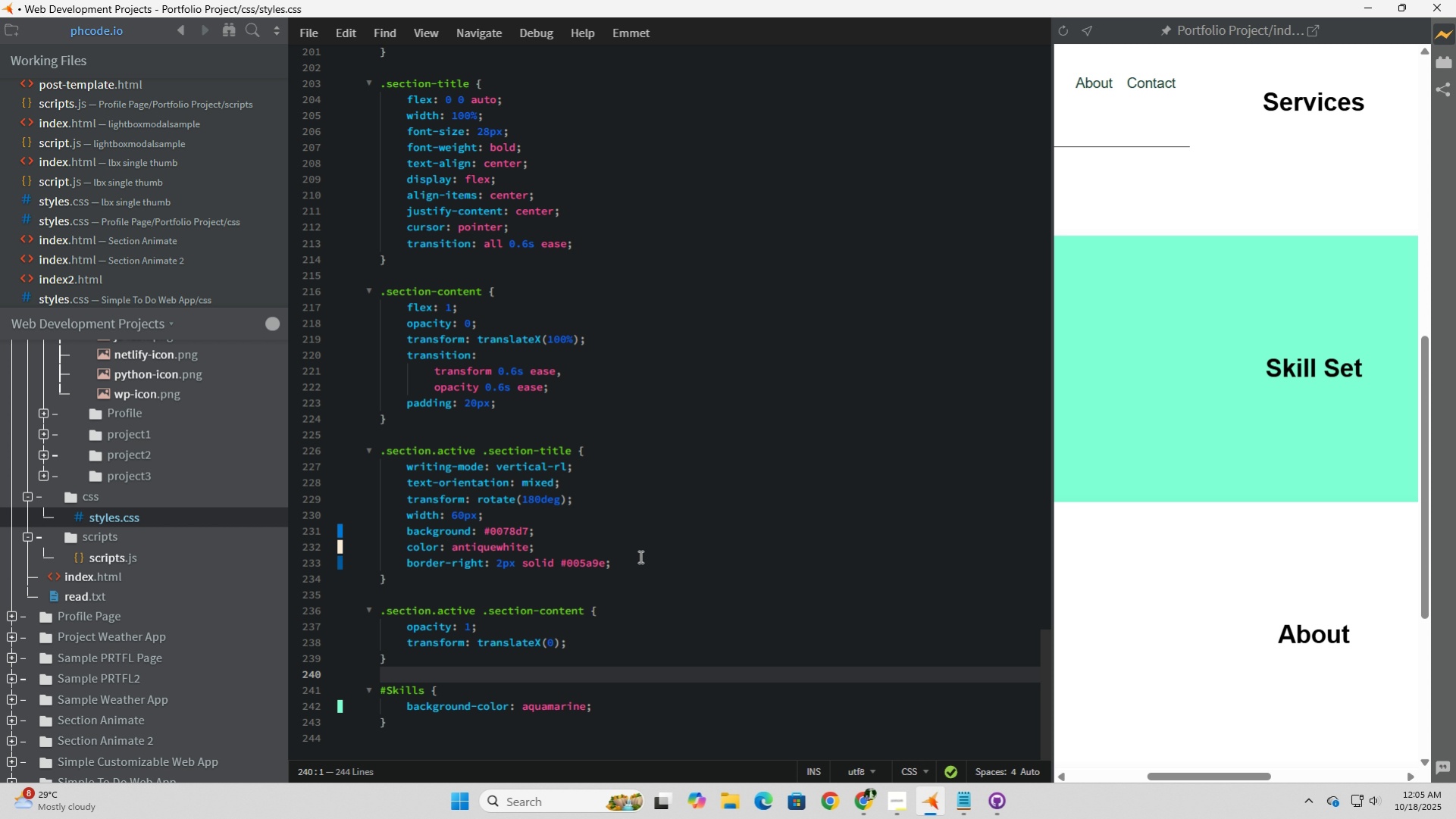 
left_click([617, 711])
 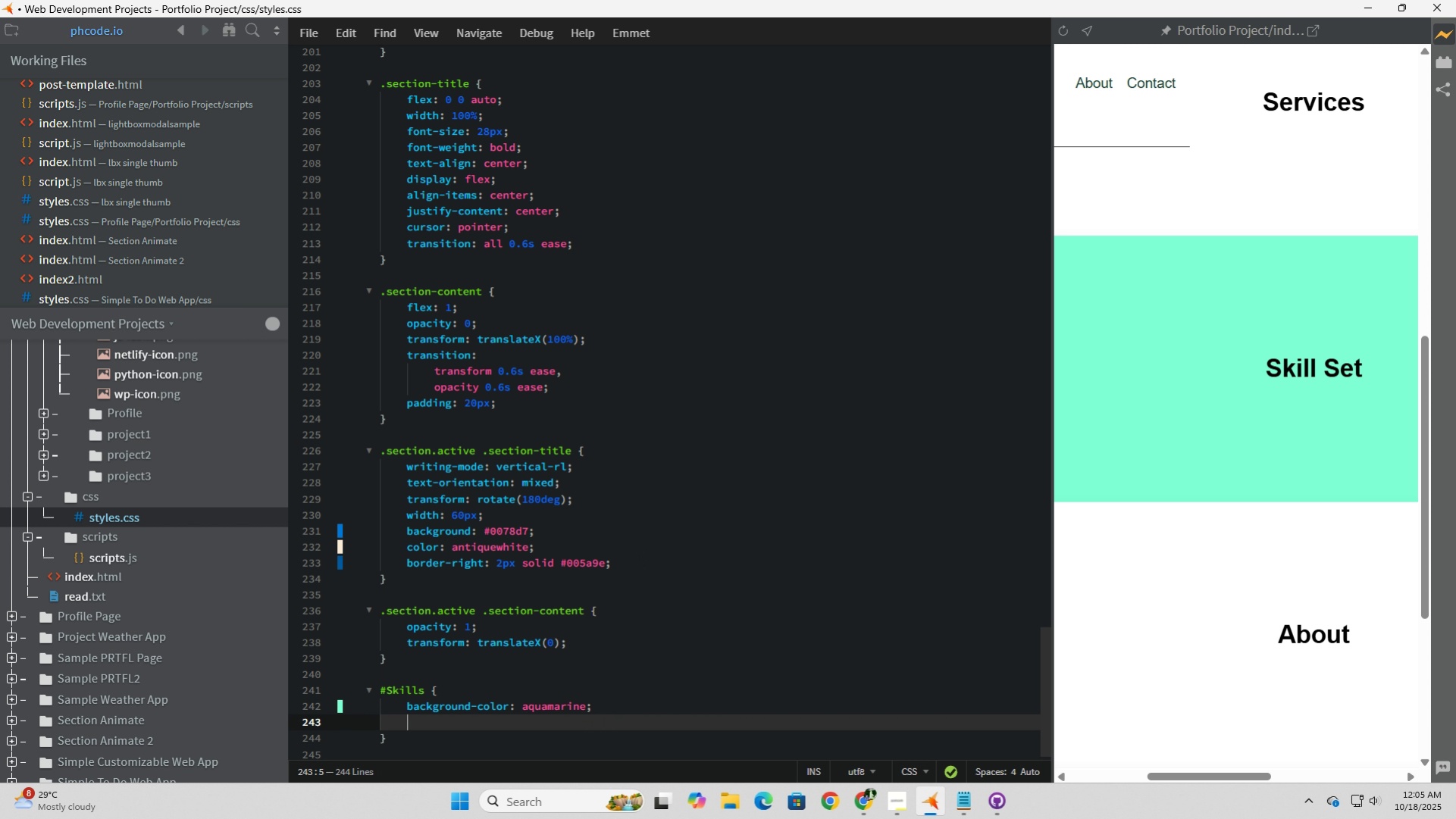 
key(Enter)
 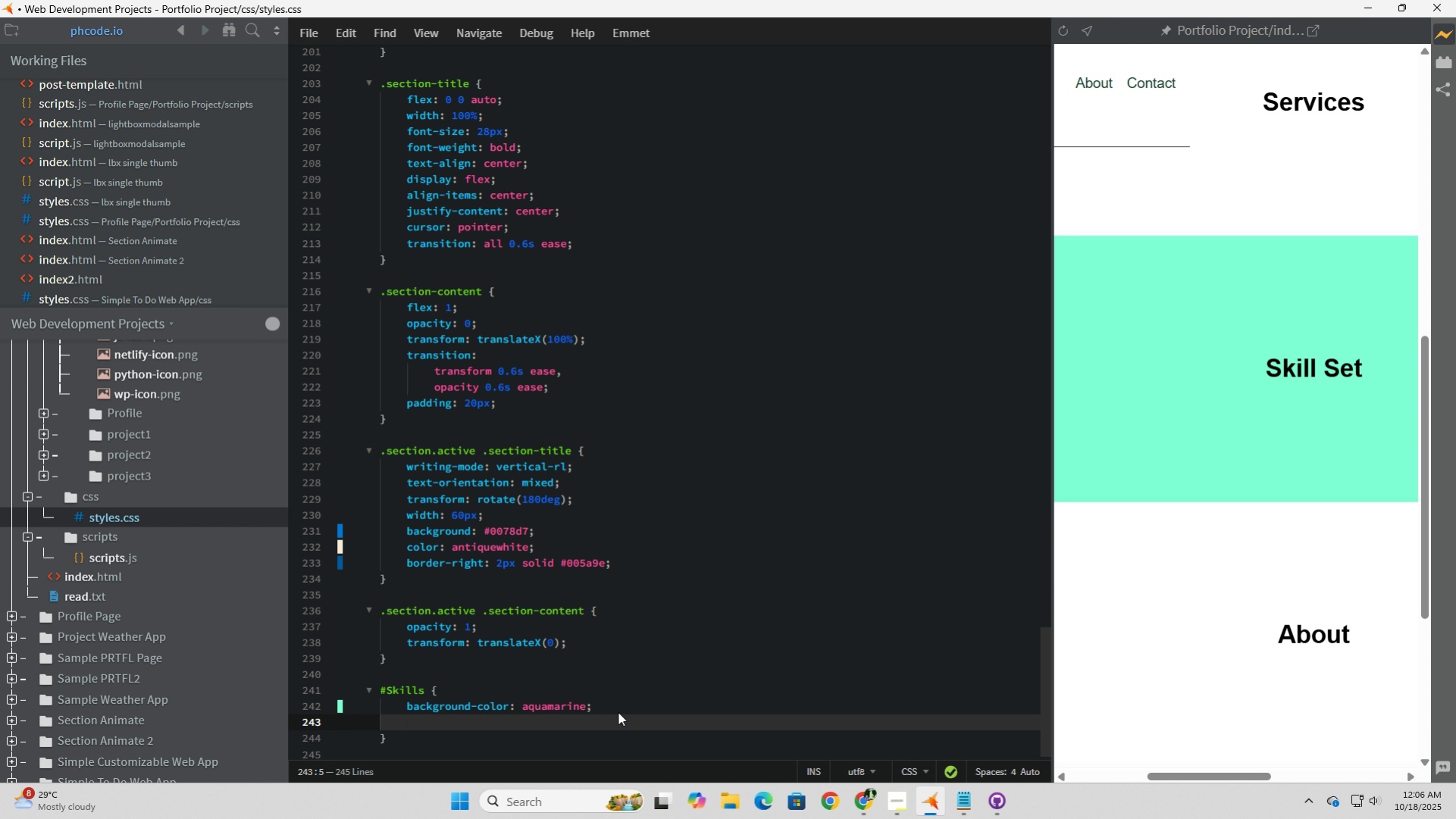 
type(text)
key(Tab)
 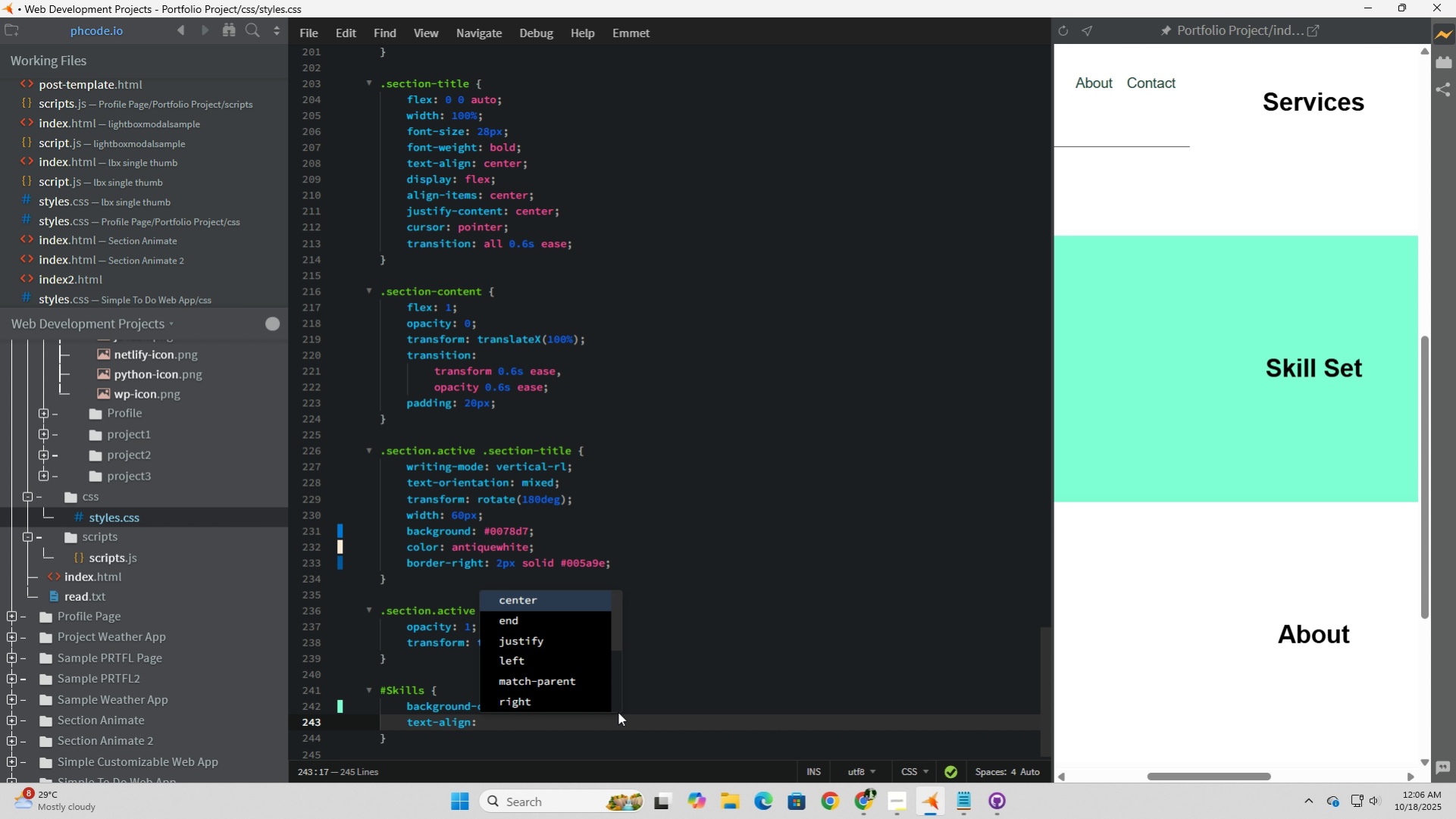 
wait(5.15)
 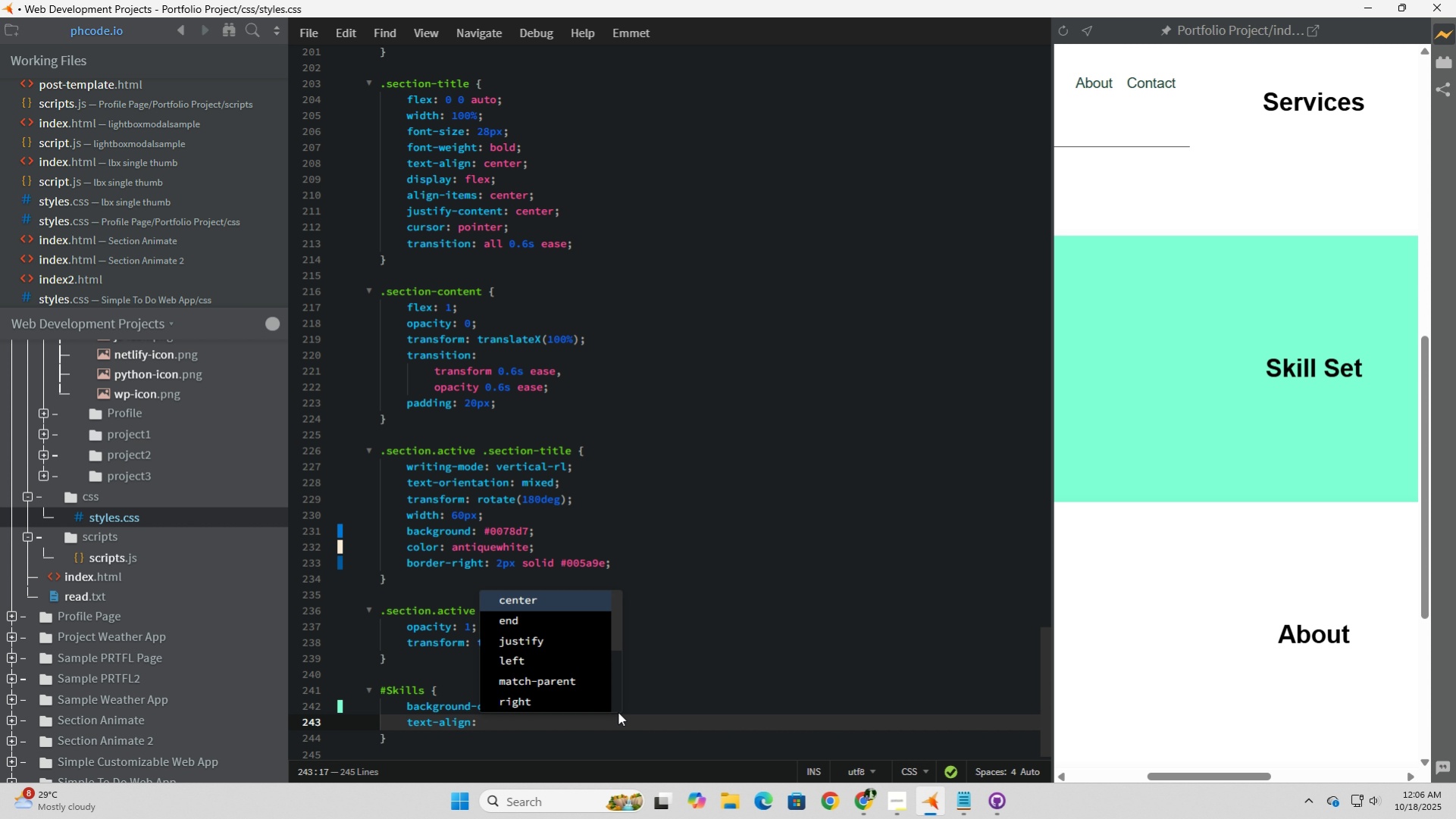 
key(ArrowDown)
 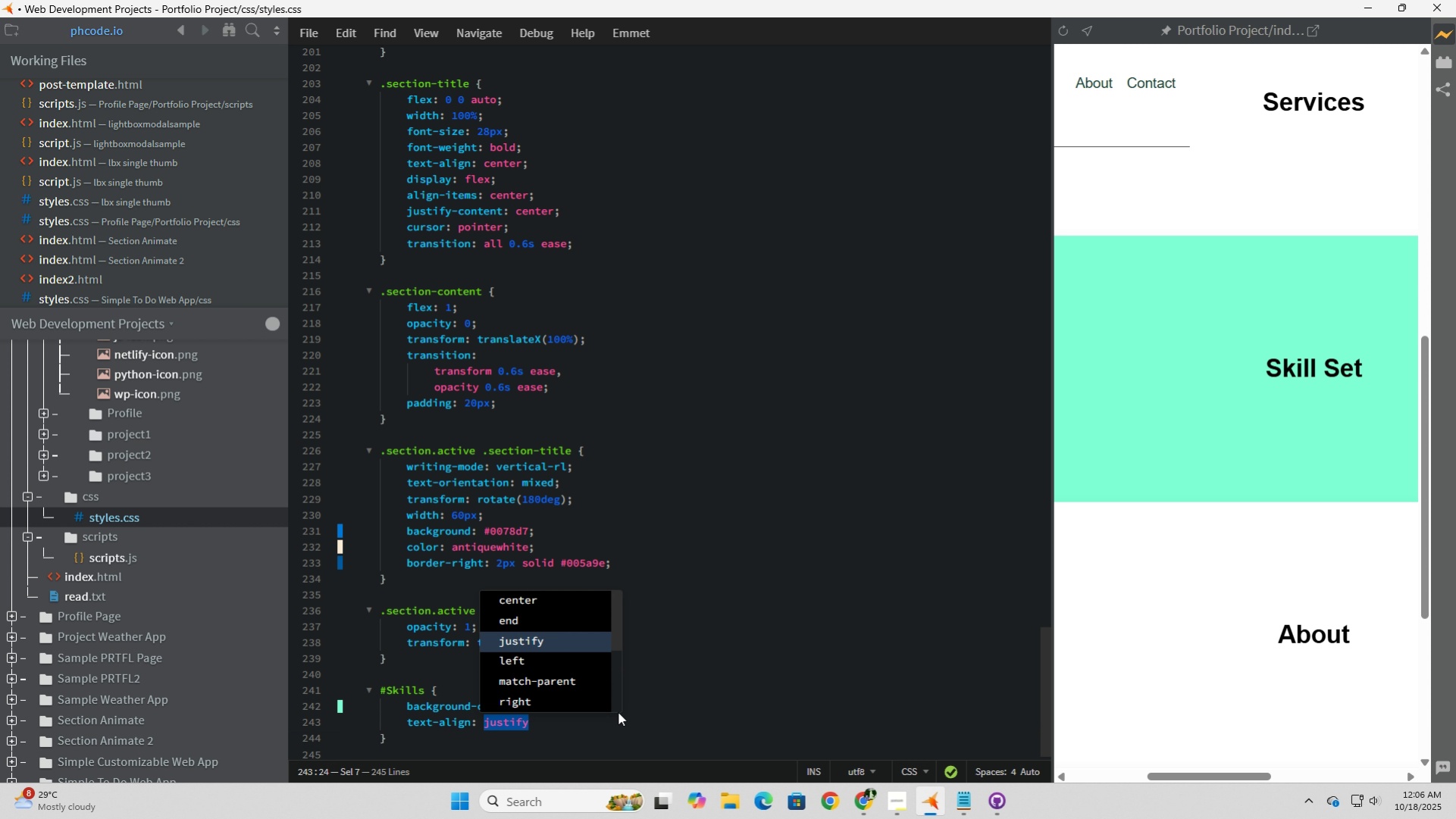 
key(ArrowDown)
 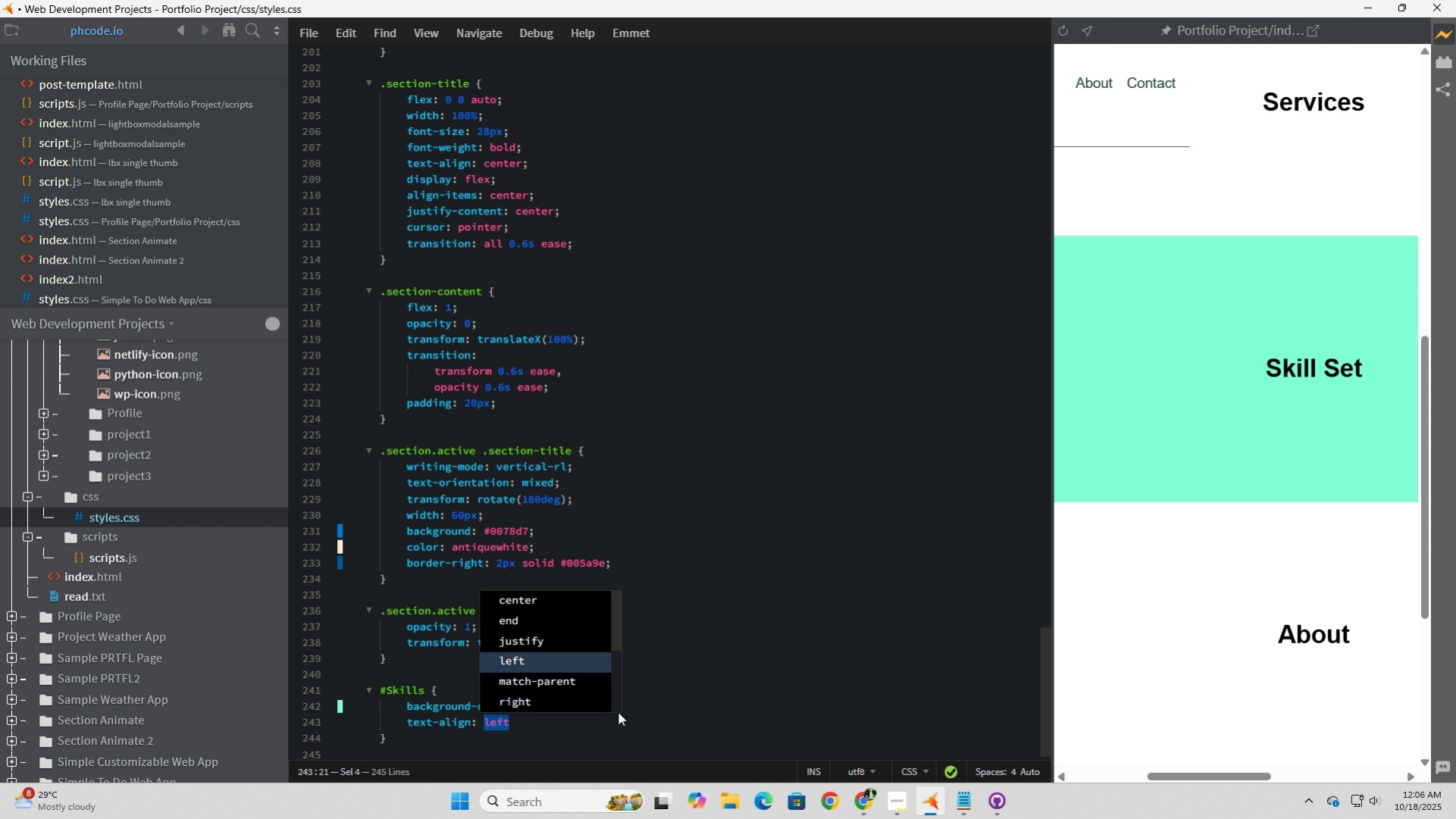 
key(ArrowDown)
 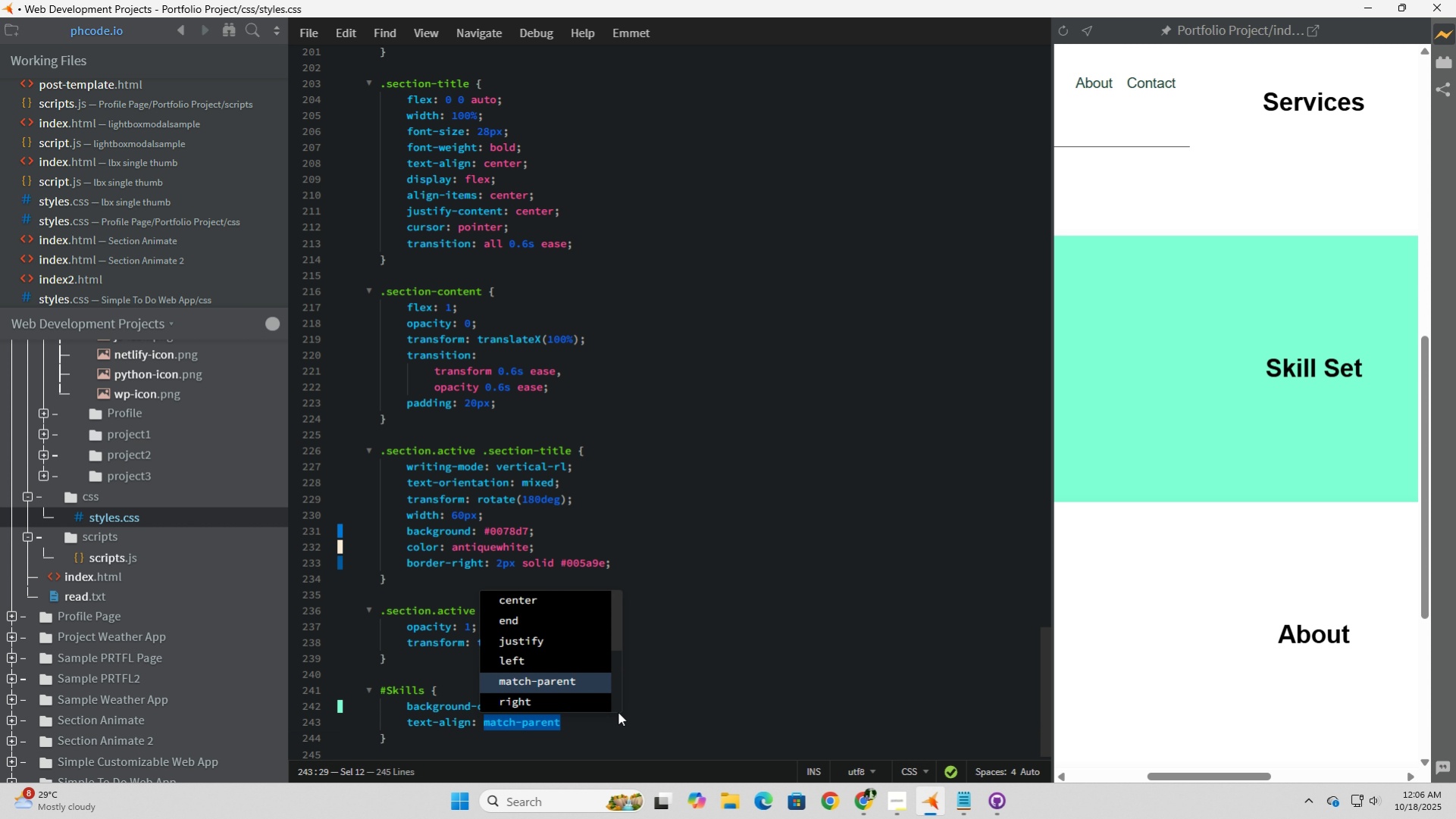 
key(ArrowDown)
 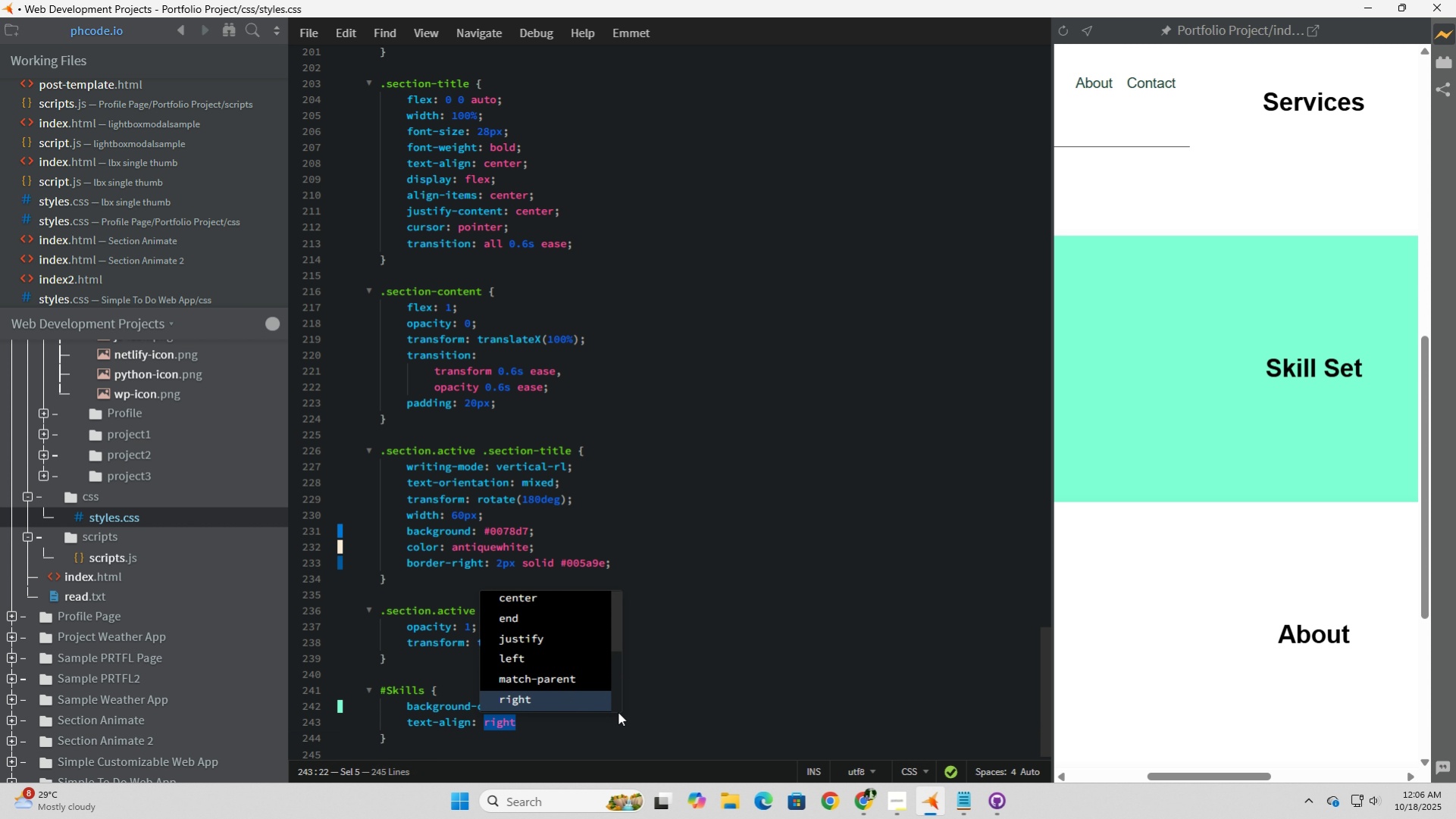 
key(ArrowDown)
 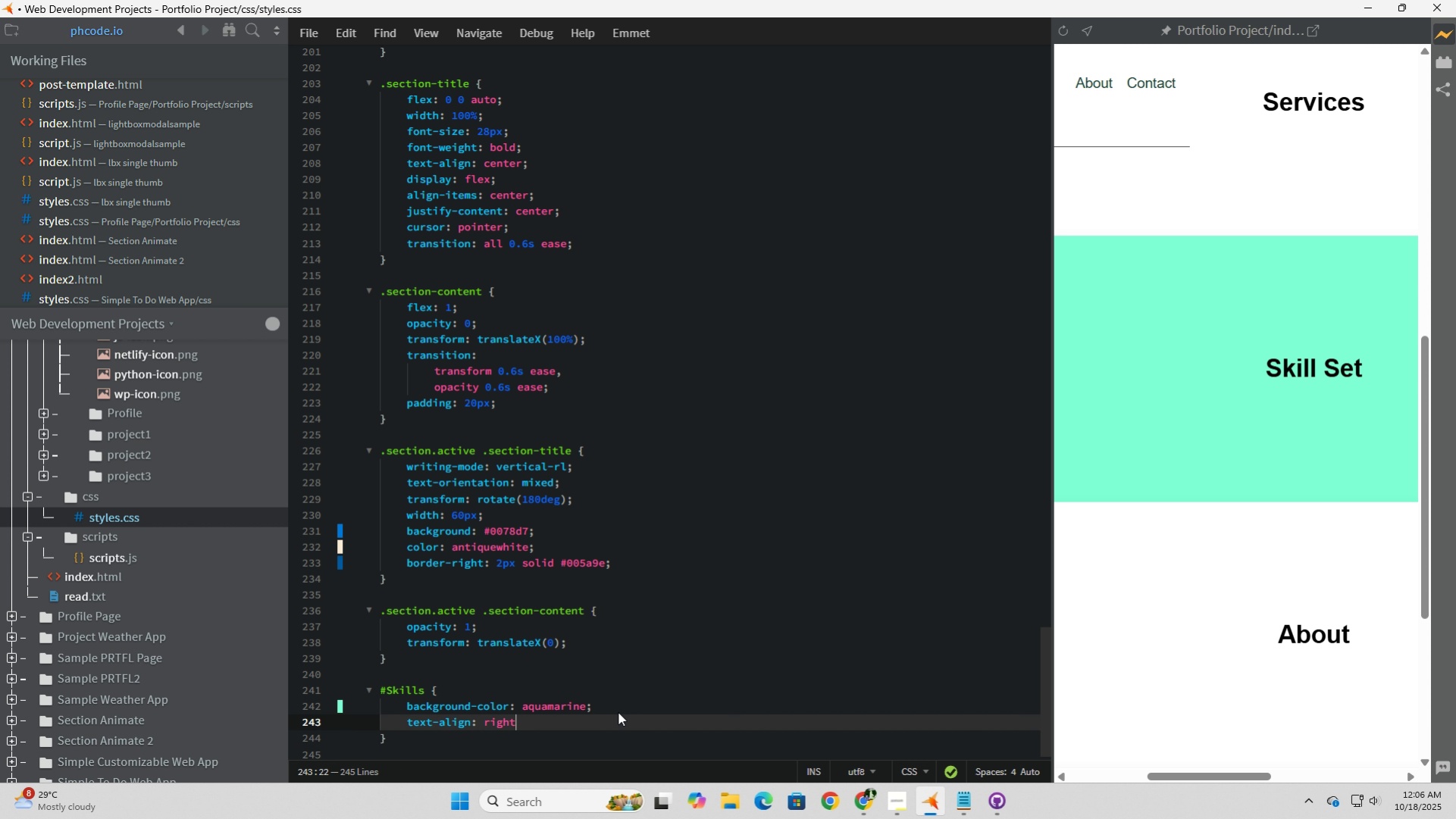 
key(Tab)
 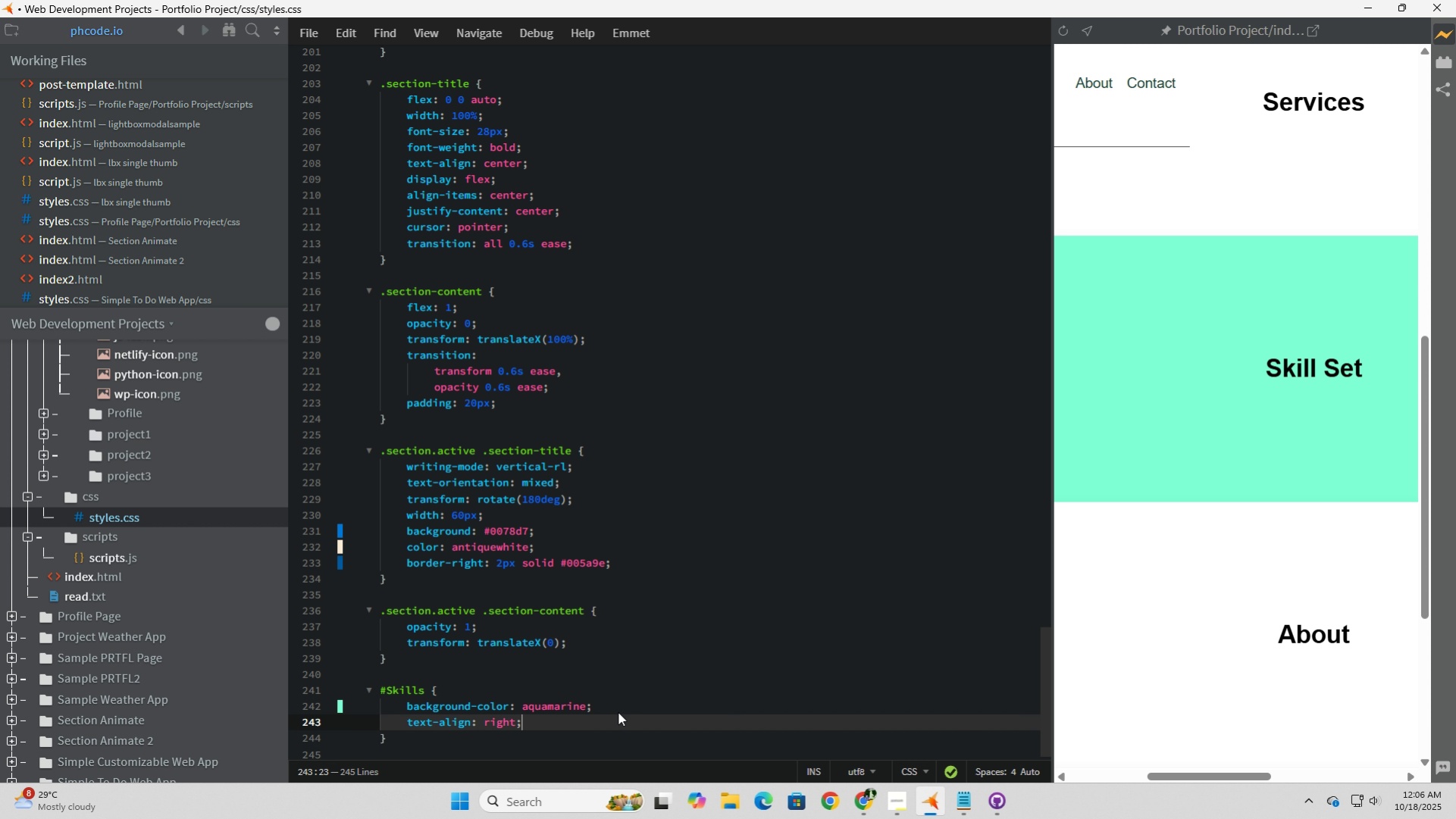 
key(Semicolon)
 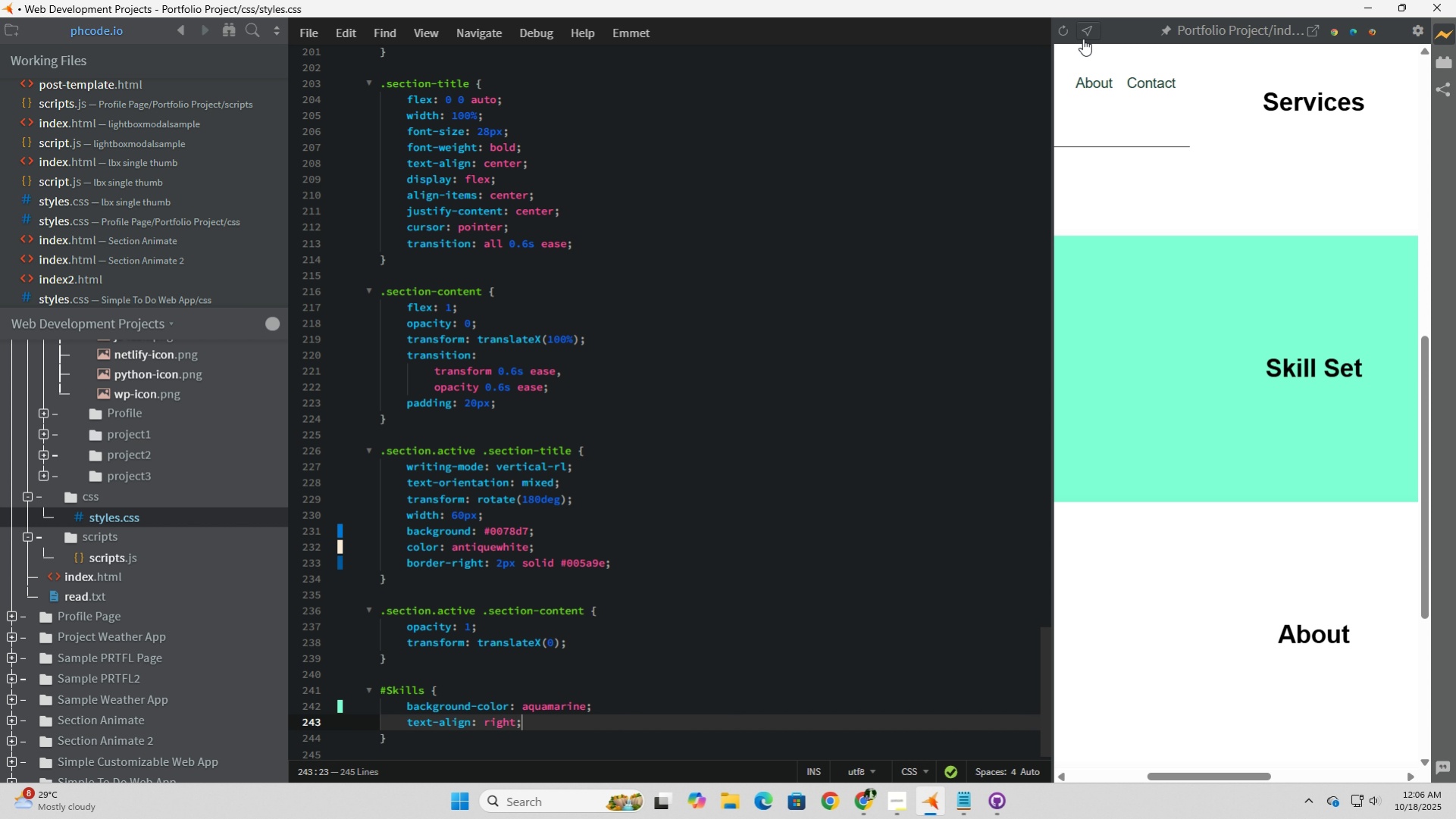 
left_click([1063, 32])
 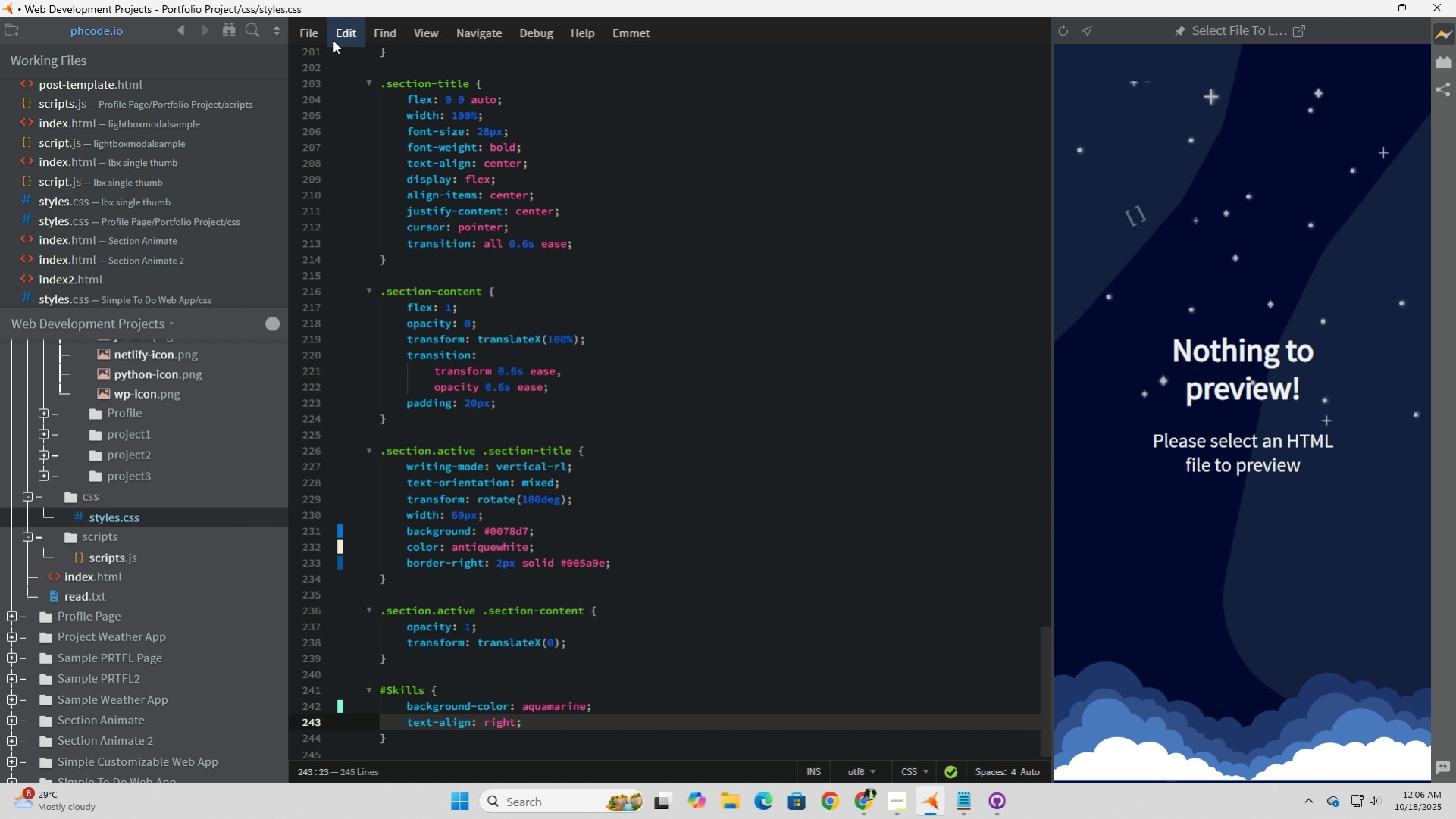 
left_click([308, 34])
 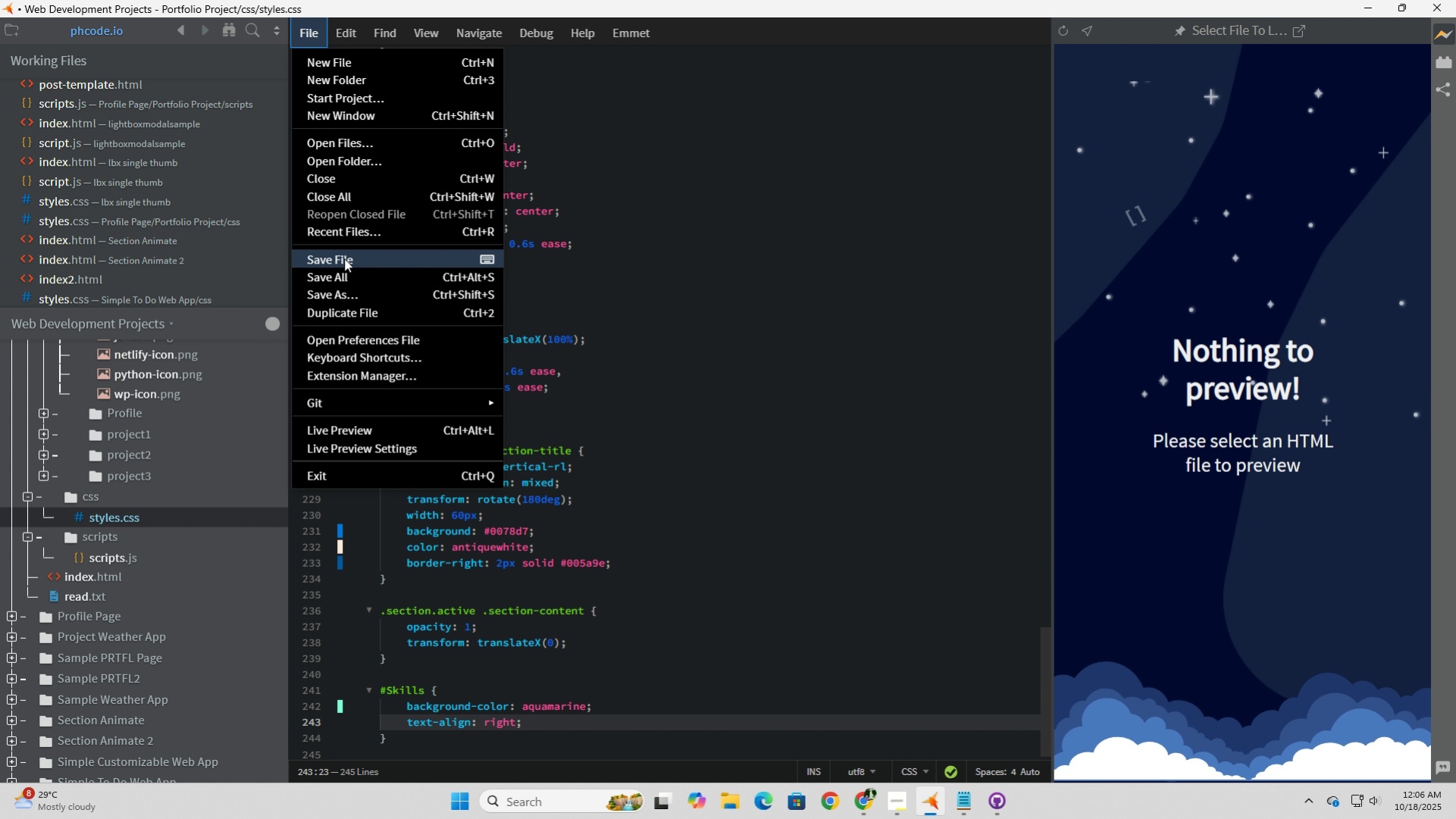 
left_click([344, 258])
 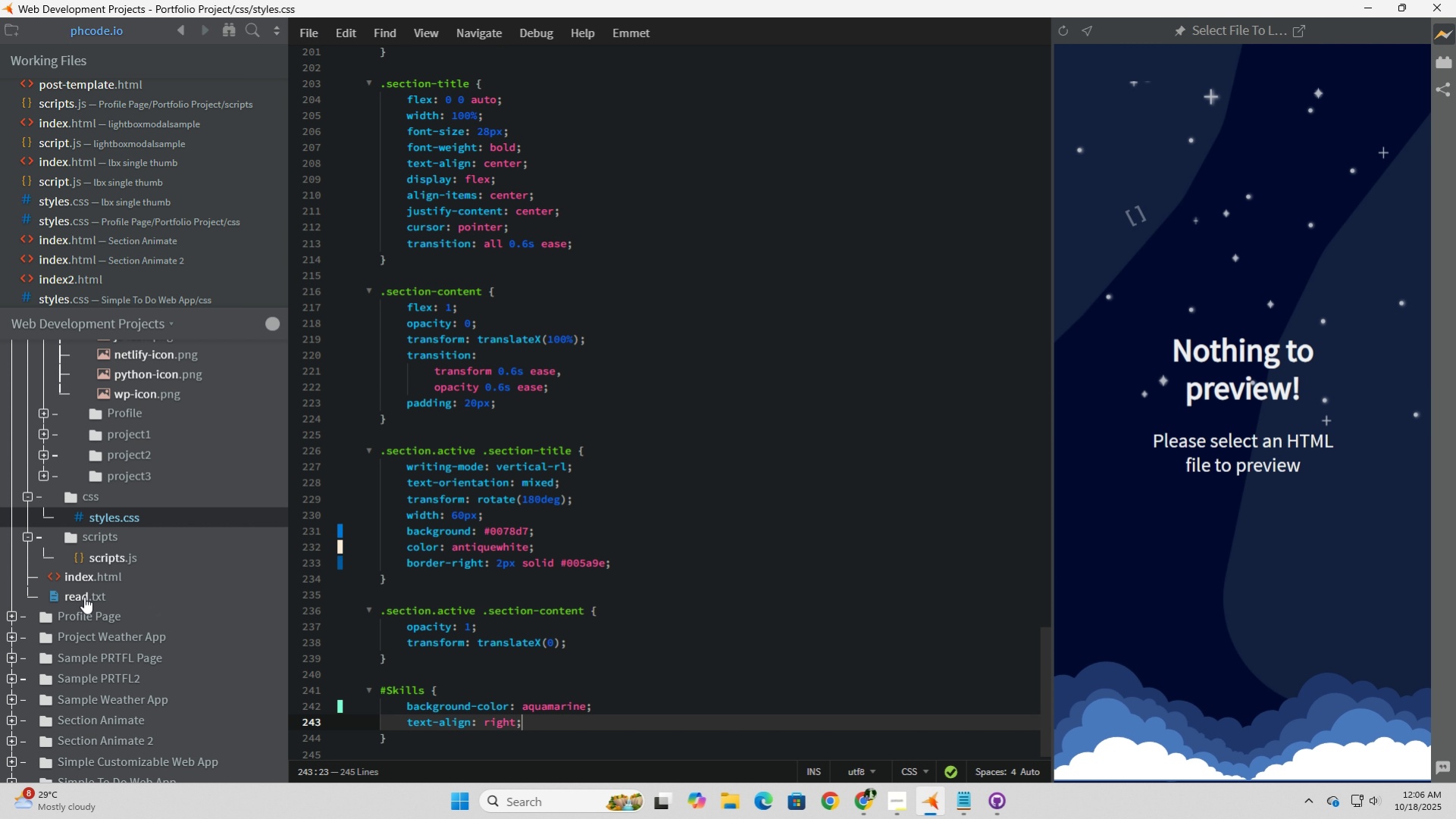 
left_click([86, 576])
 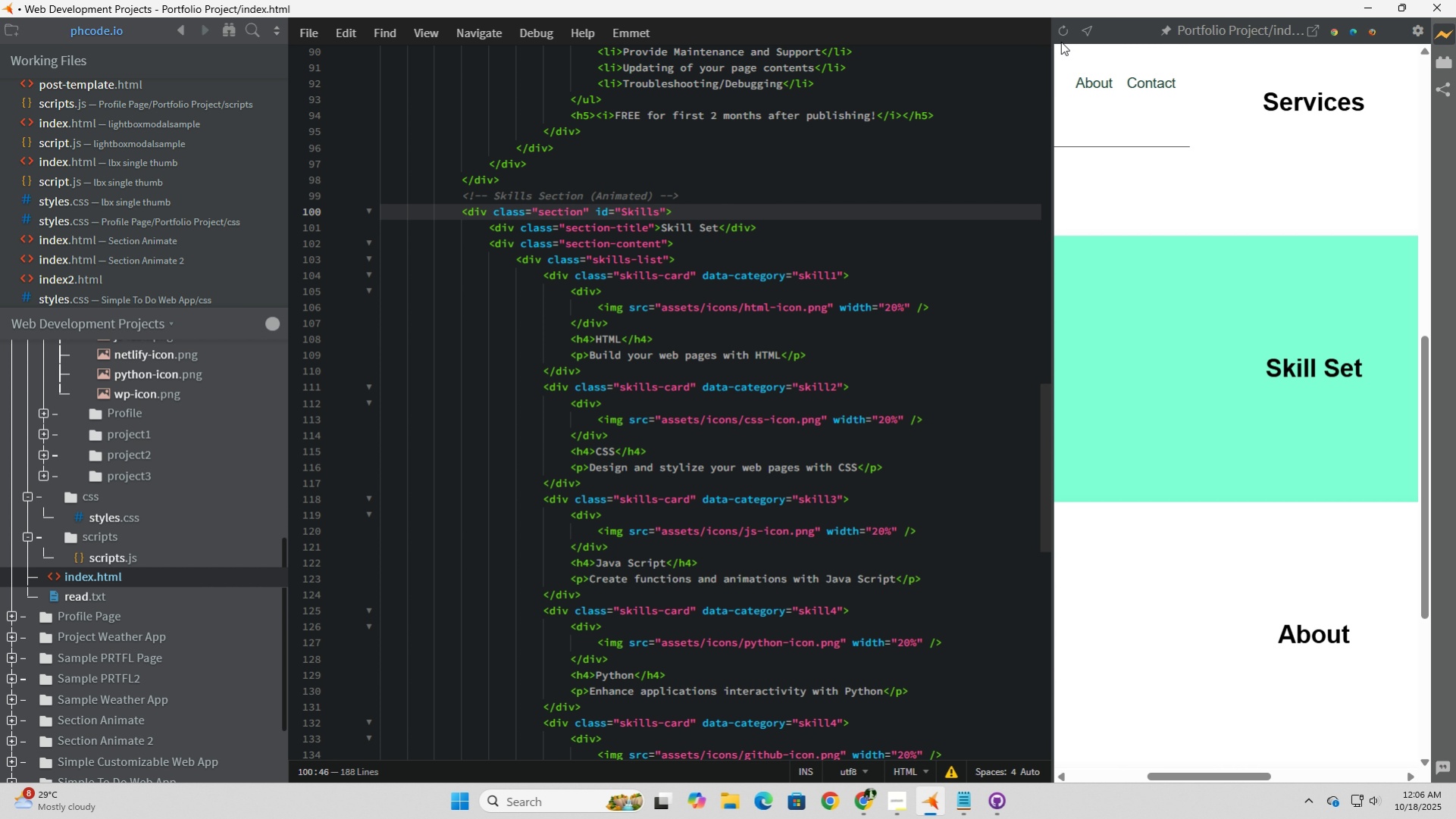 
left_click([1060, 28])
 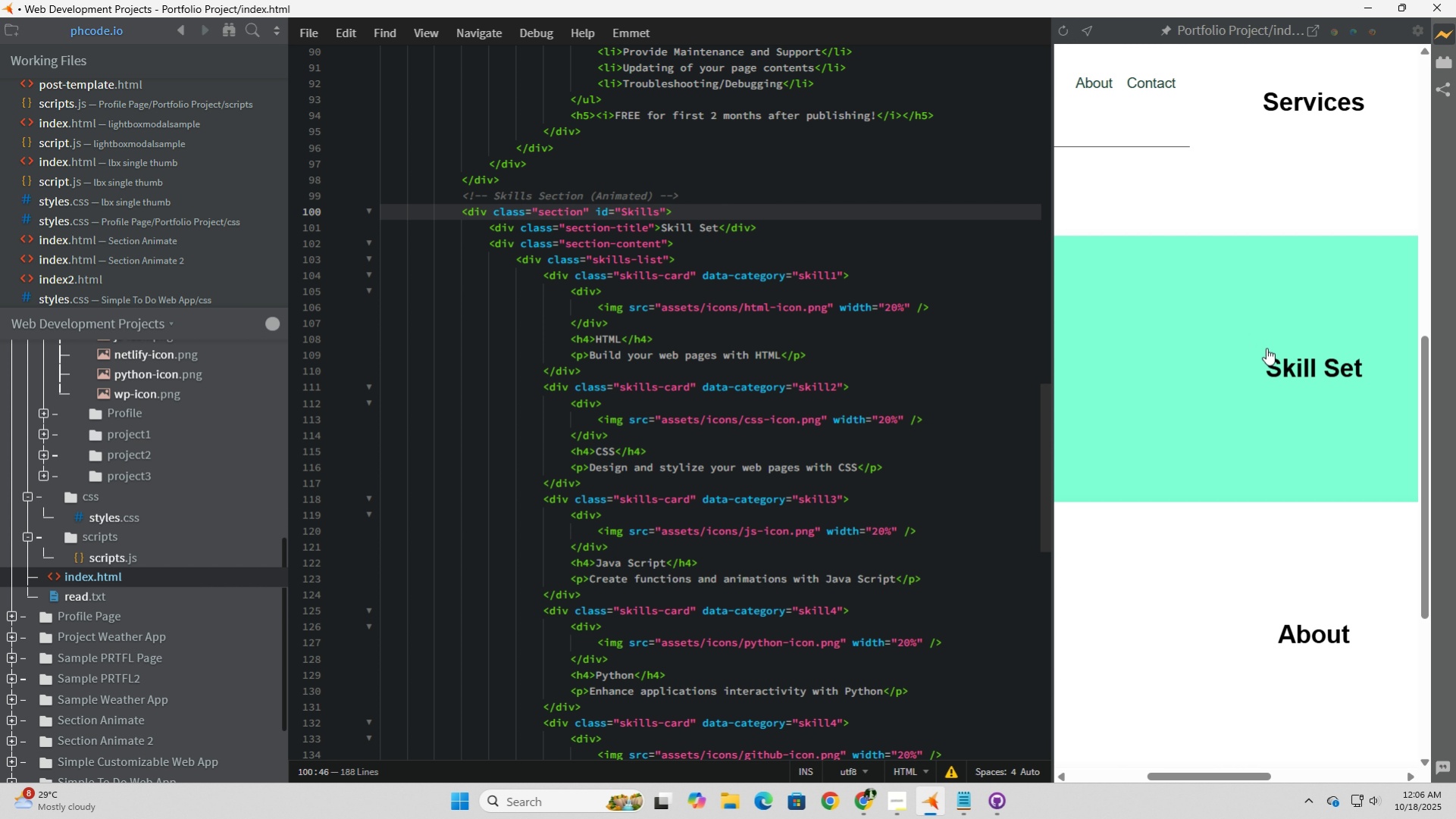 
left_click([1266, 348])
 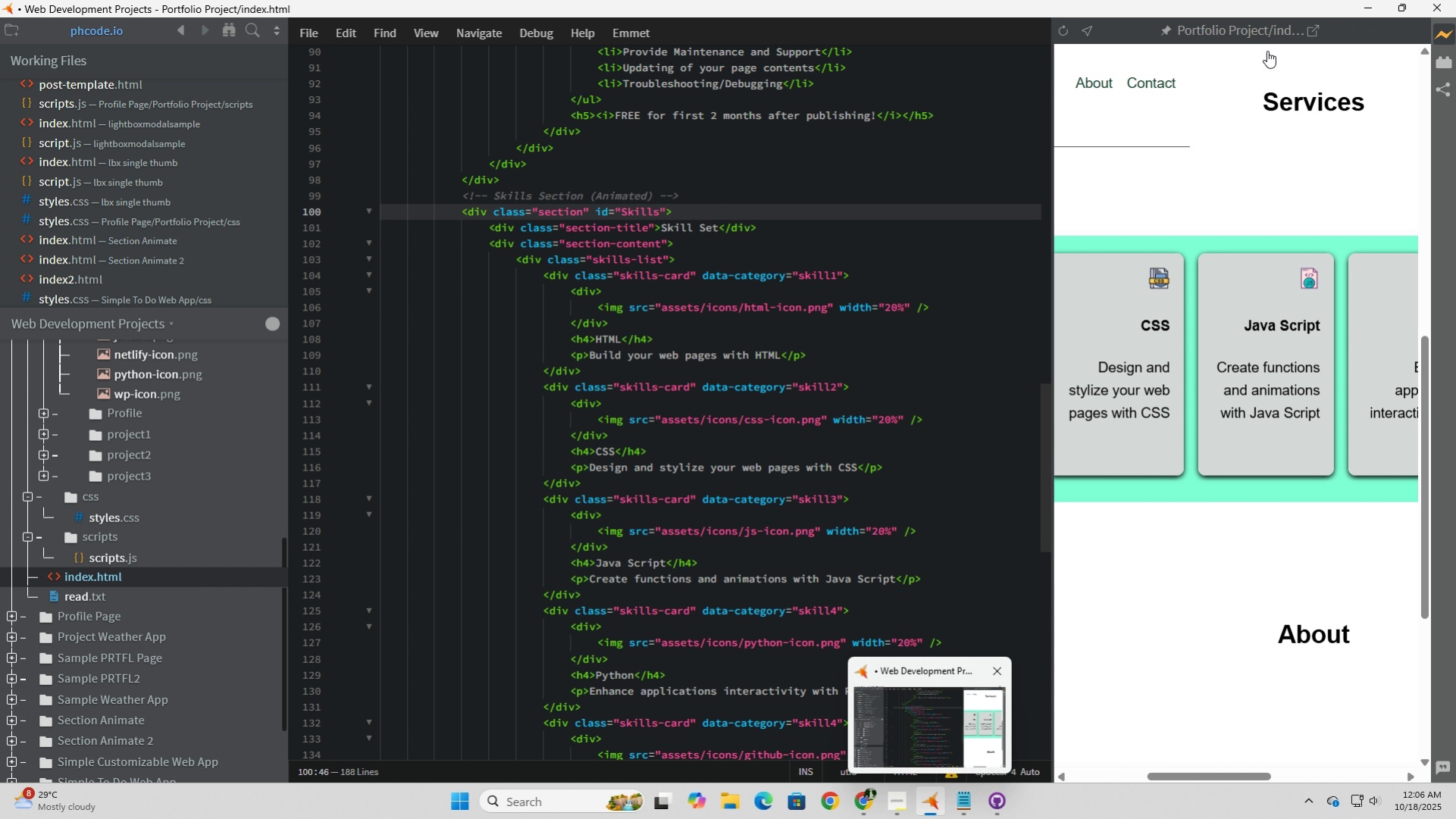 
left_click([1334, 26])
 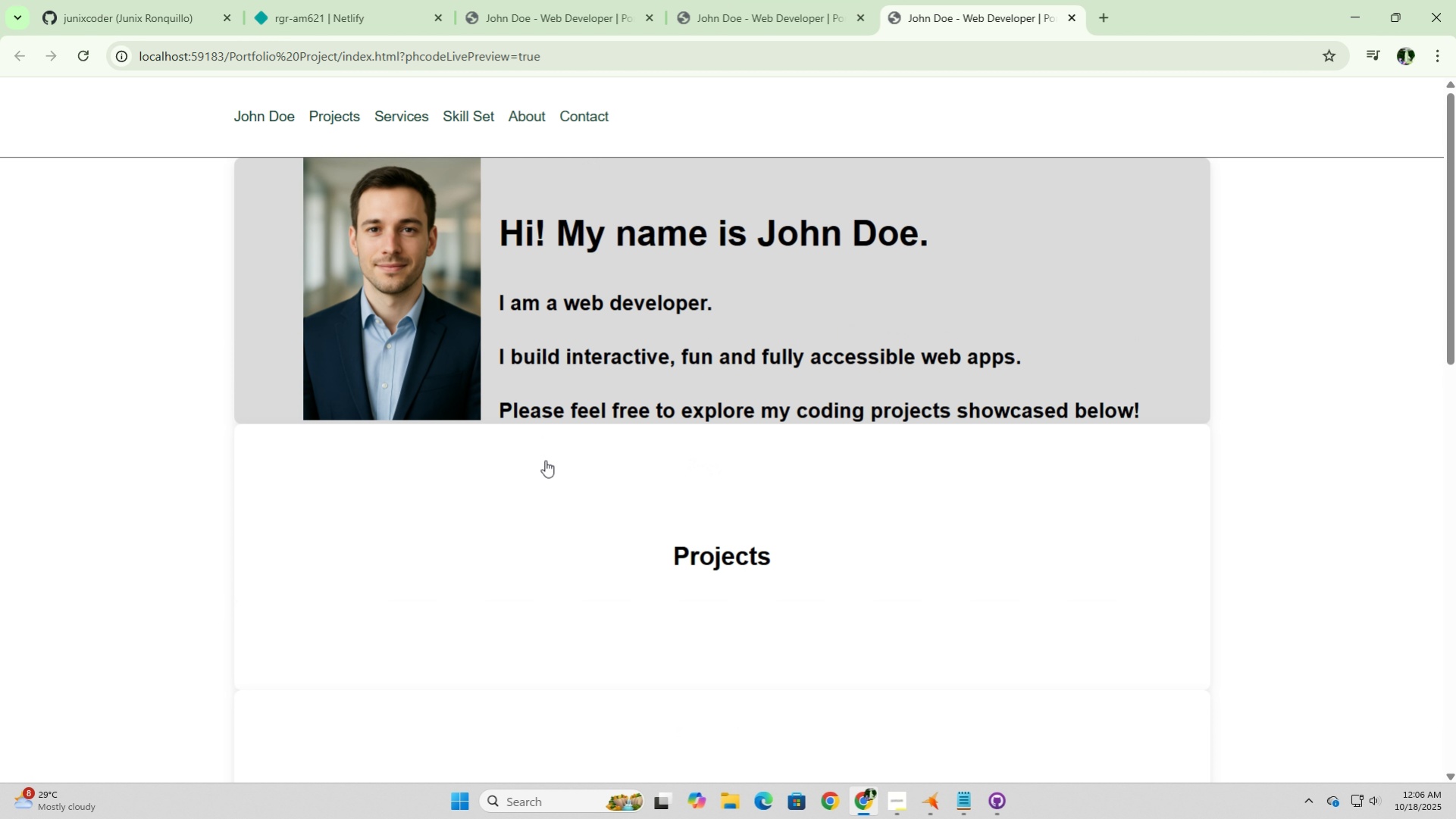 
scroll: coordinate [570, 471], scroll_direction: down, amount: 6.0
 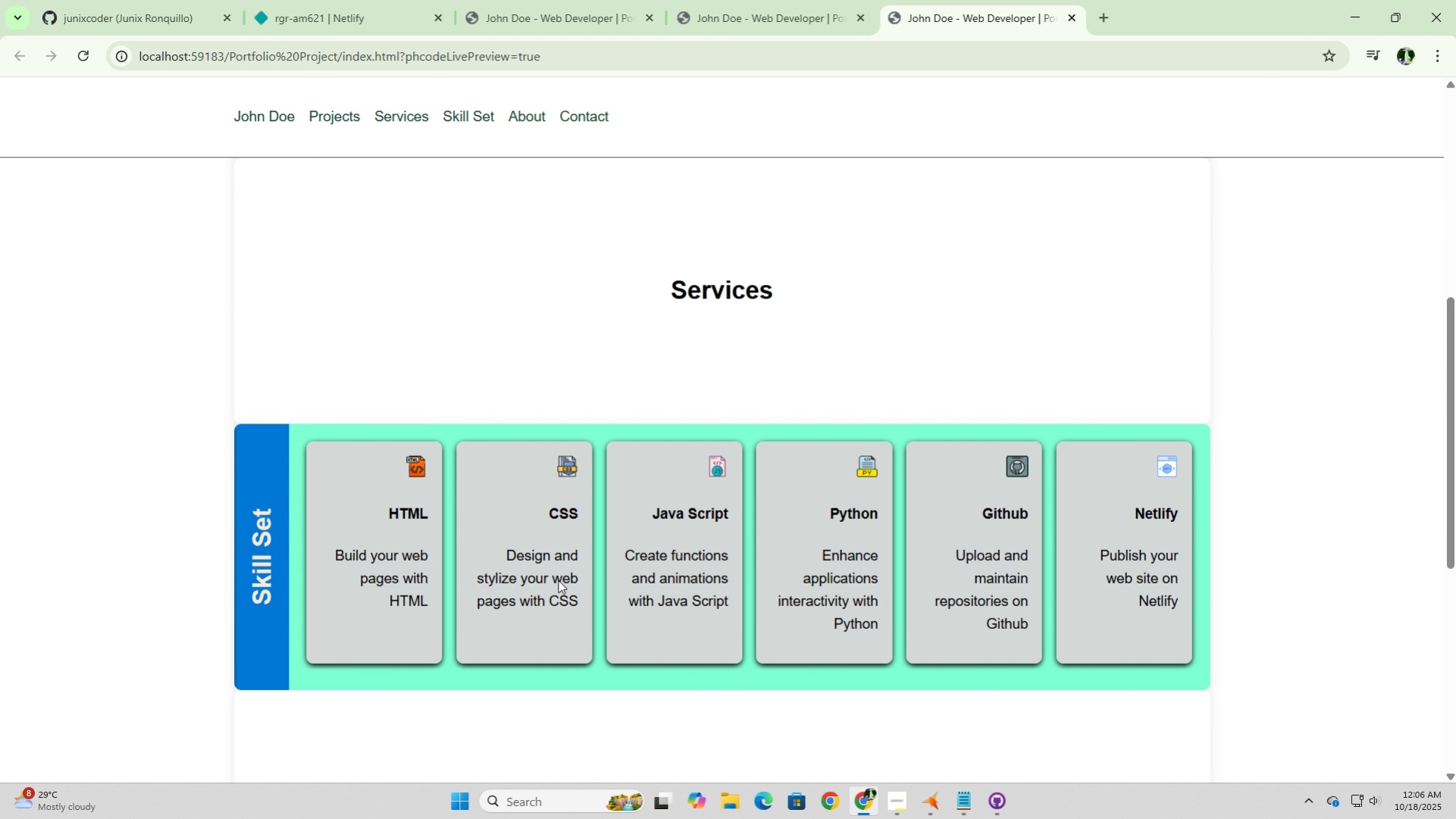 
left_click([263, 534])
 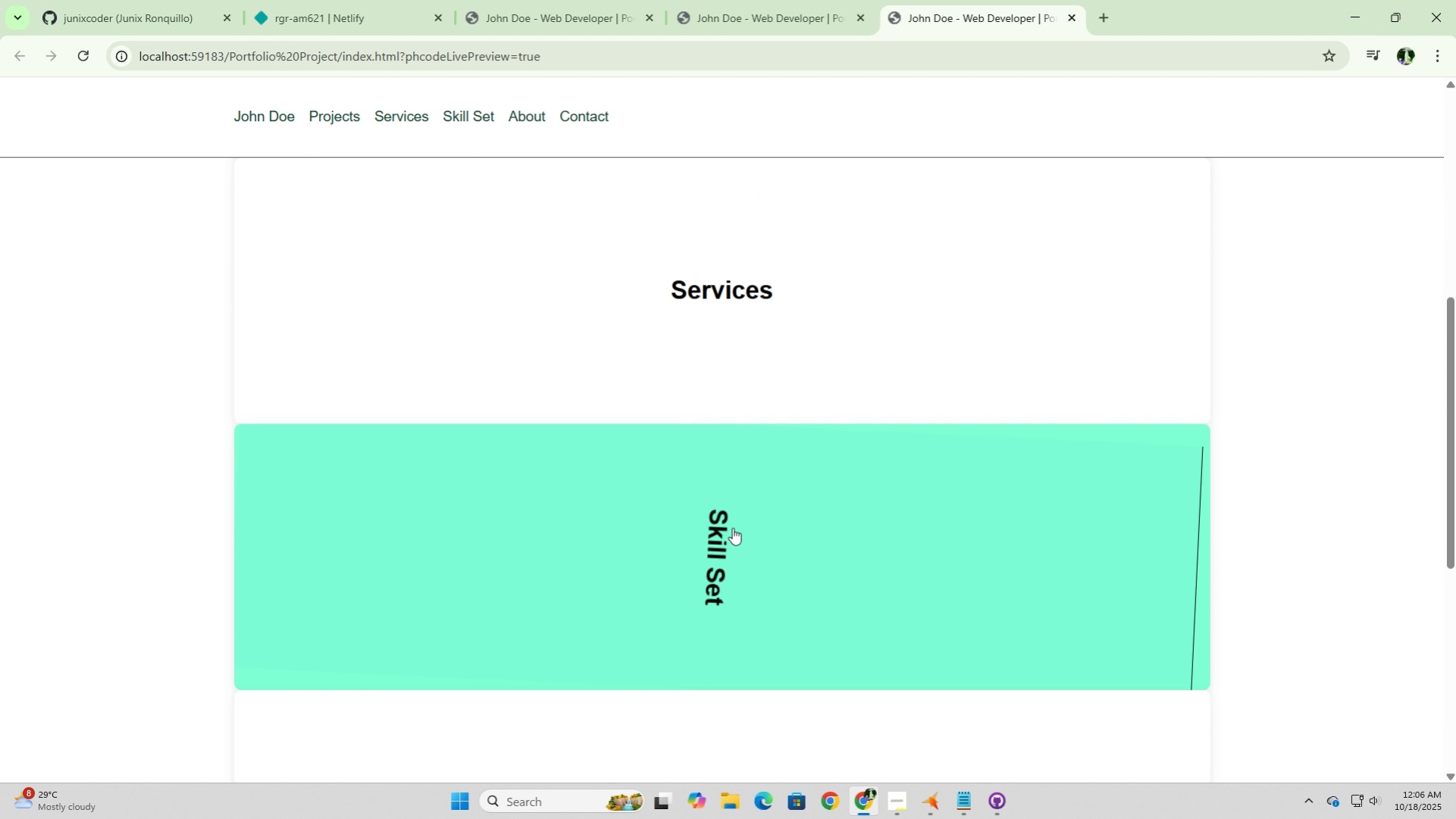 
left_click([732, 527])
 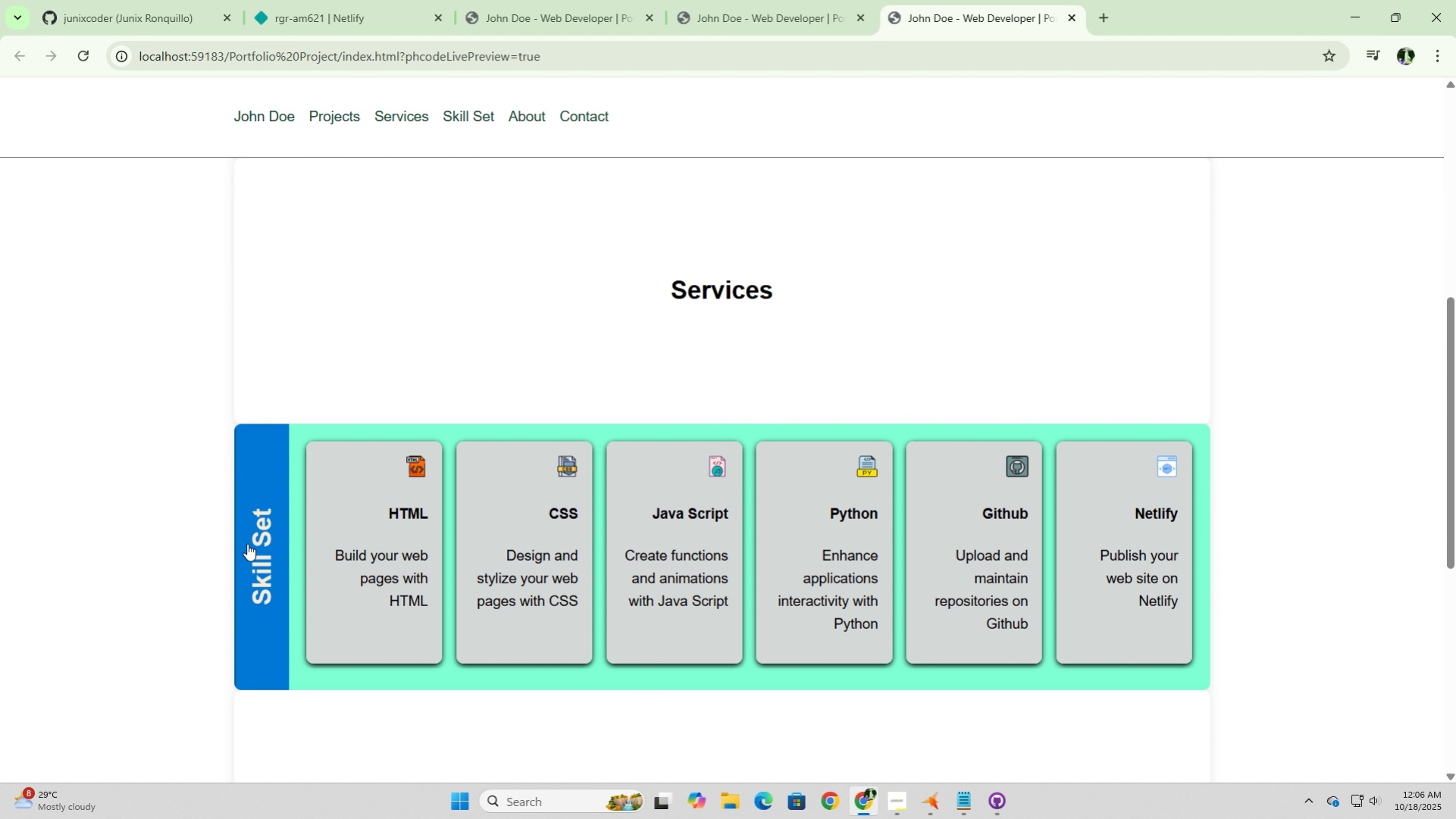 
left_click([255, 542])
 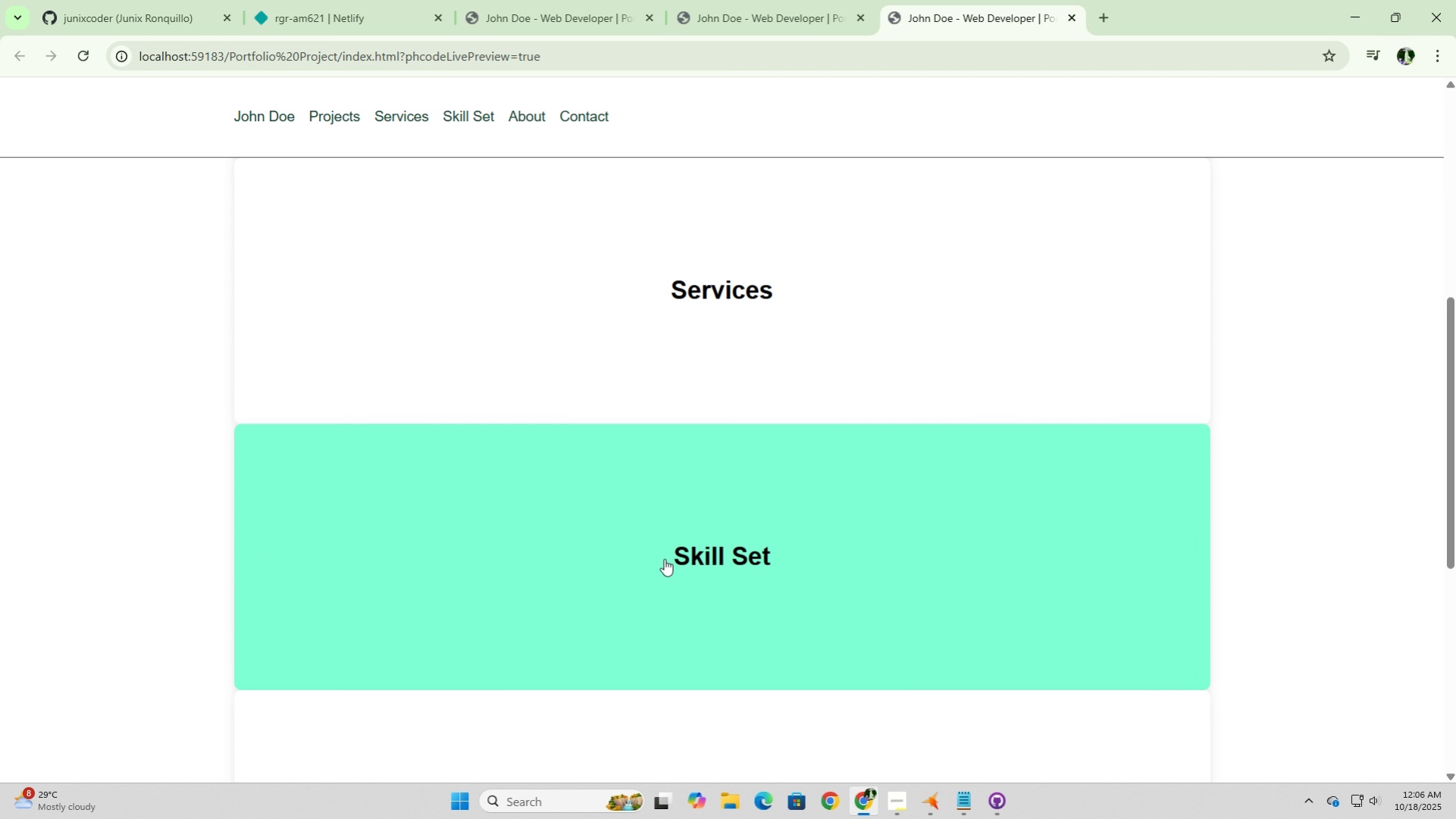 
left_click([668, 556])
 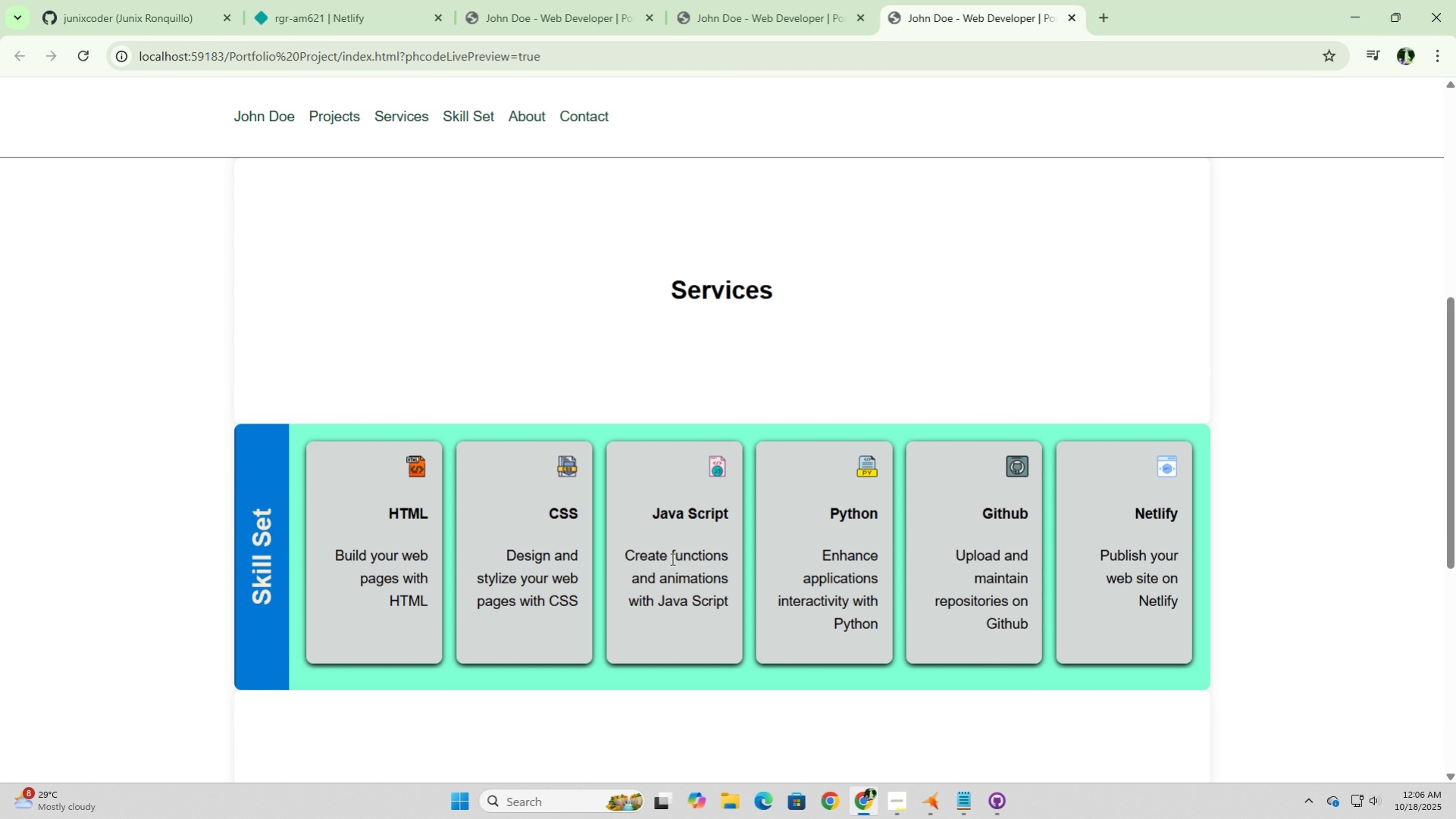 
wait(7.8)
 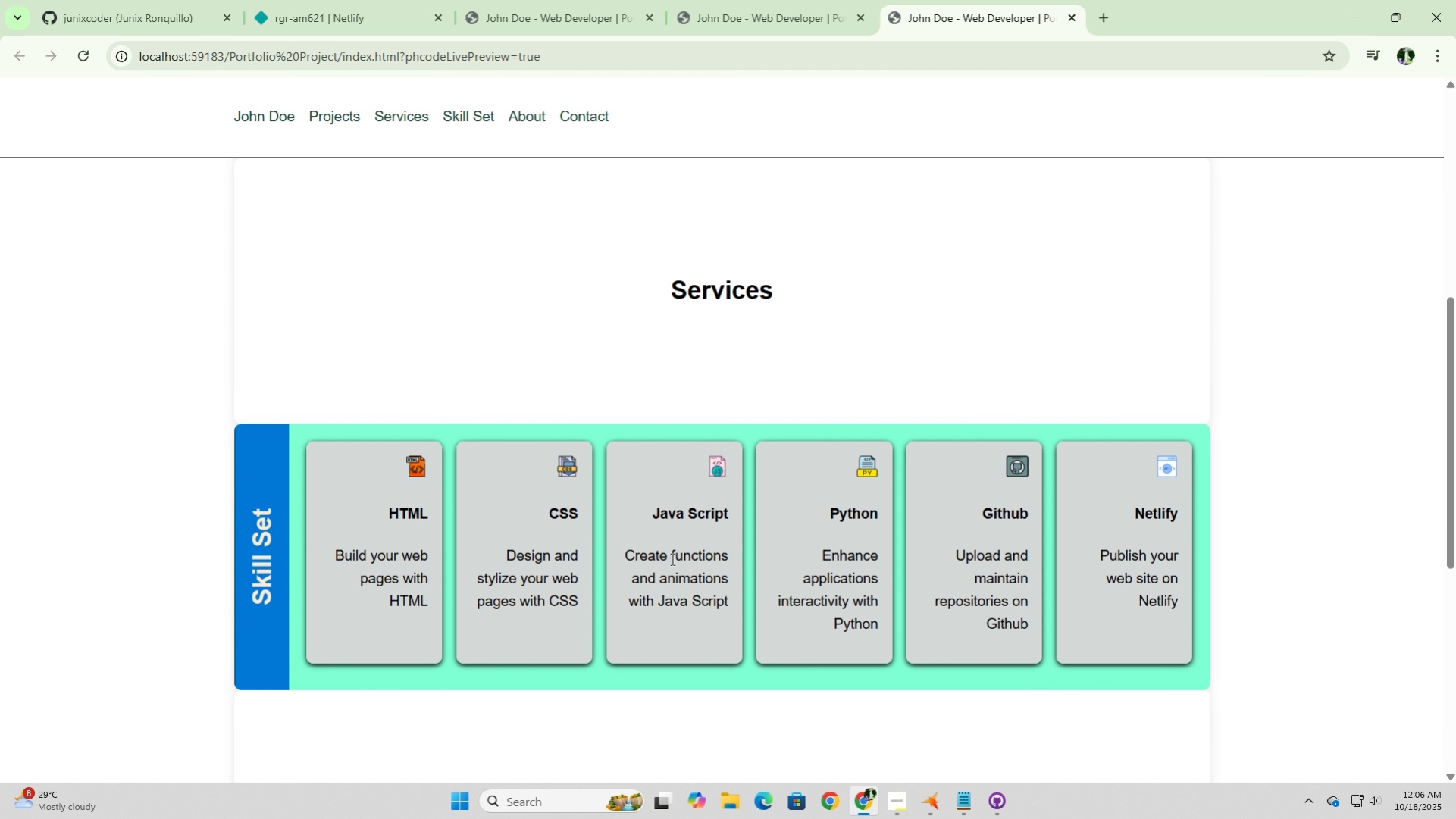 
left_click([938, 794])
 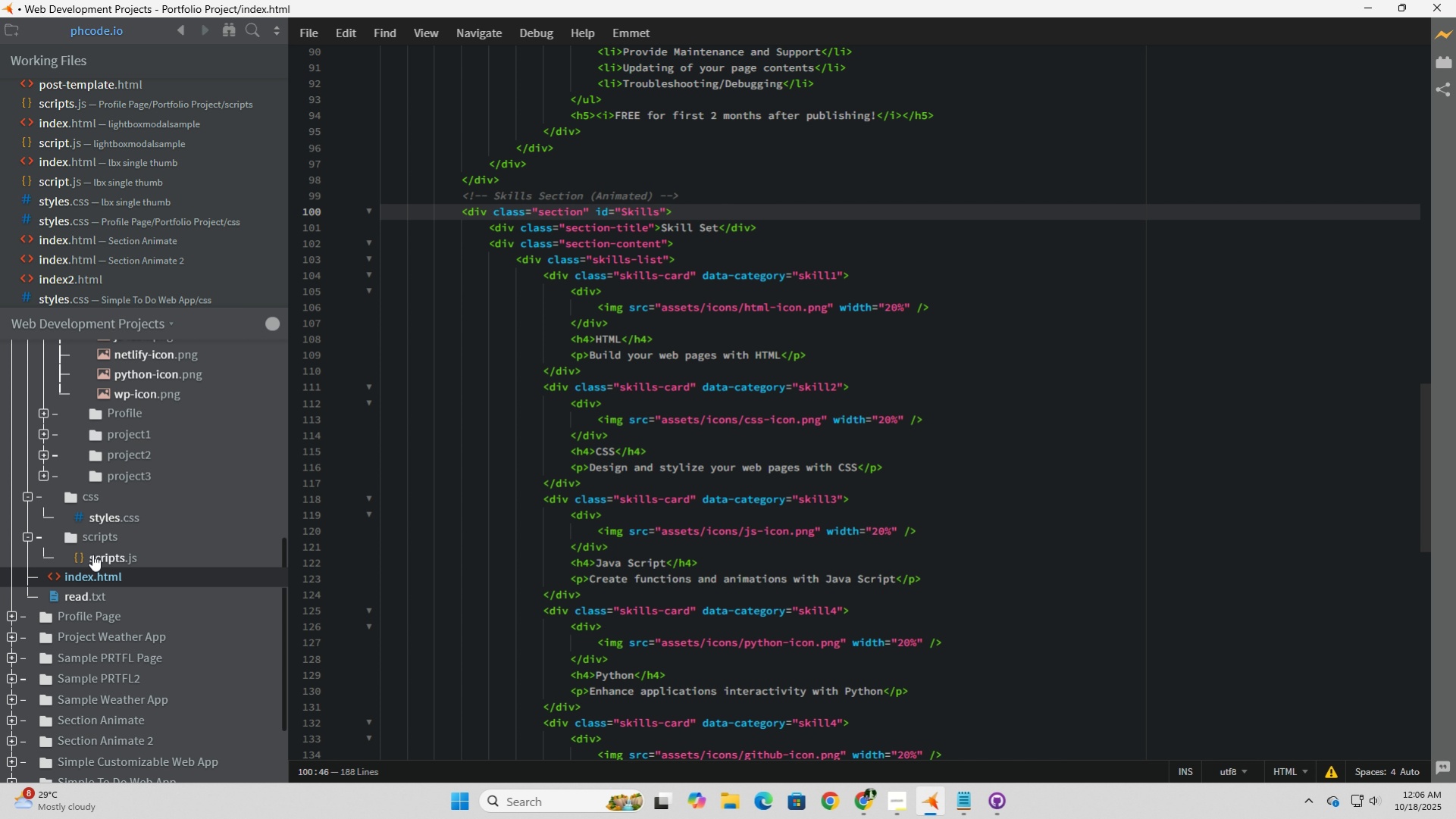 
left_click([102, 512])
 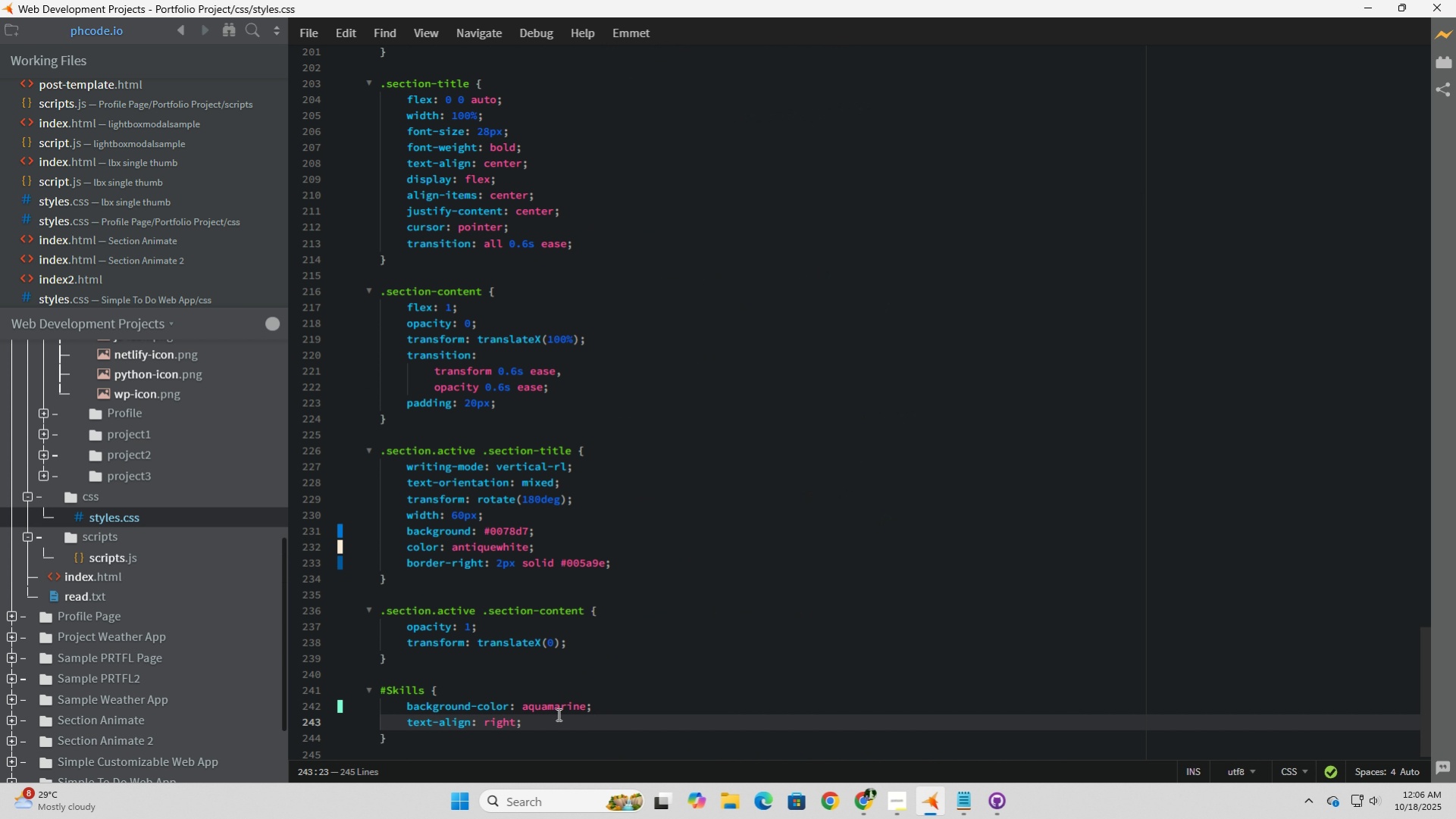 
left_click([557, 703])
 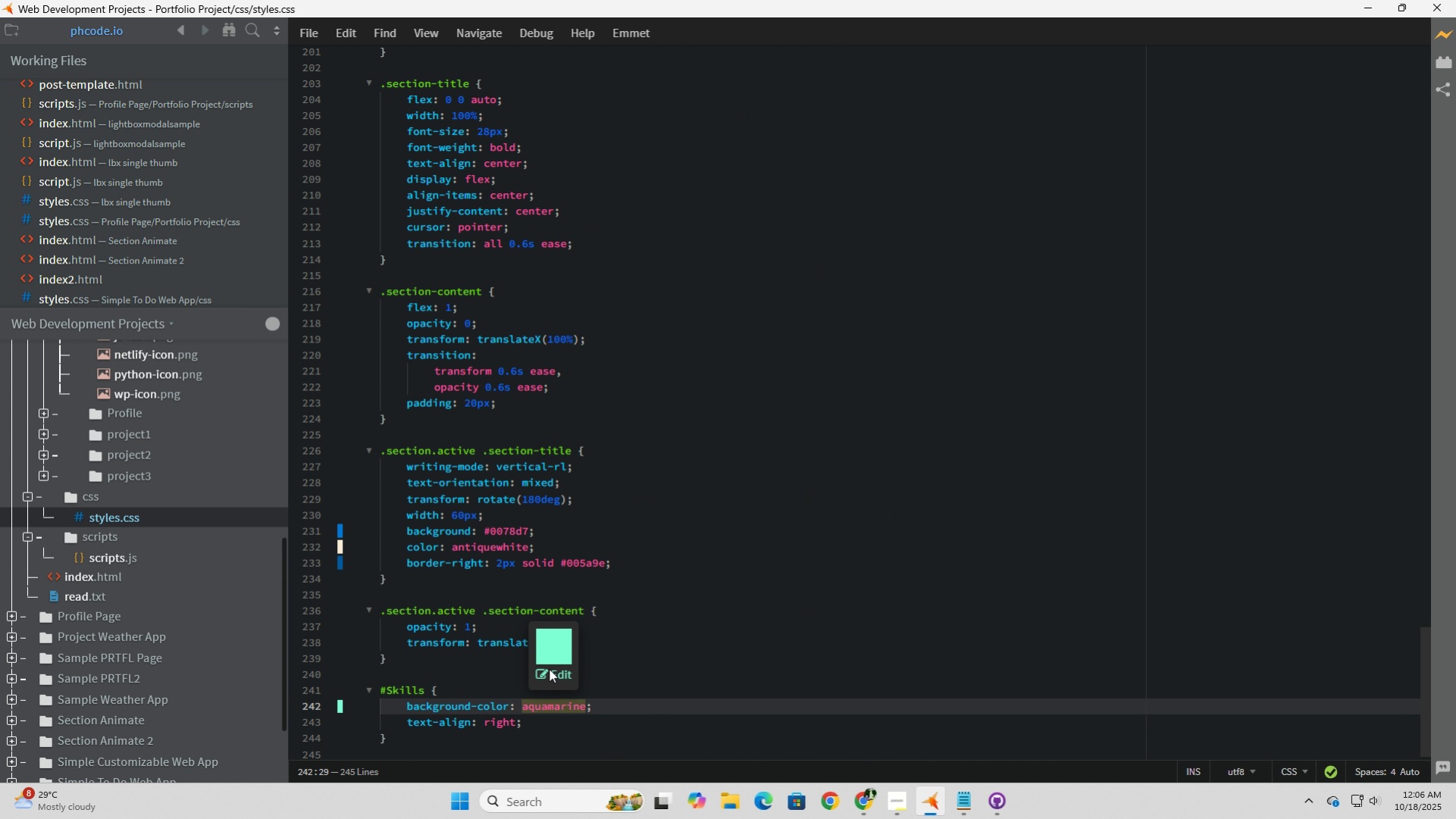 
left_click([549, 668])
 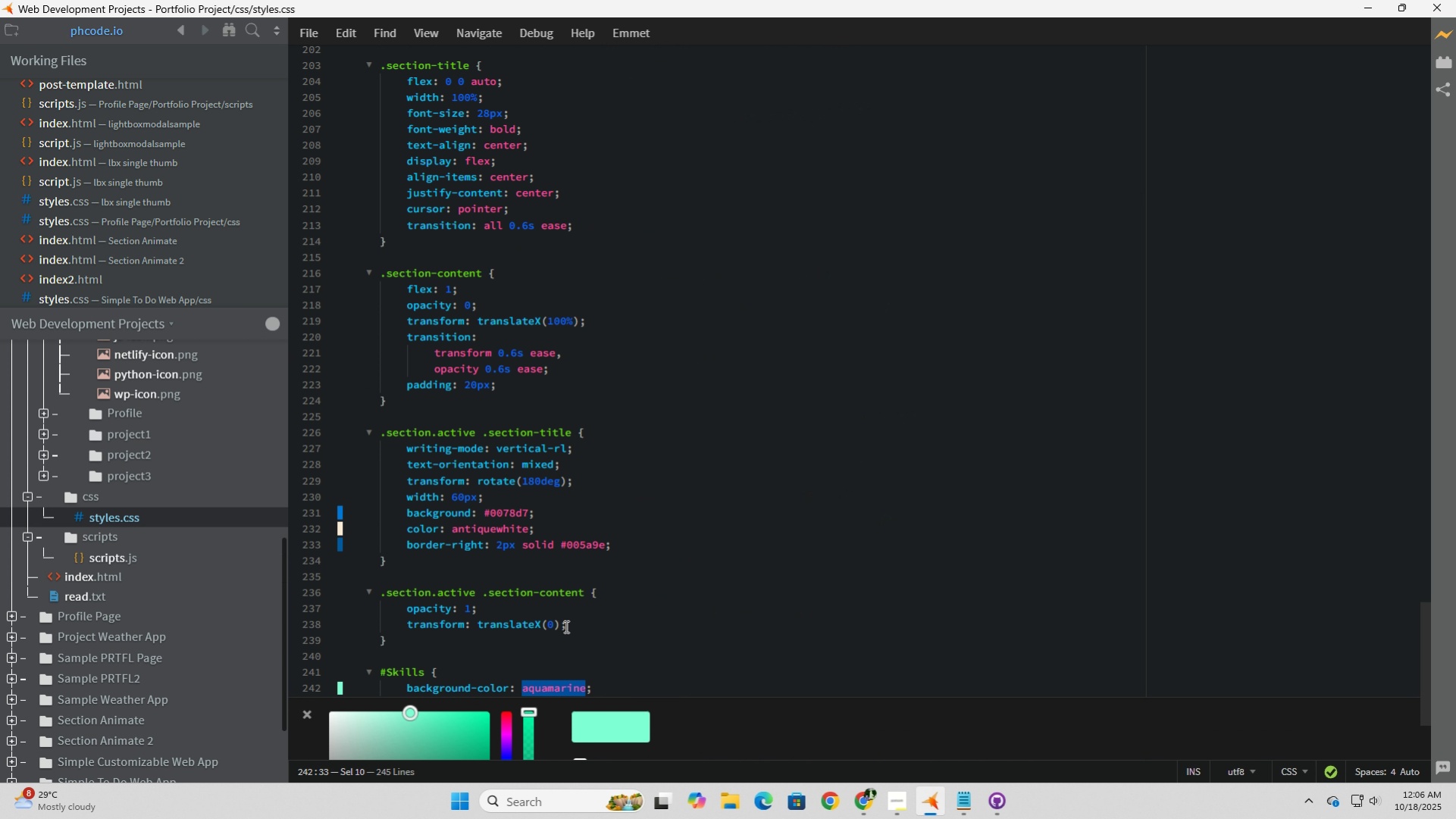 
scroll: coordinate [565, 626], scroll_direction: down, amount: 2.0
 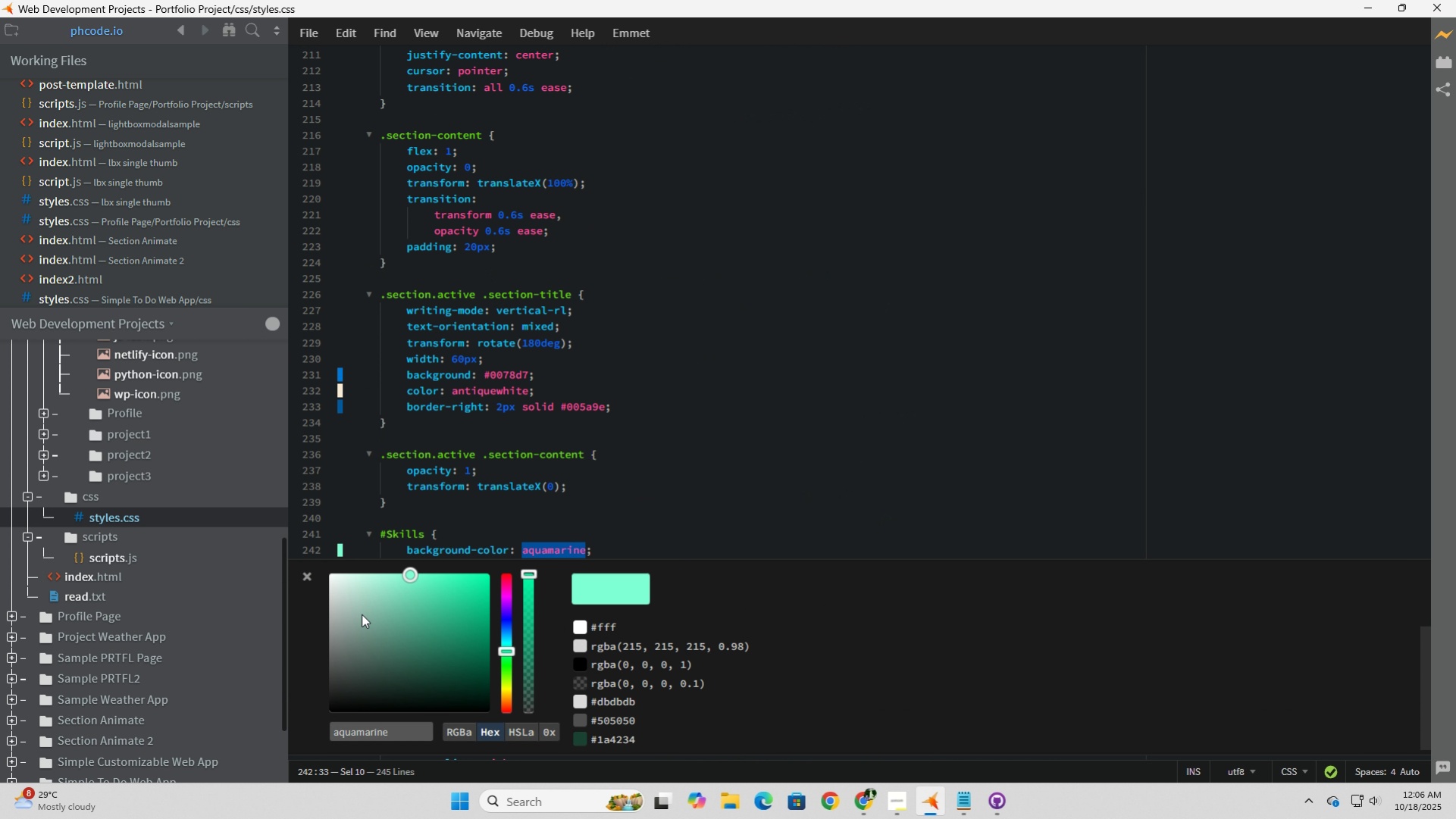 
left_click([365, 615])
 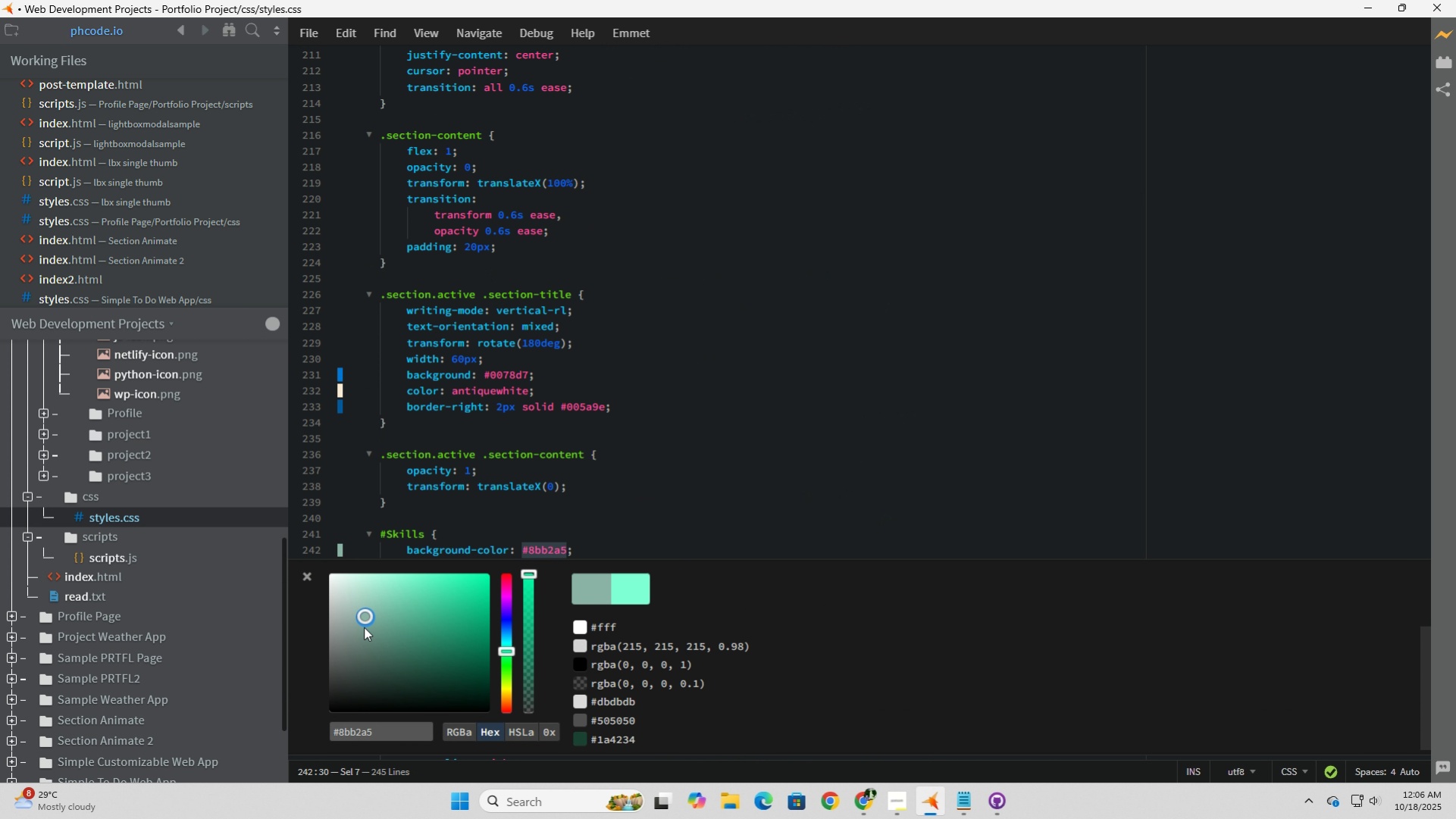 
left_click([362, 621])
 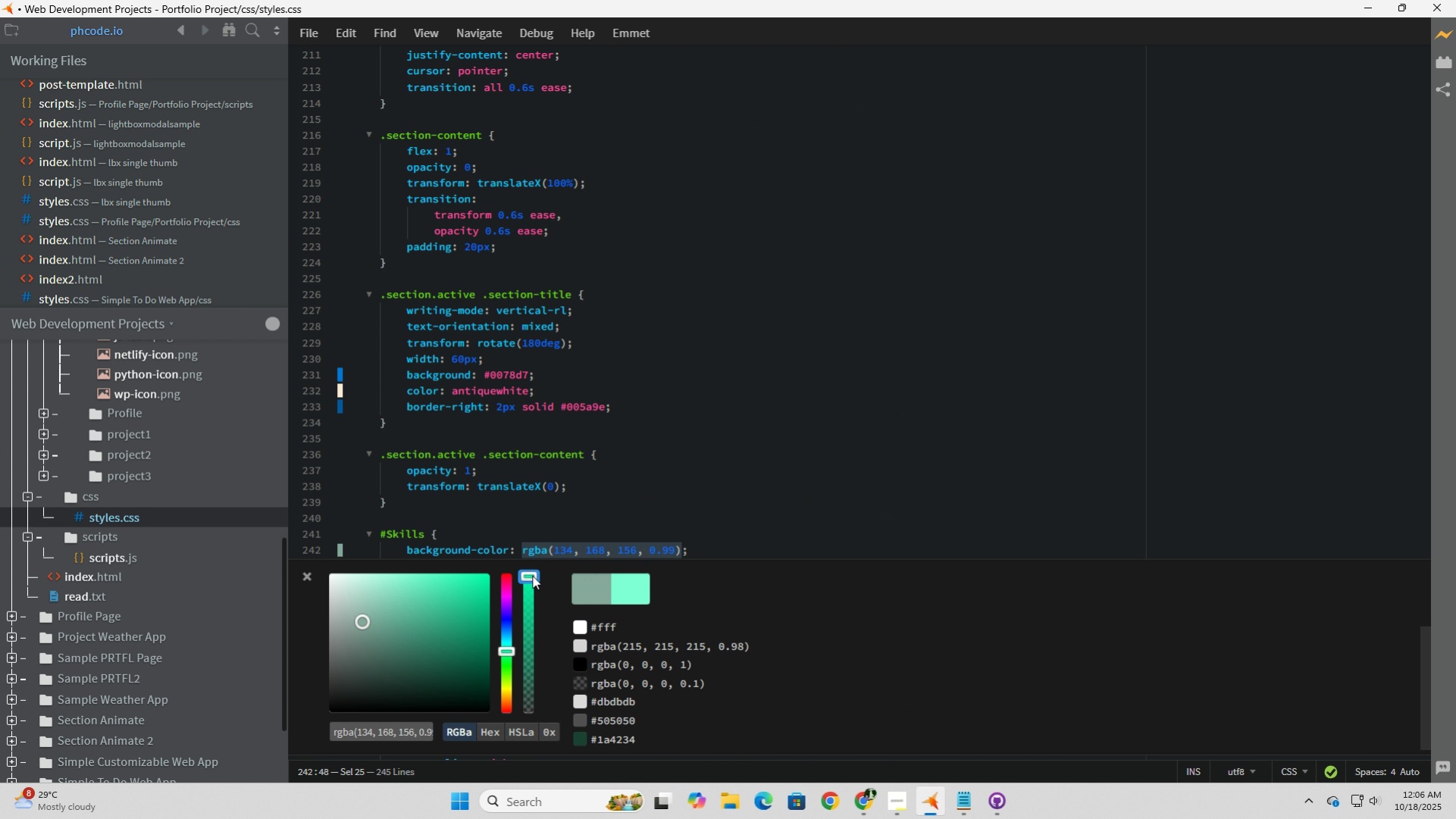 
left_click_drag(start_coordinate=[532, 575], to_coordinate=[528, 600])
 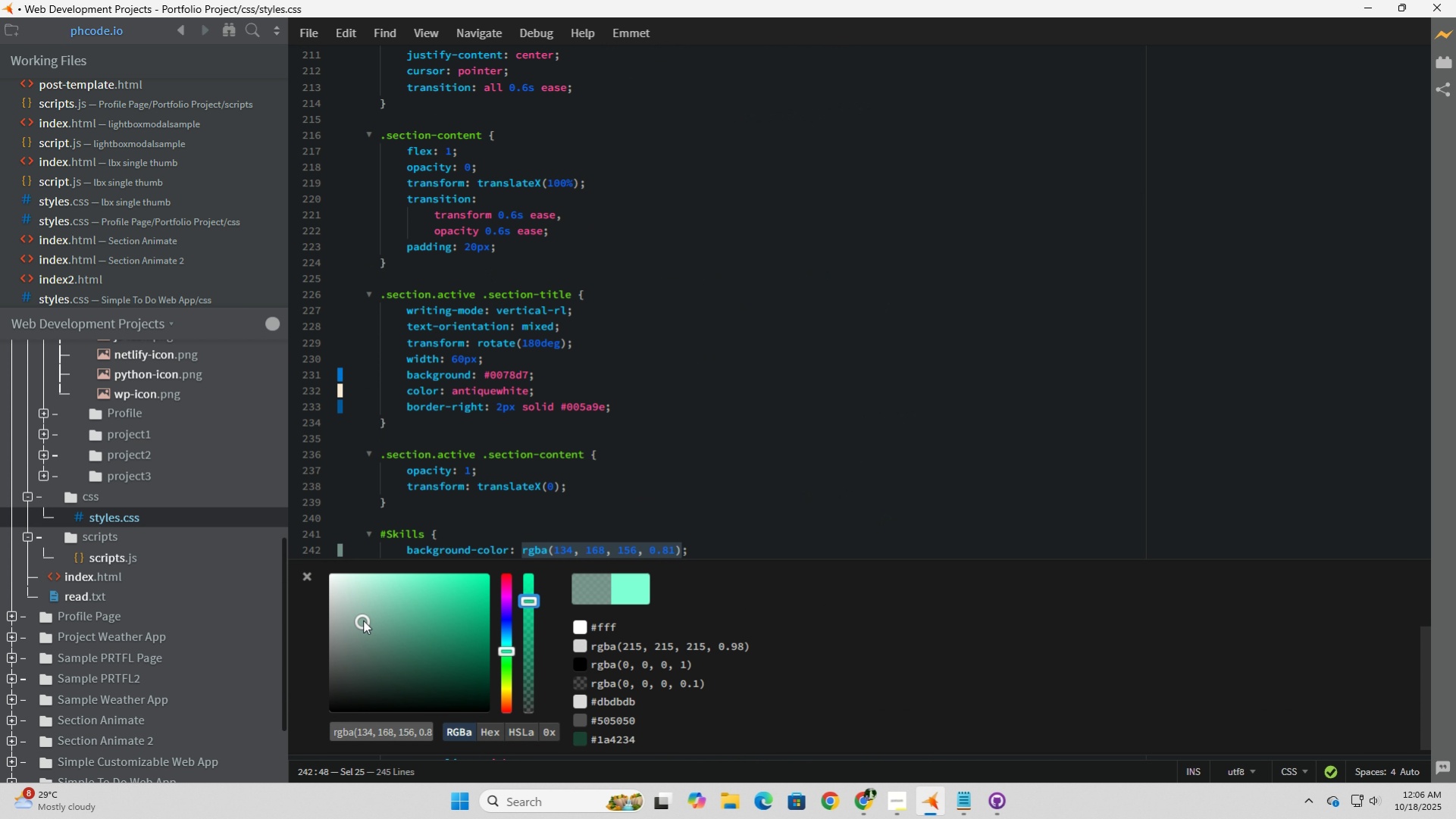 
left_click_drag(start_coordinate=[364, 619], to_coordinate=[355, 634])
 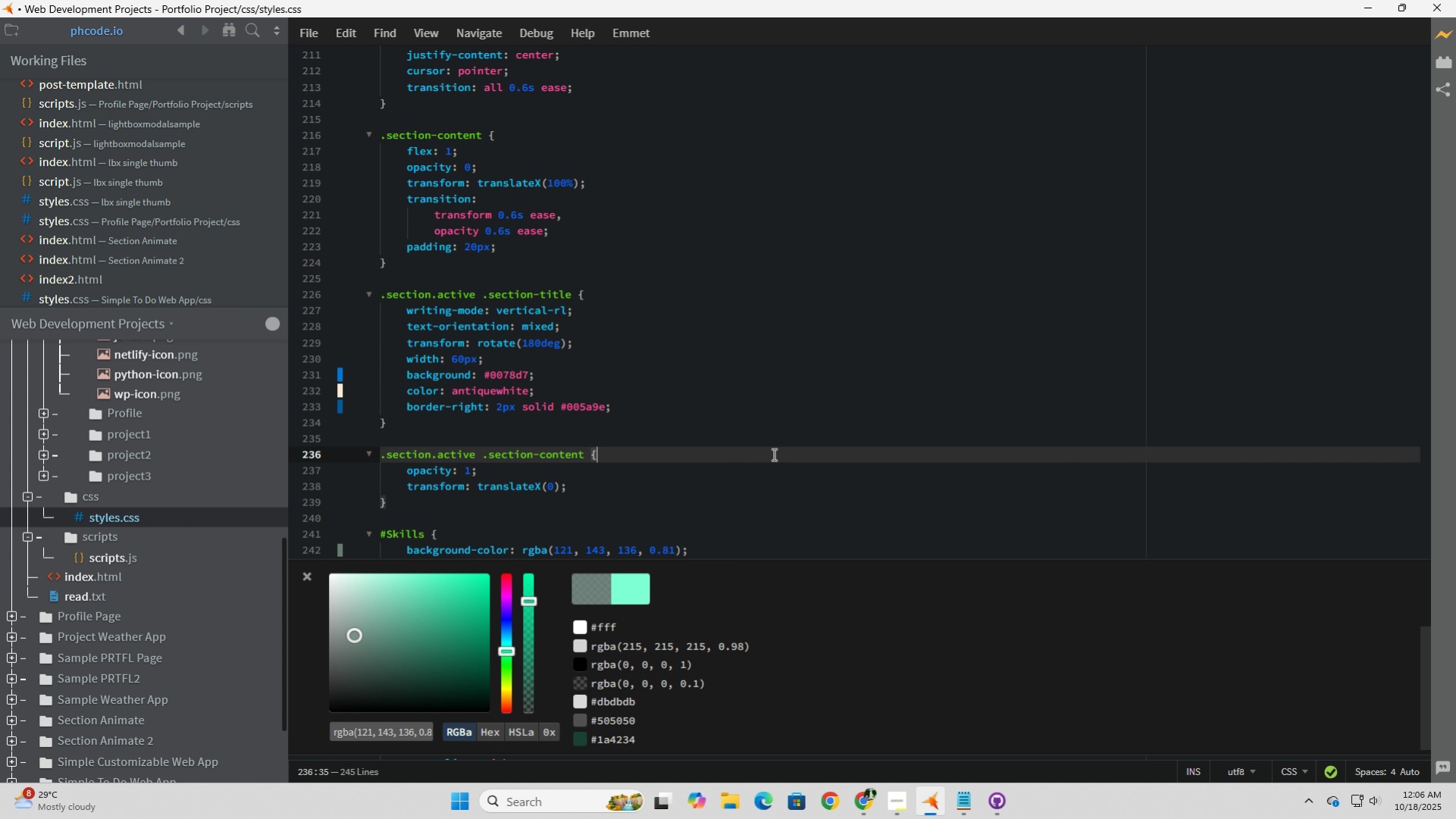 
left_click([772, 454])
 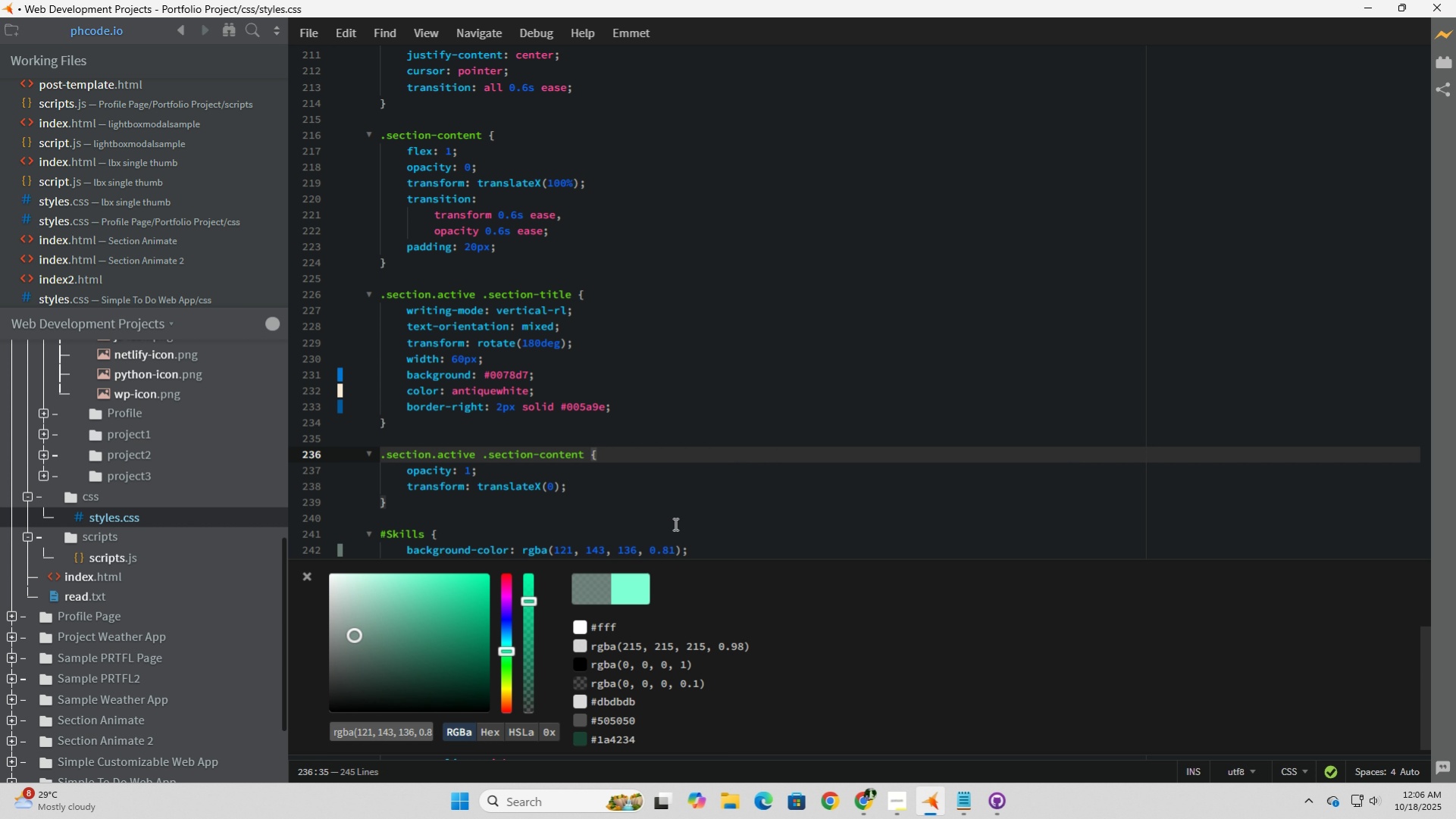 
left_click([674, 524])
 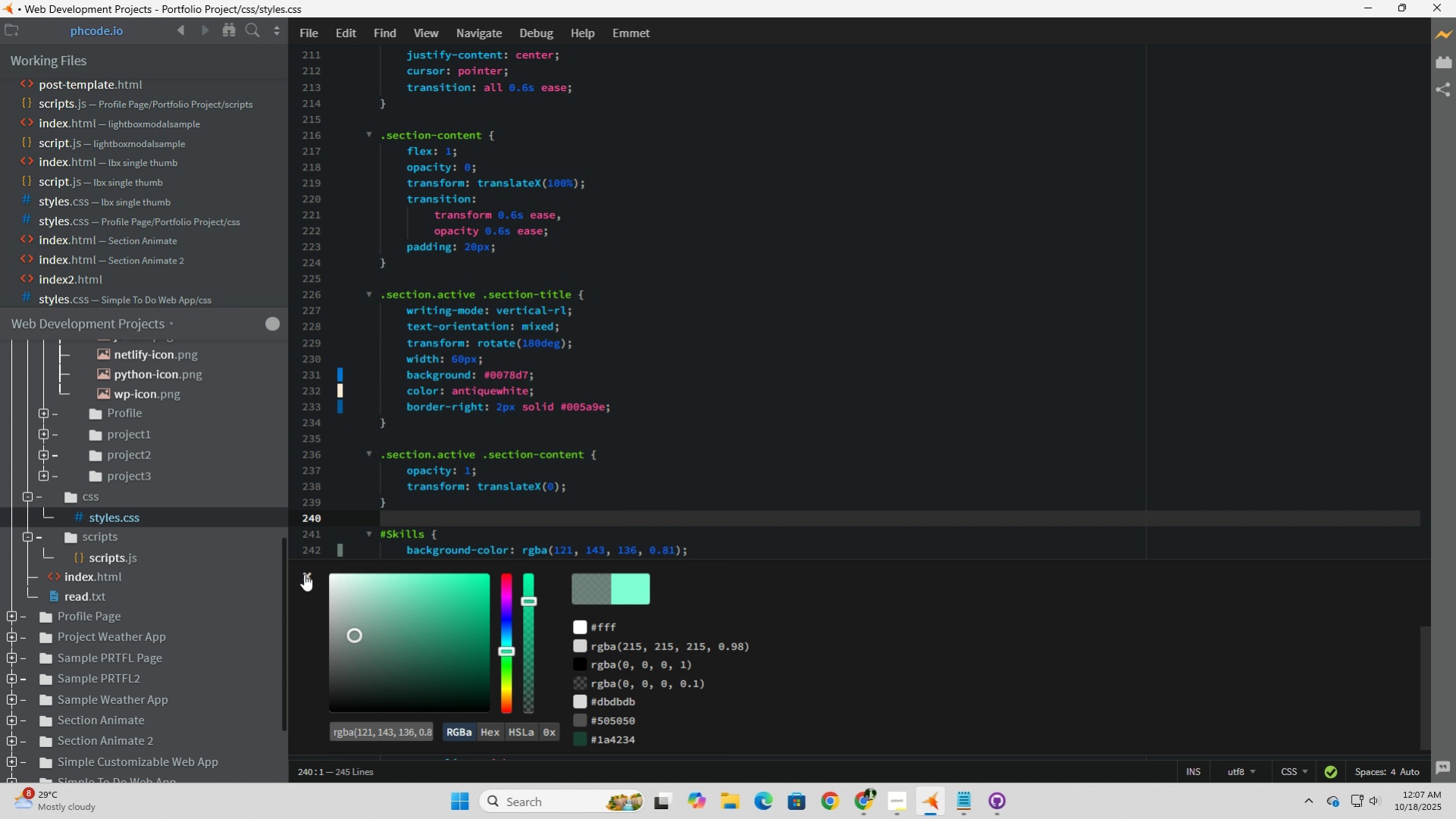 
left_click([304, 567])
 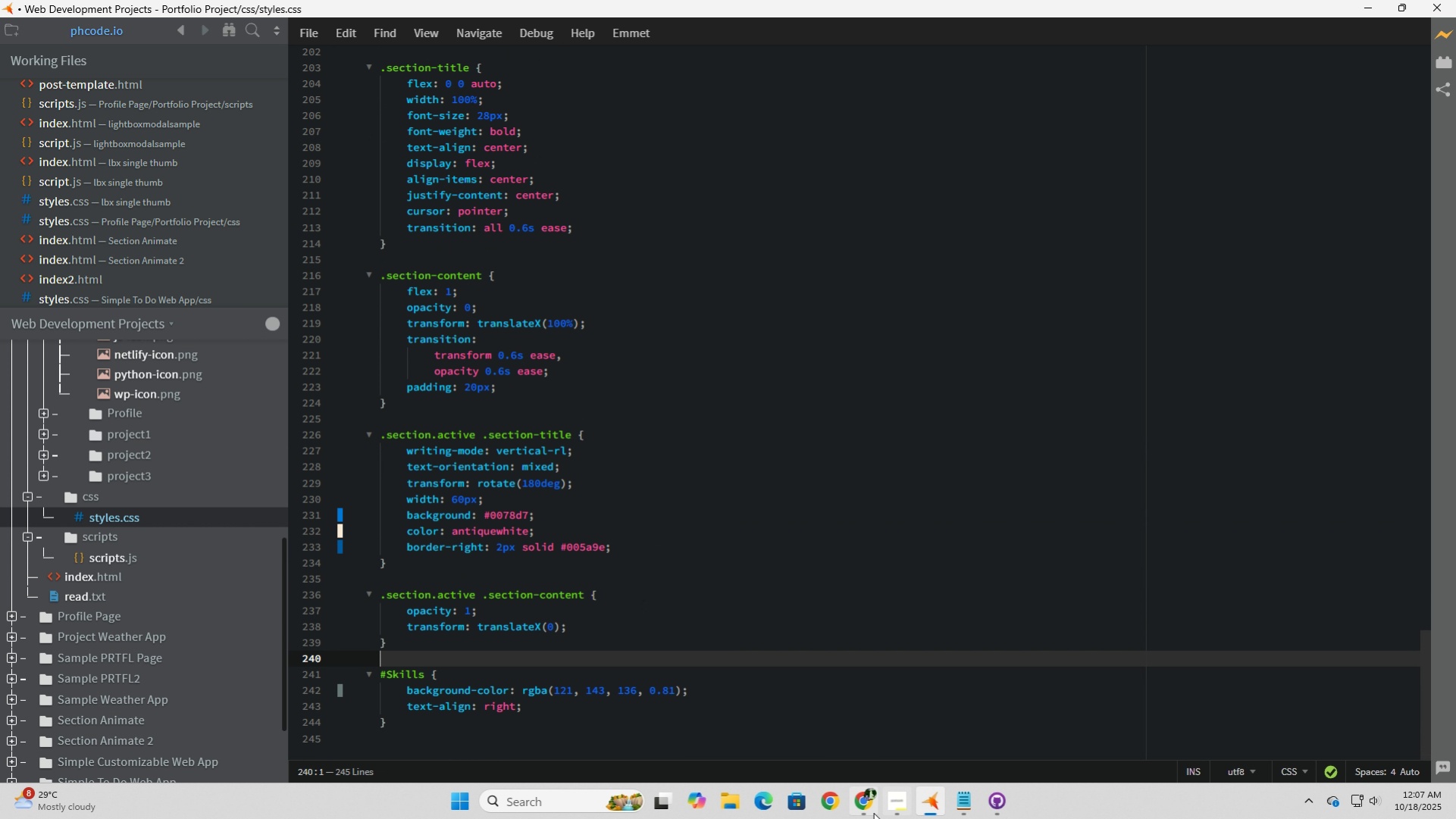 
left_click([868, 809])
 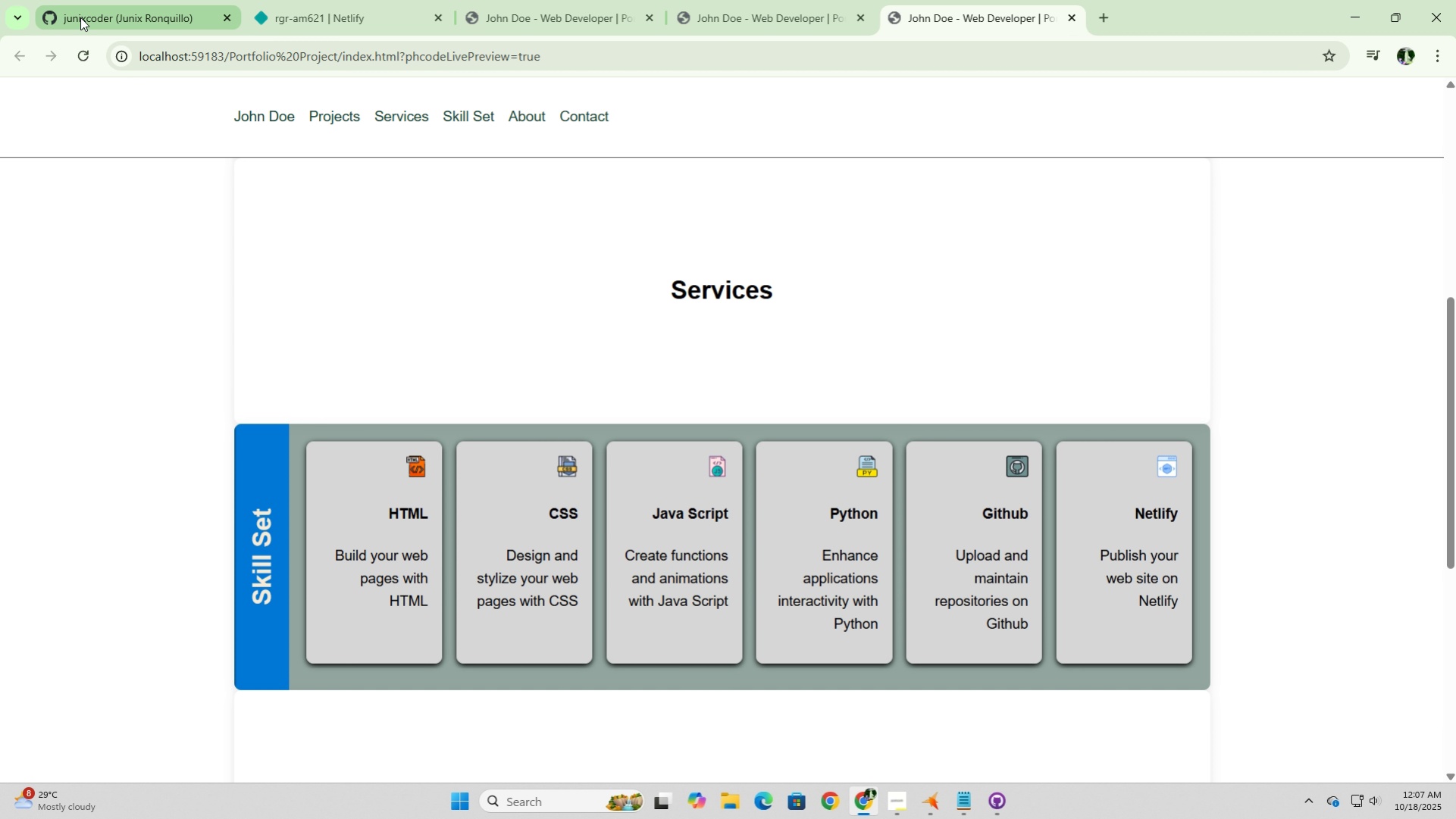 
left_click([81, 54])
 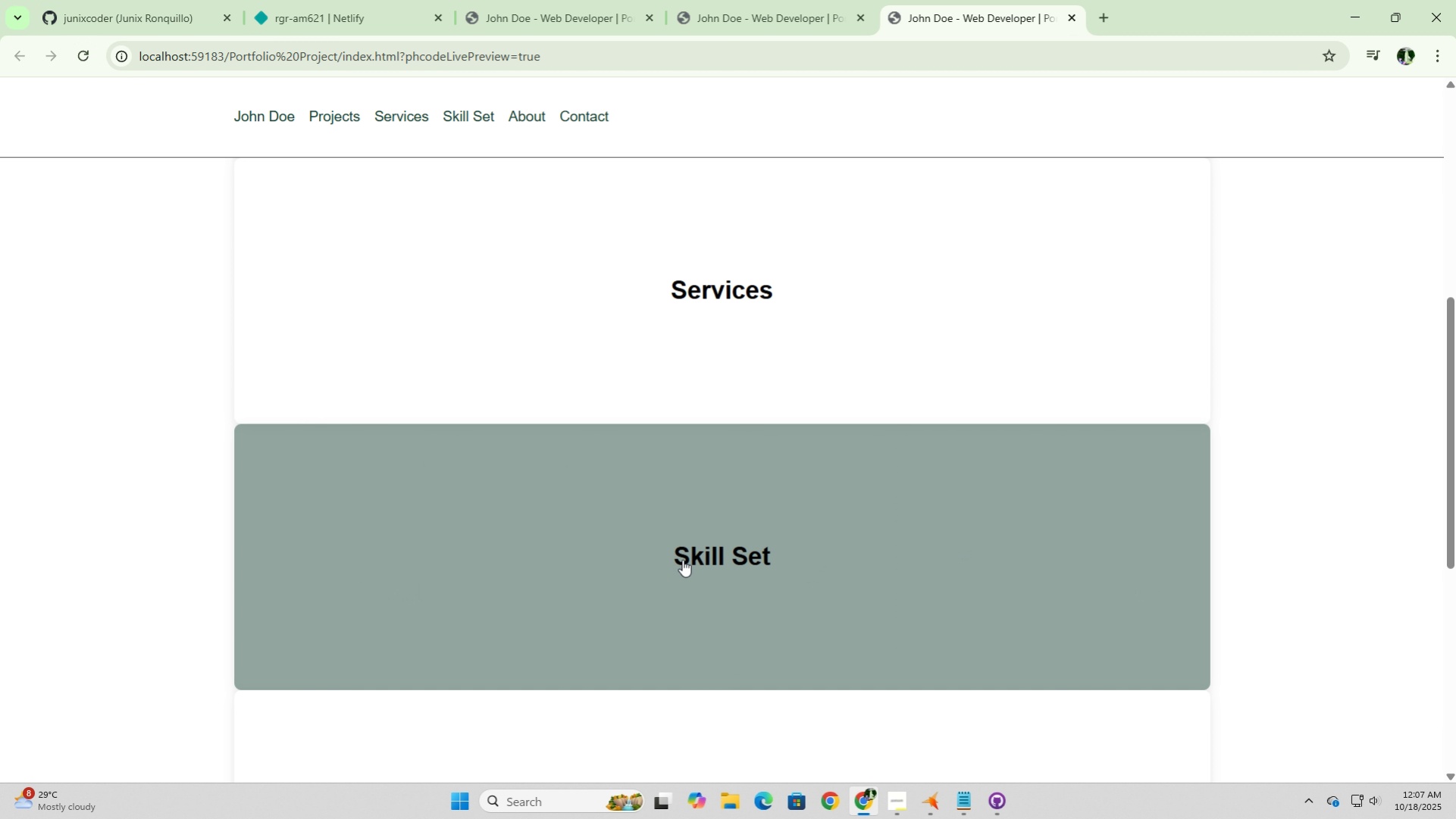 
left_click([682, 559])
 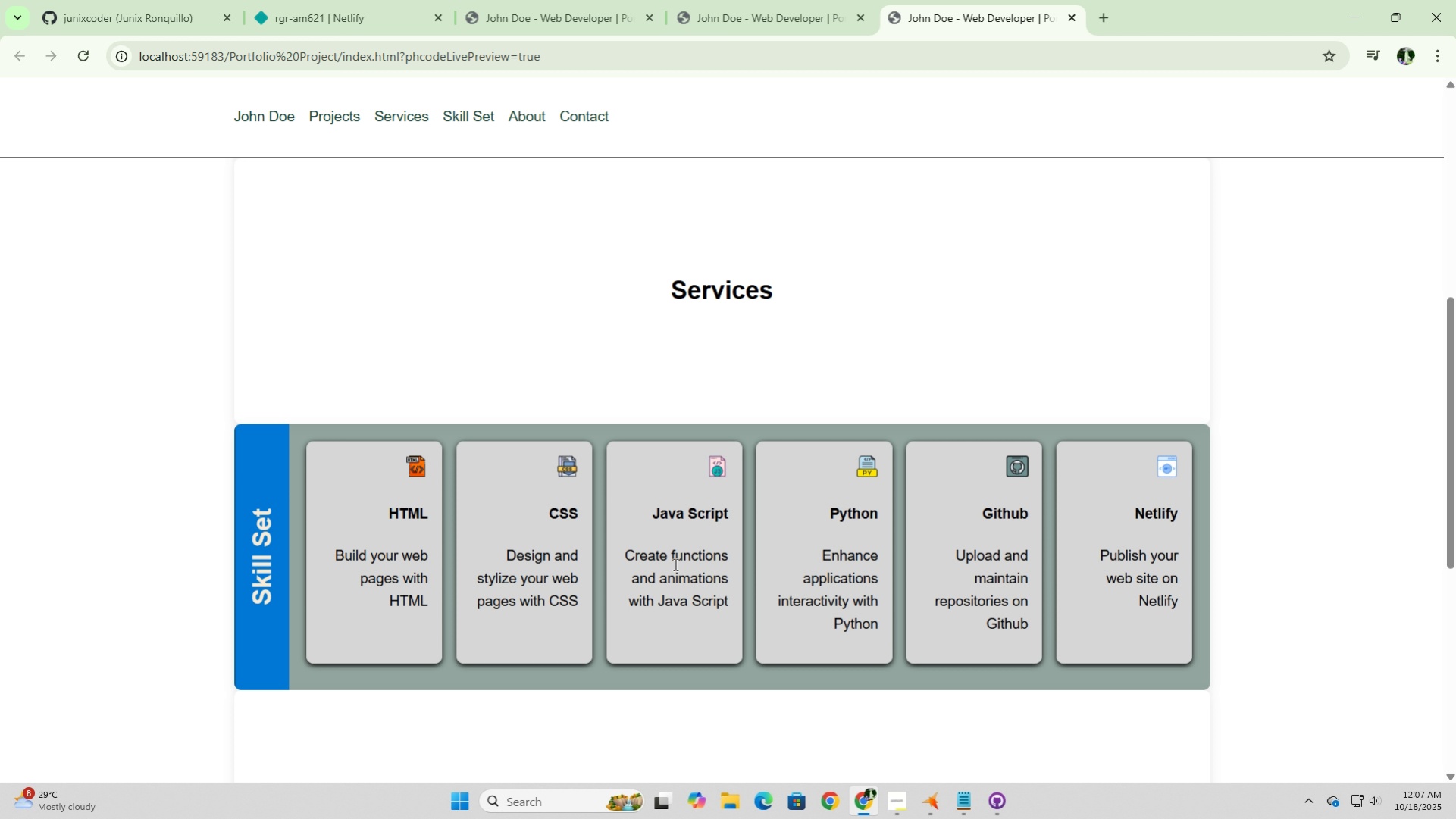 
mouse_move([293, 665])
 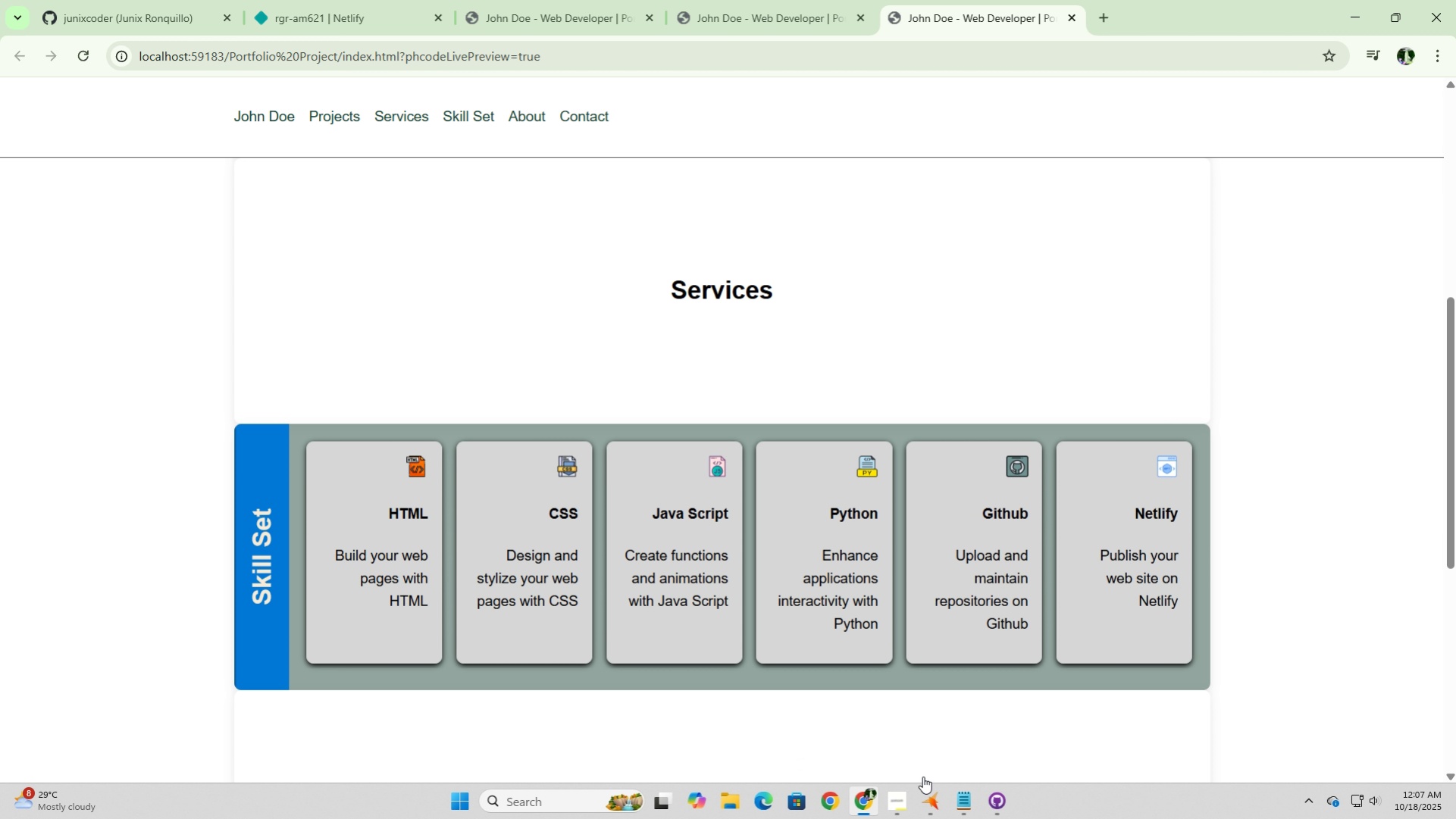 
wait(7.44)
 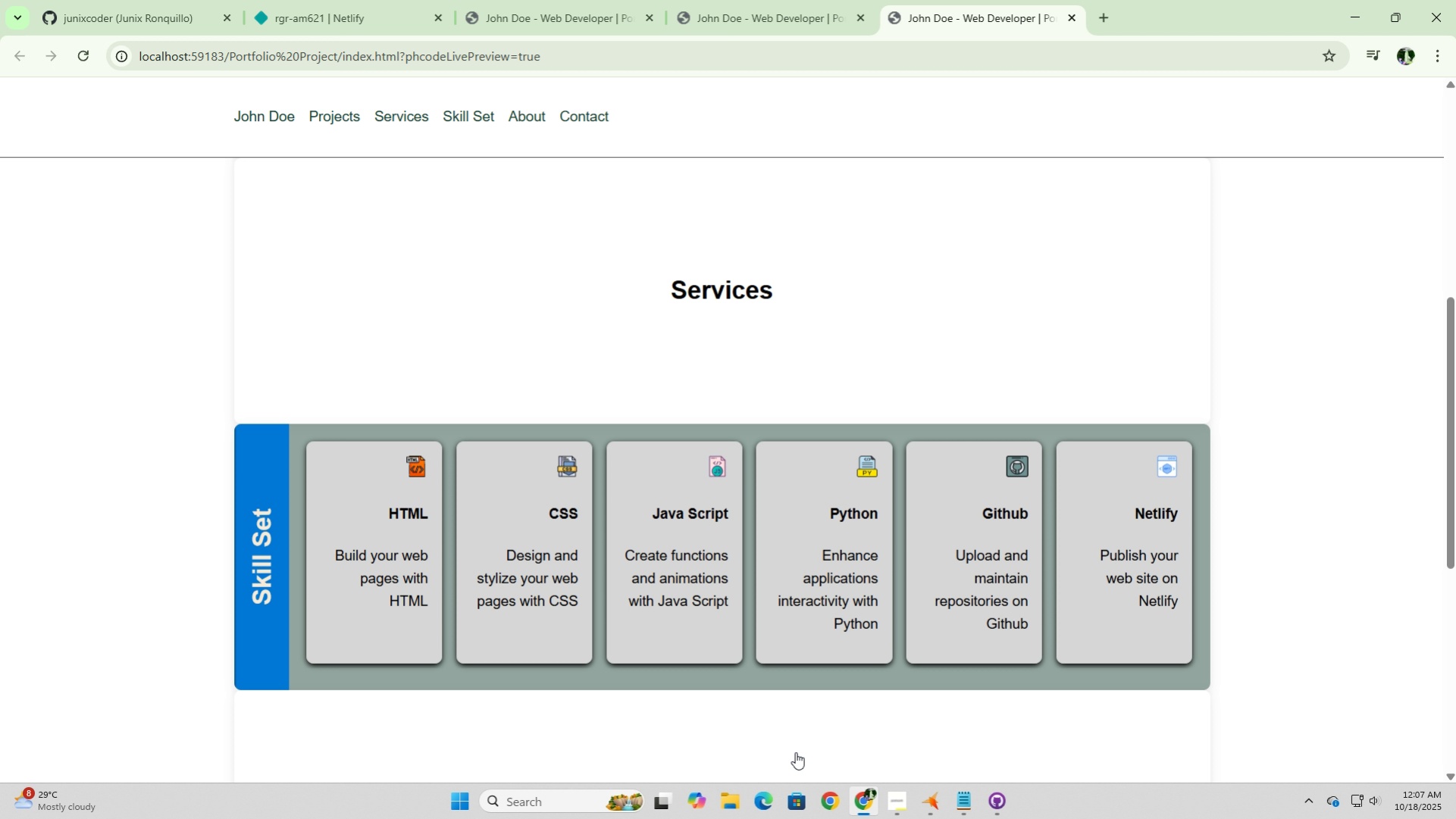 
left_click([933, 806])
 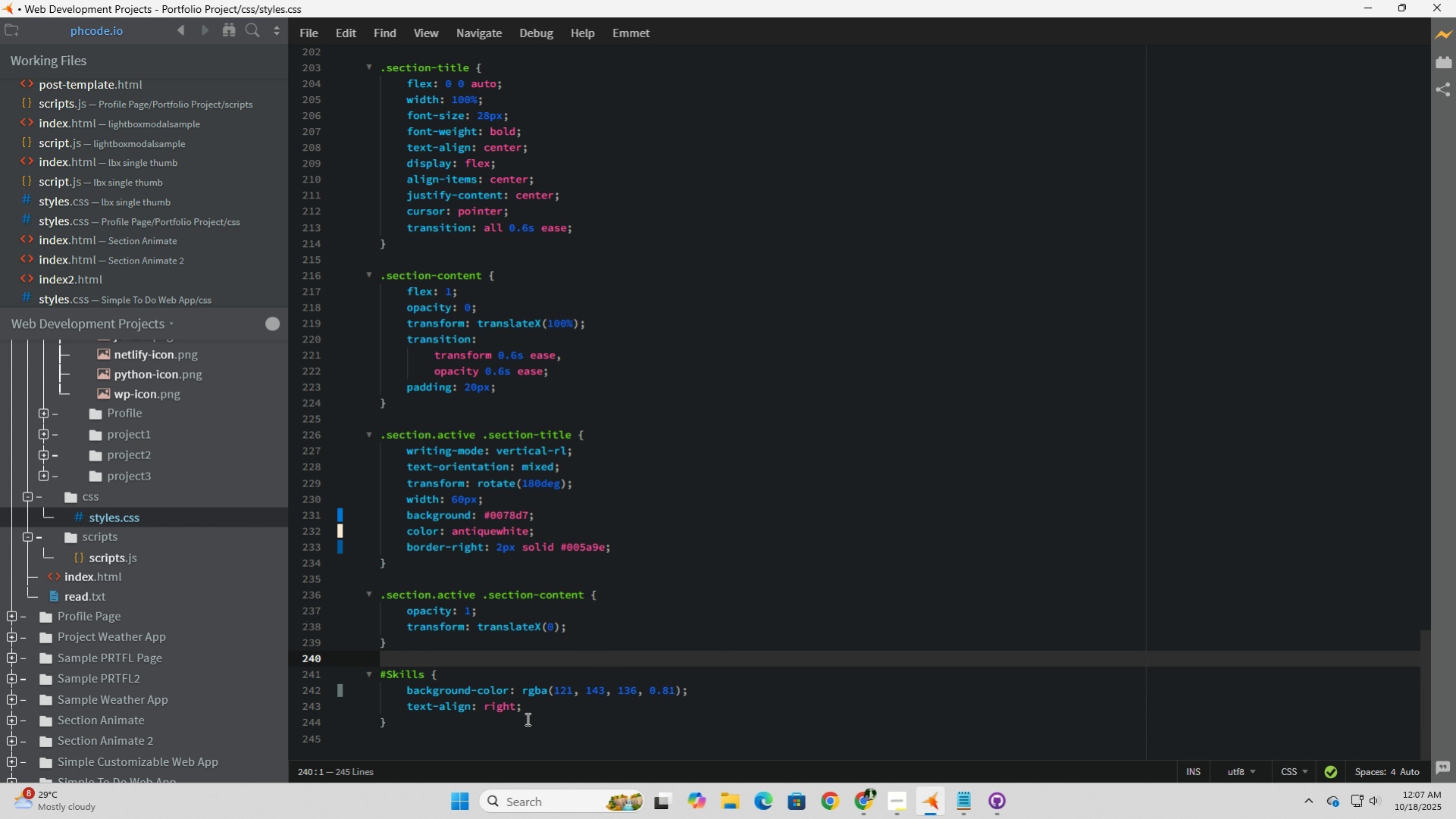 
left_click_drag(start_coordinate=[540, 709], to_coordinate=[321, 702])
 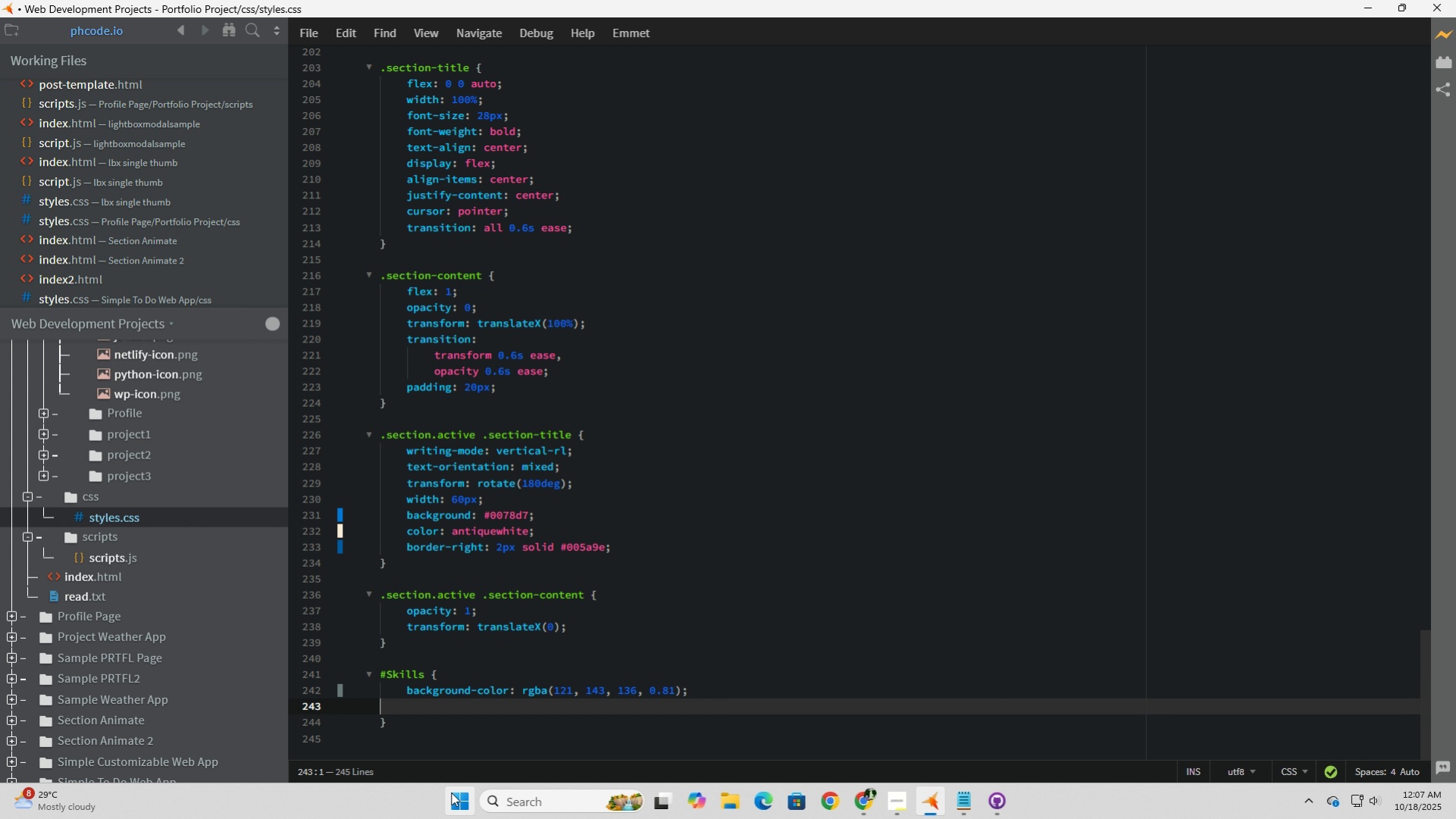 
key(Backspace)
 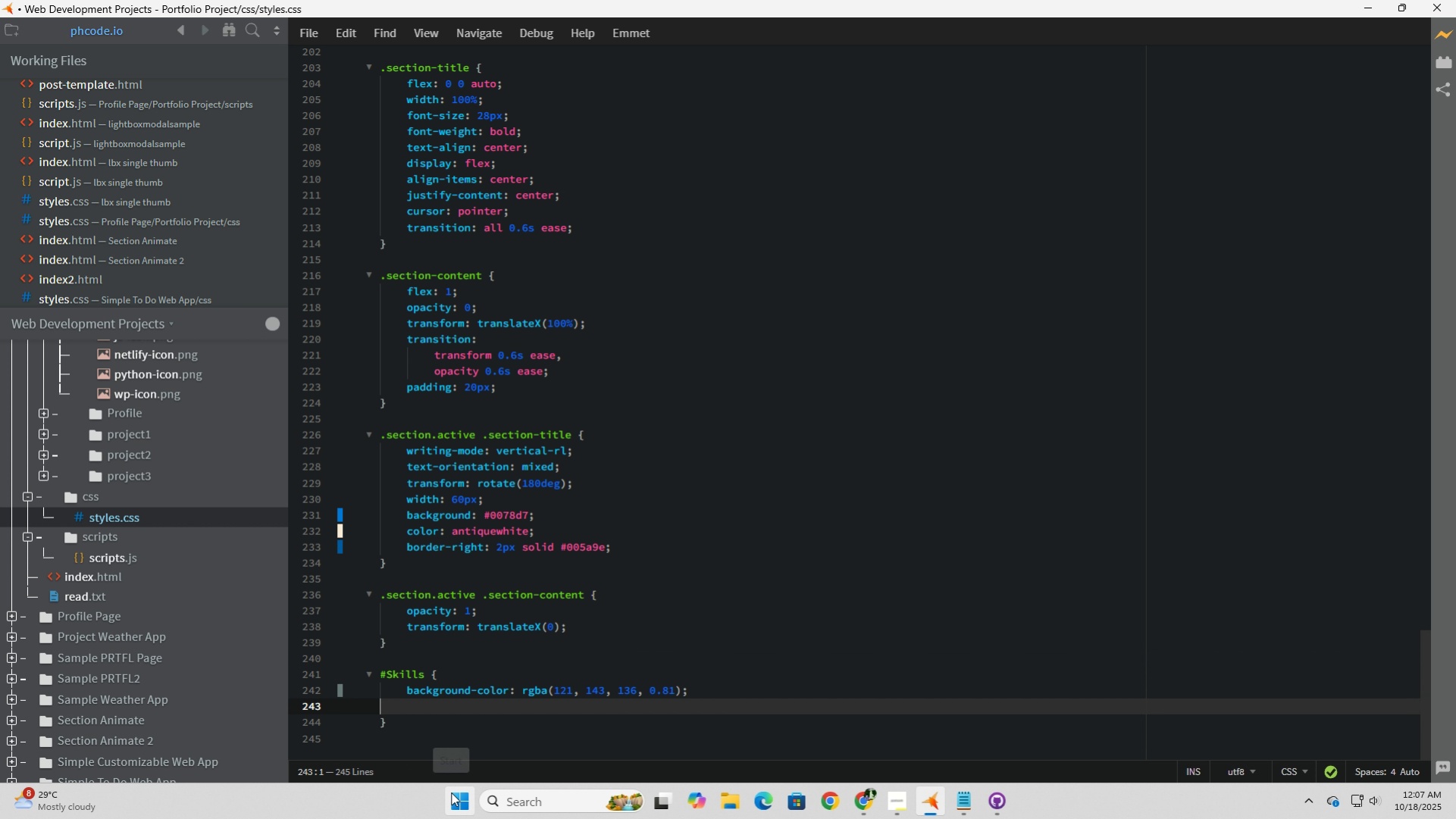 
key(Backspace)
 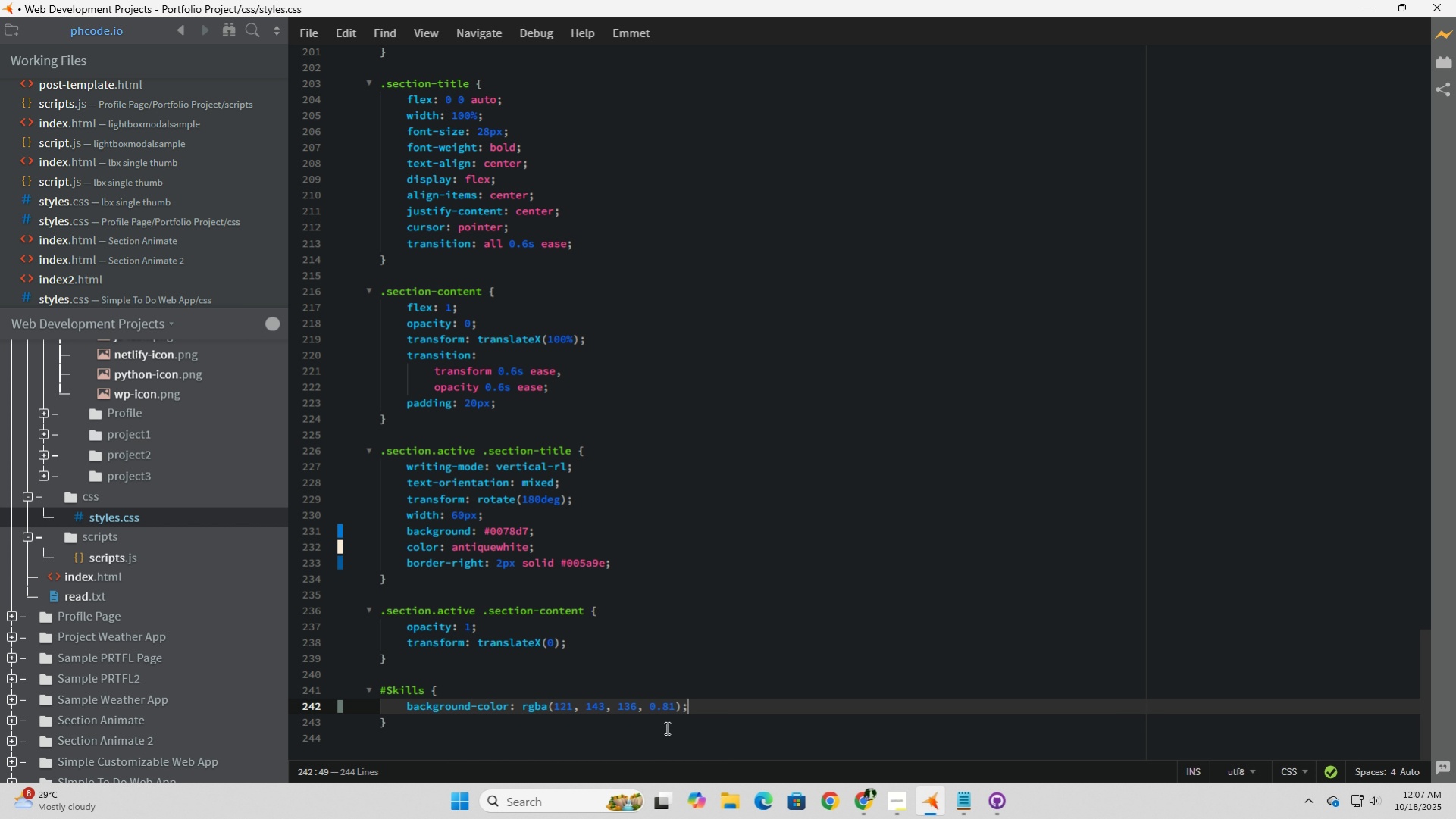 
left_click([684, 681])
 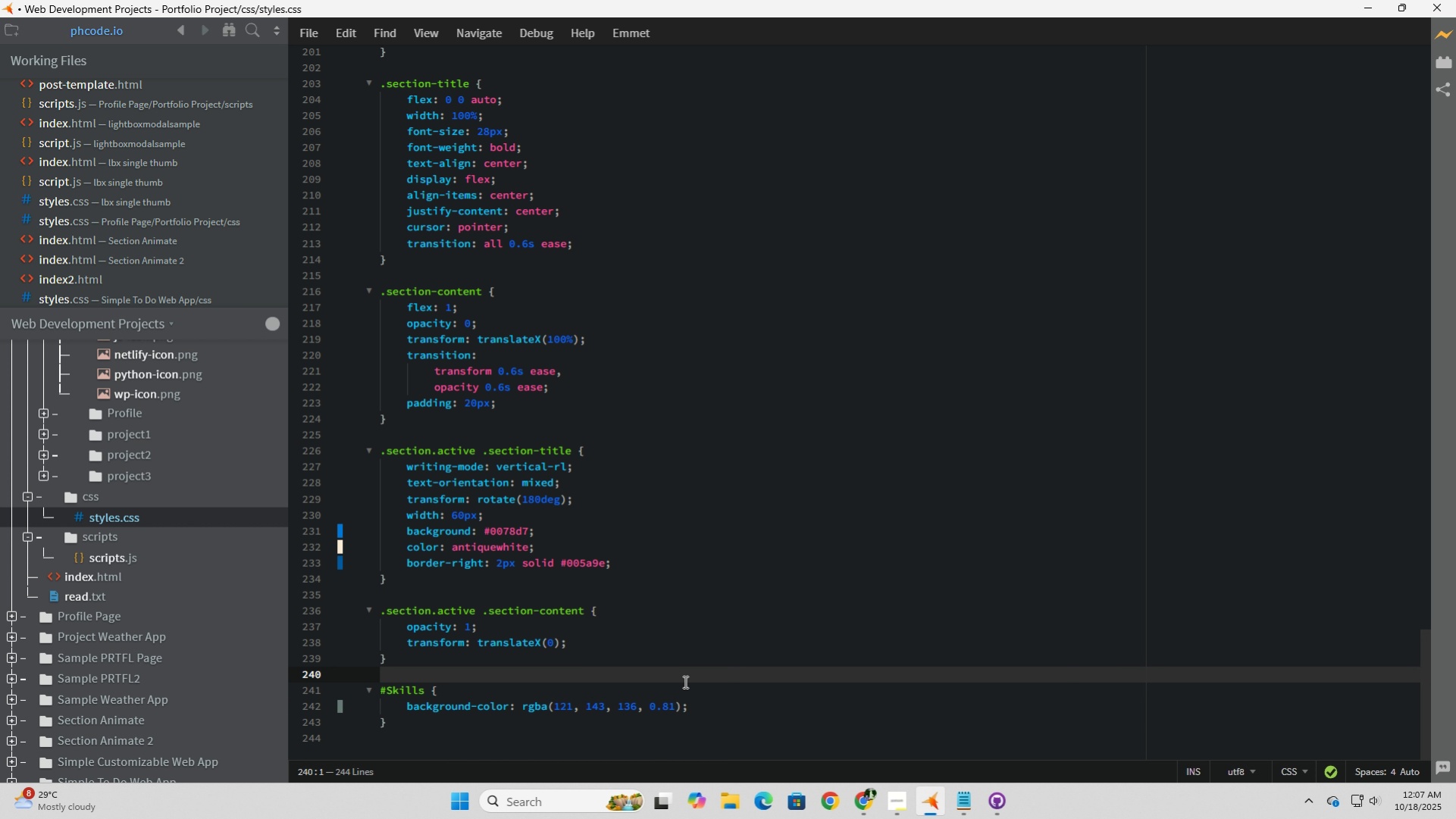 
left_click([684, 681])
 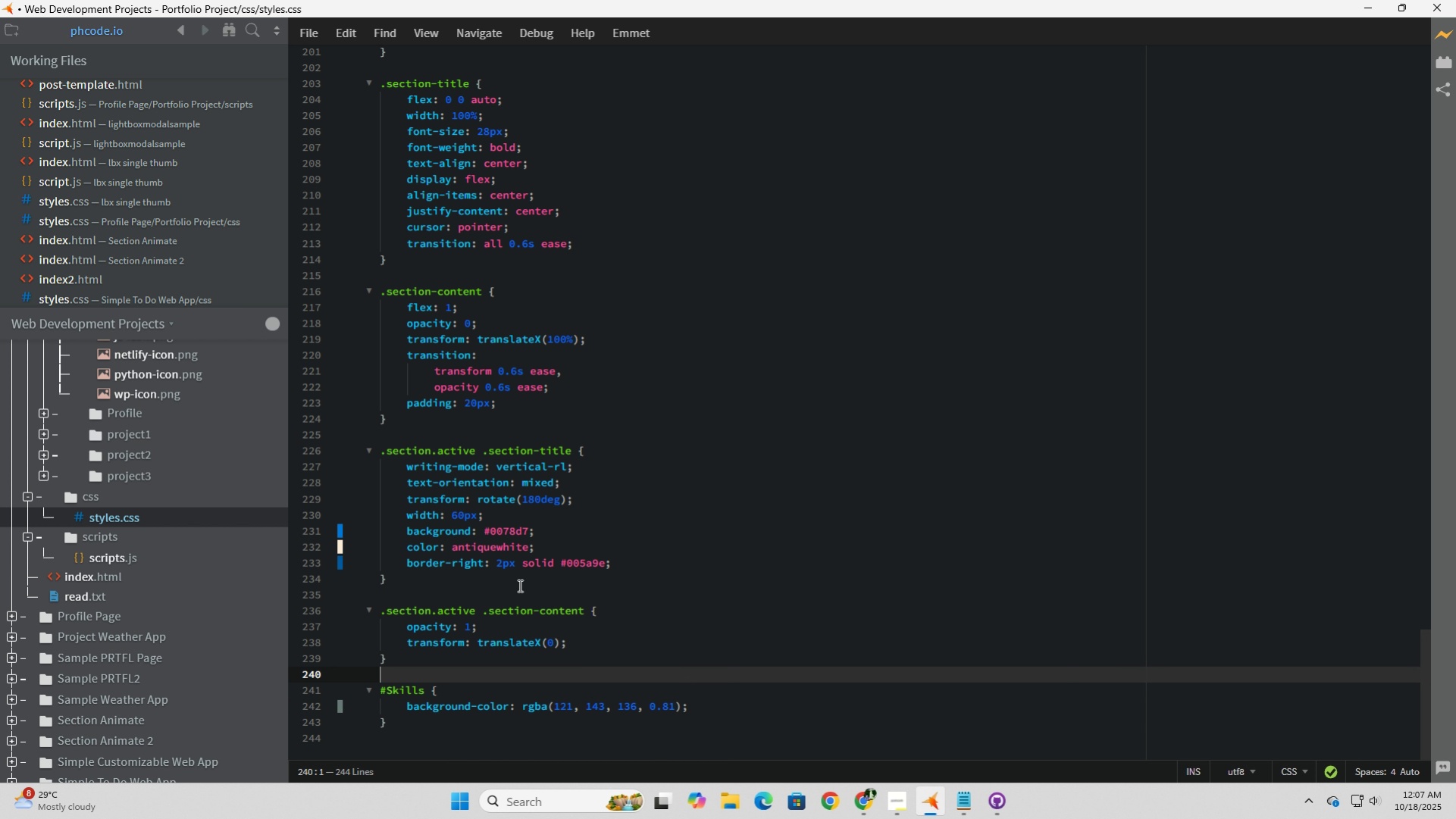 
scroll: coordinate [518, 585], scroll_direction: up, amount: 1.0
 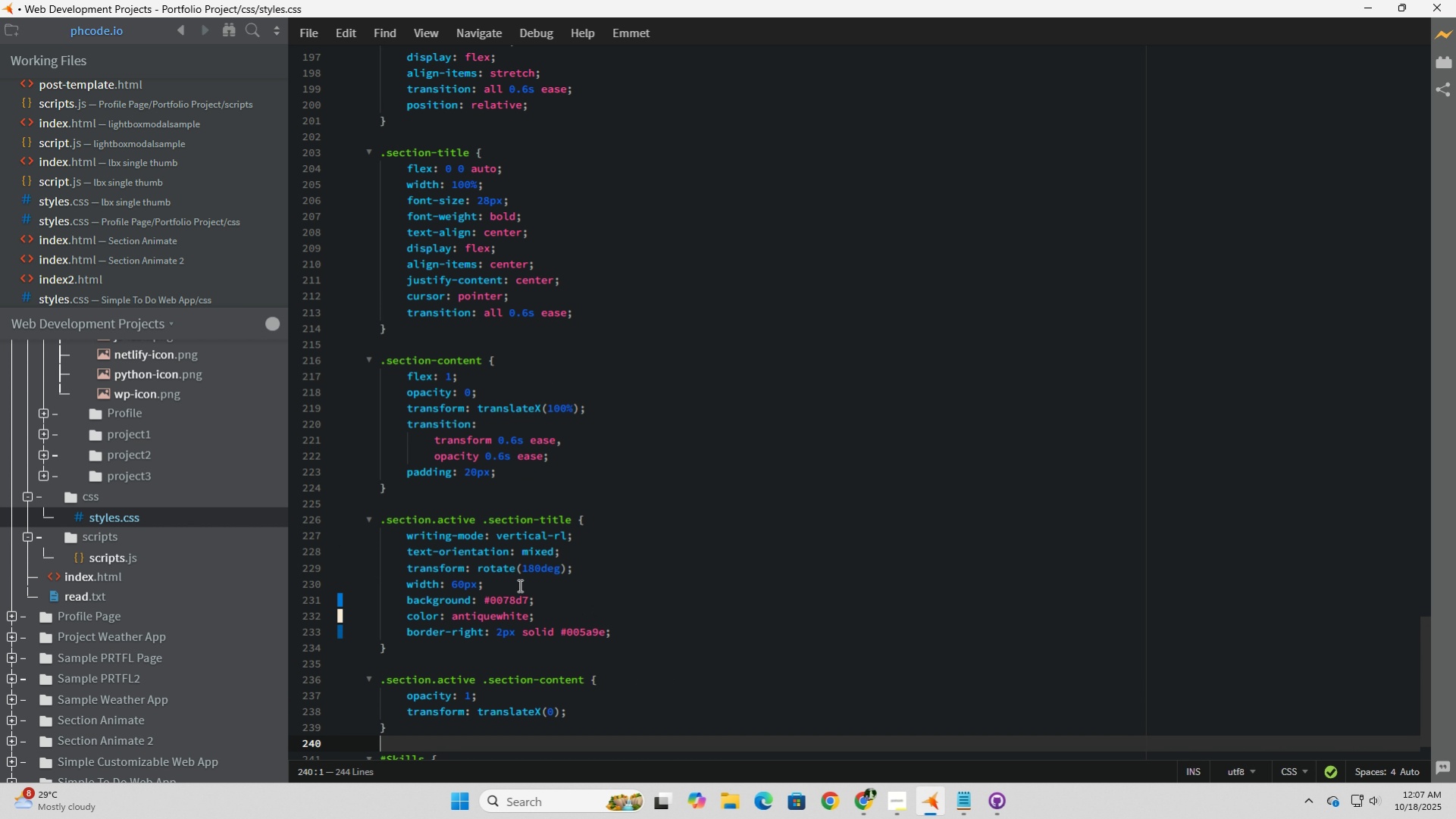 
wait(10.64)
 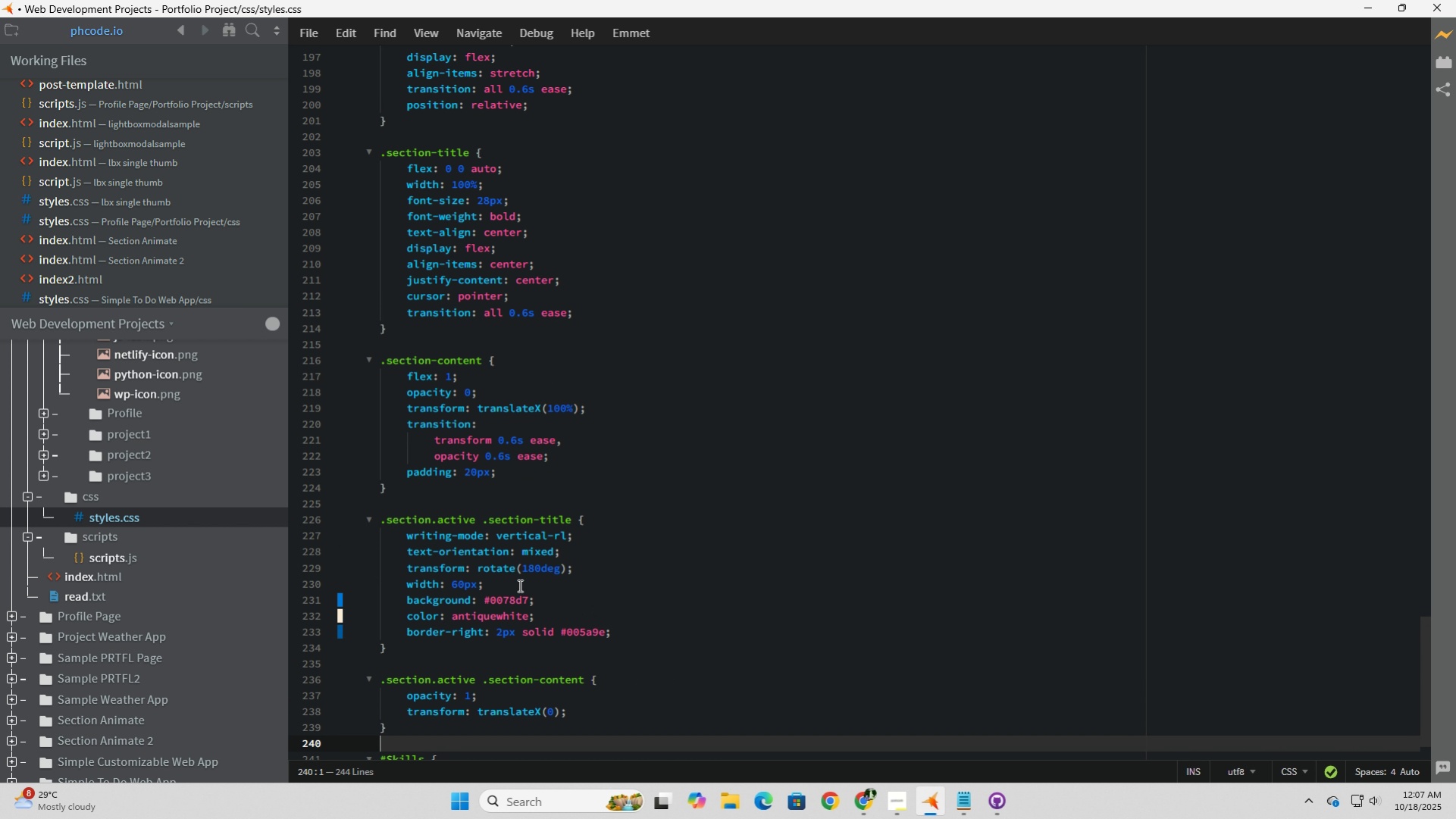 
left_click([97, 567])
 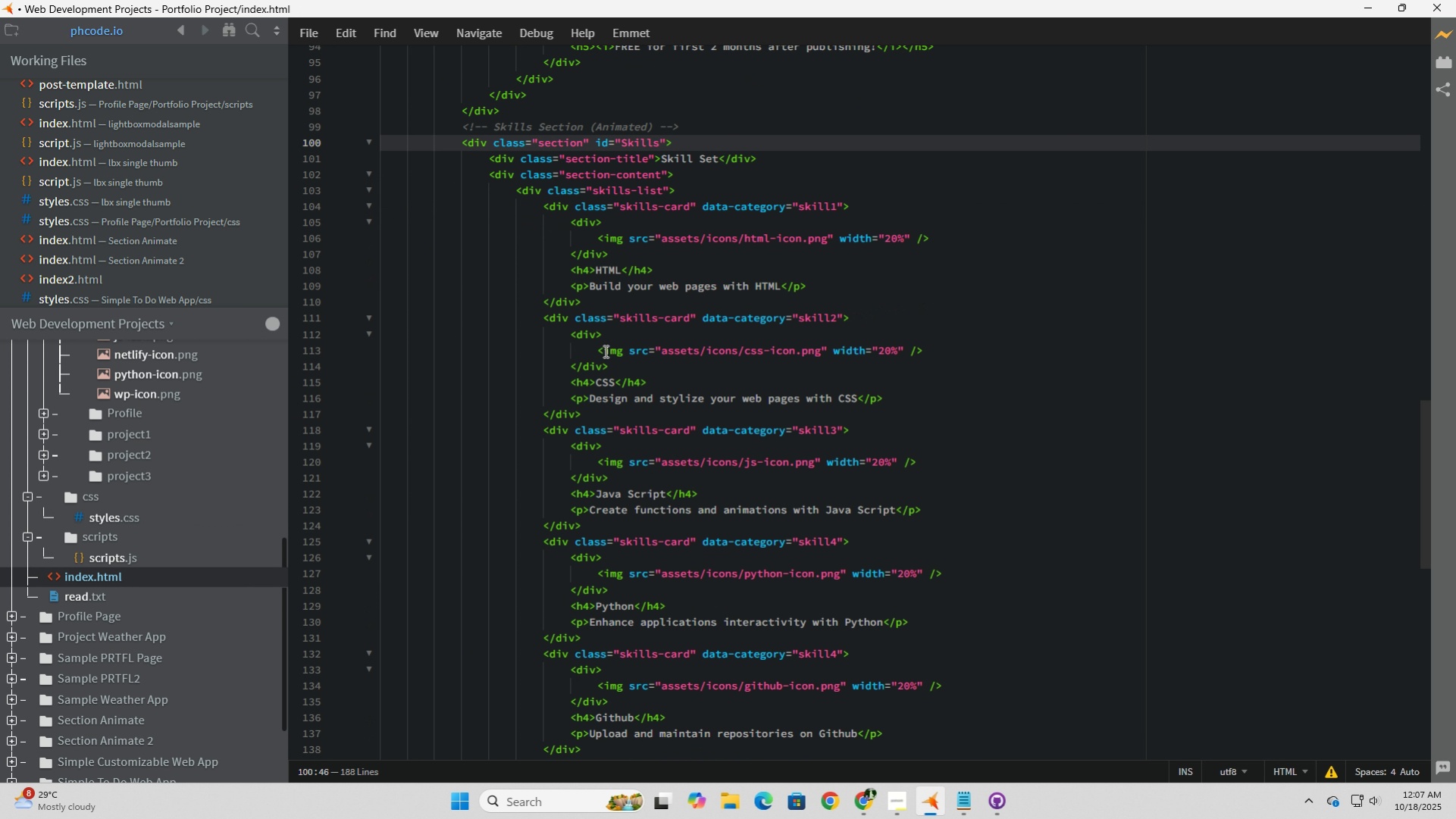 
wait(6.22)
 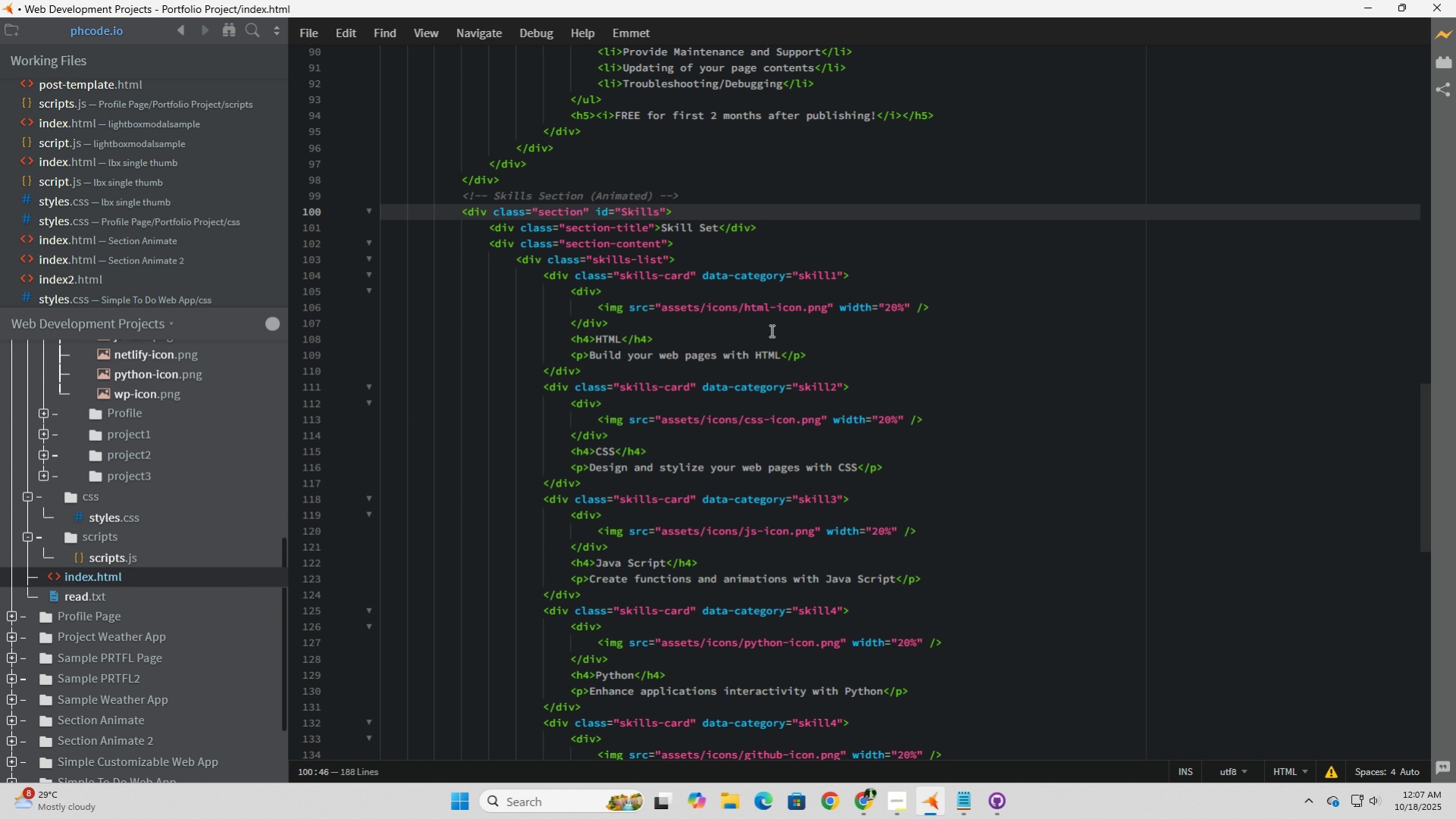 
scroll: coordinate [604, 351], scroll_direction: down, amount: 11.0
 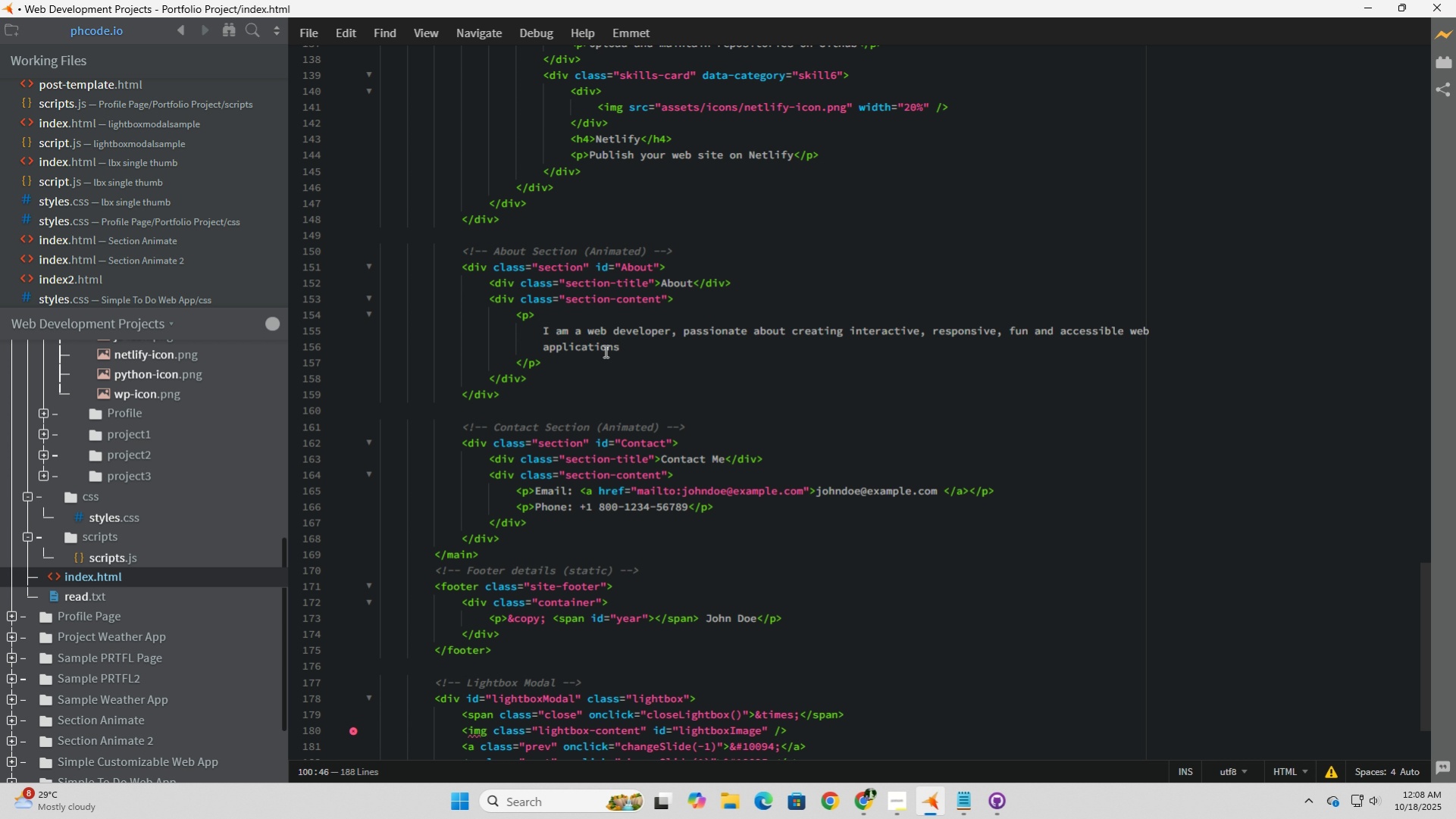 
wait(12.33)
 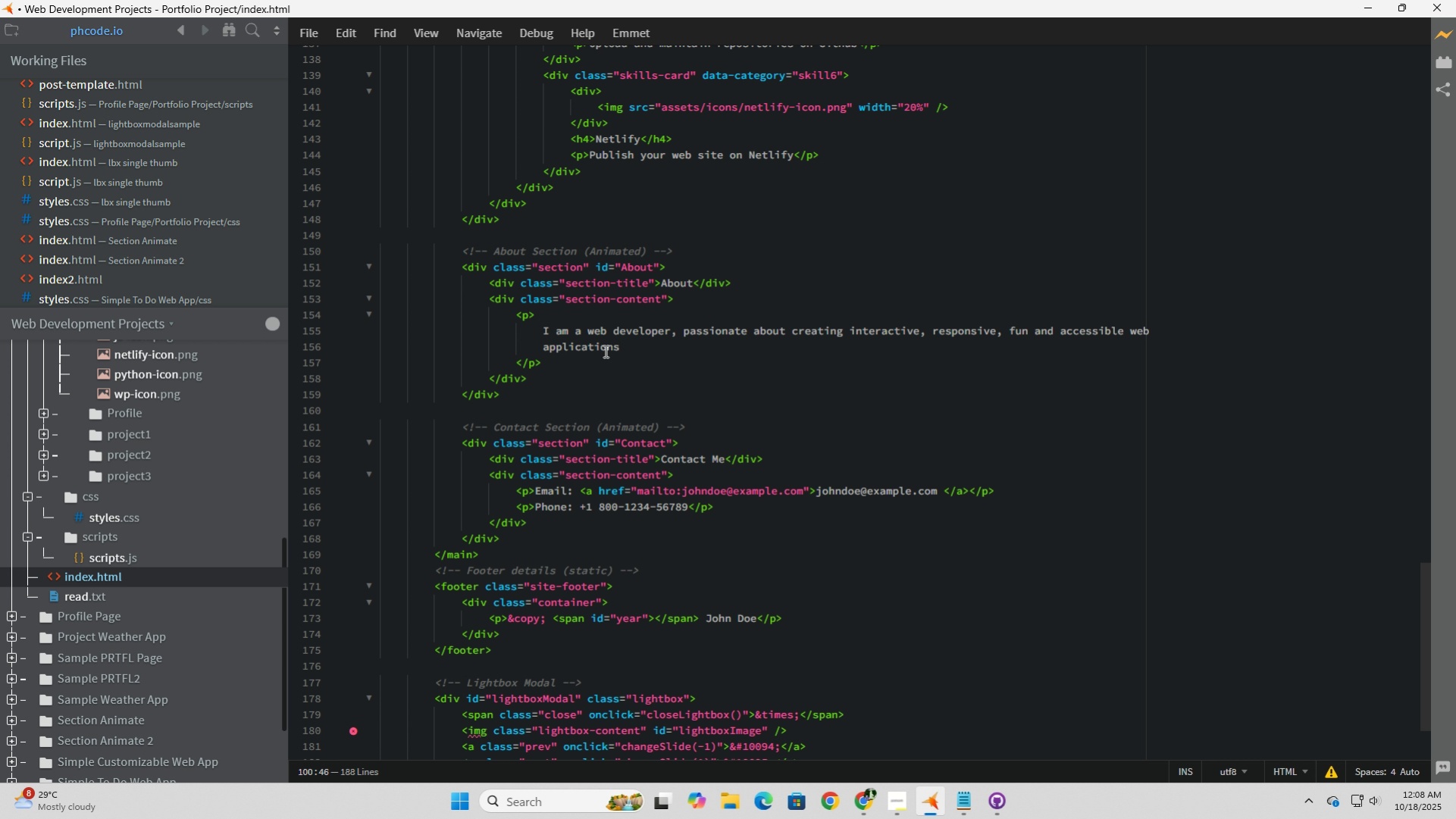 
double_click([654, 285])
 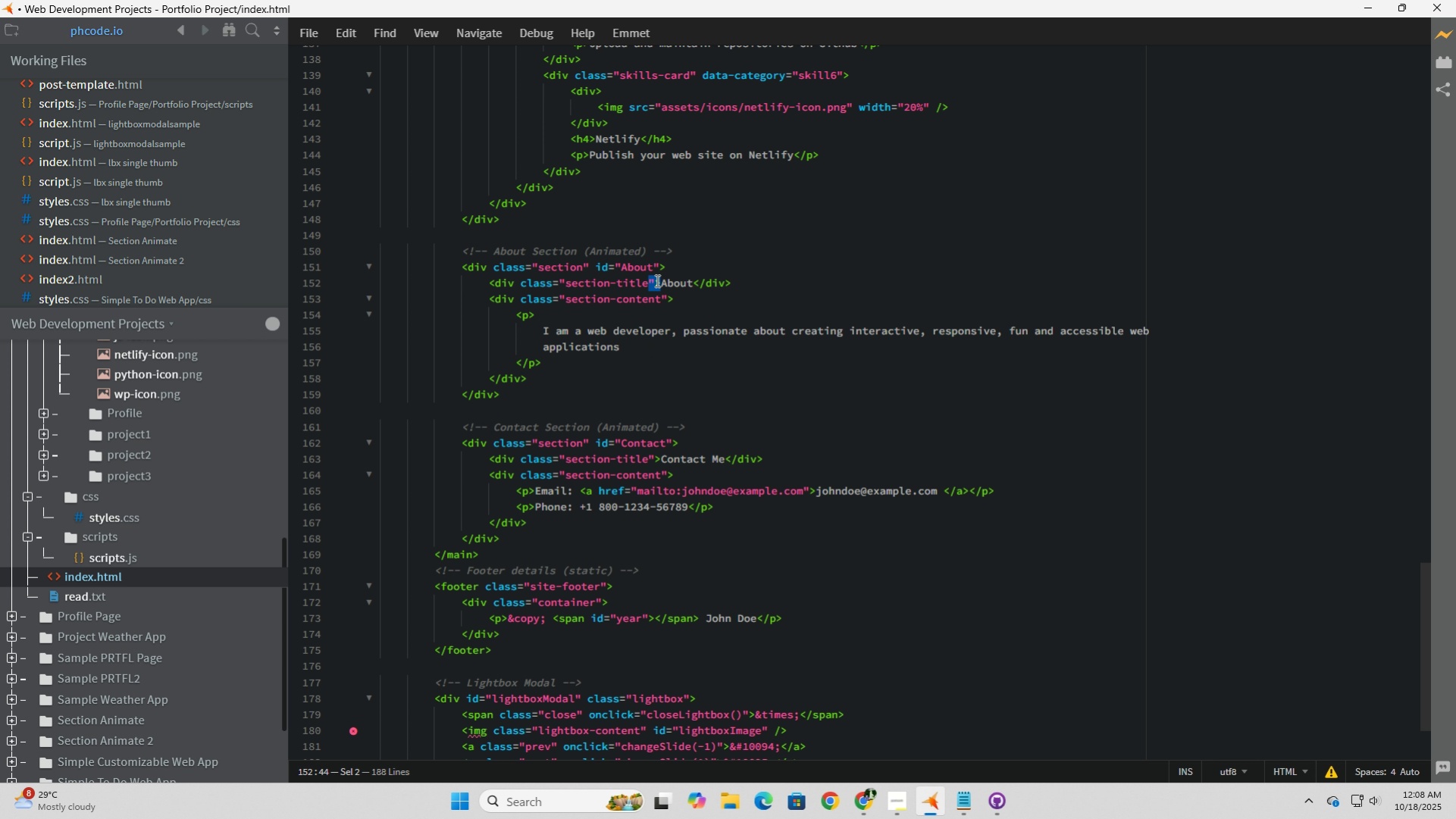 
left_click([653, 280])
 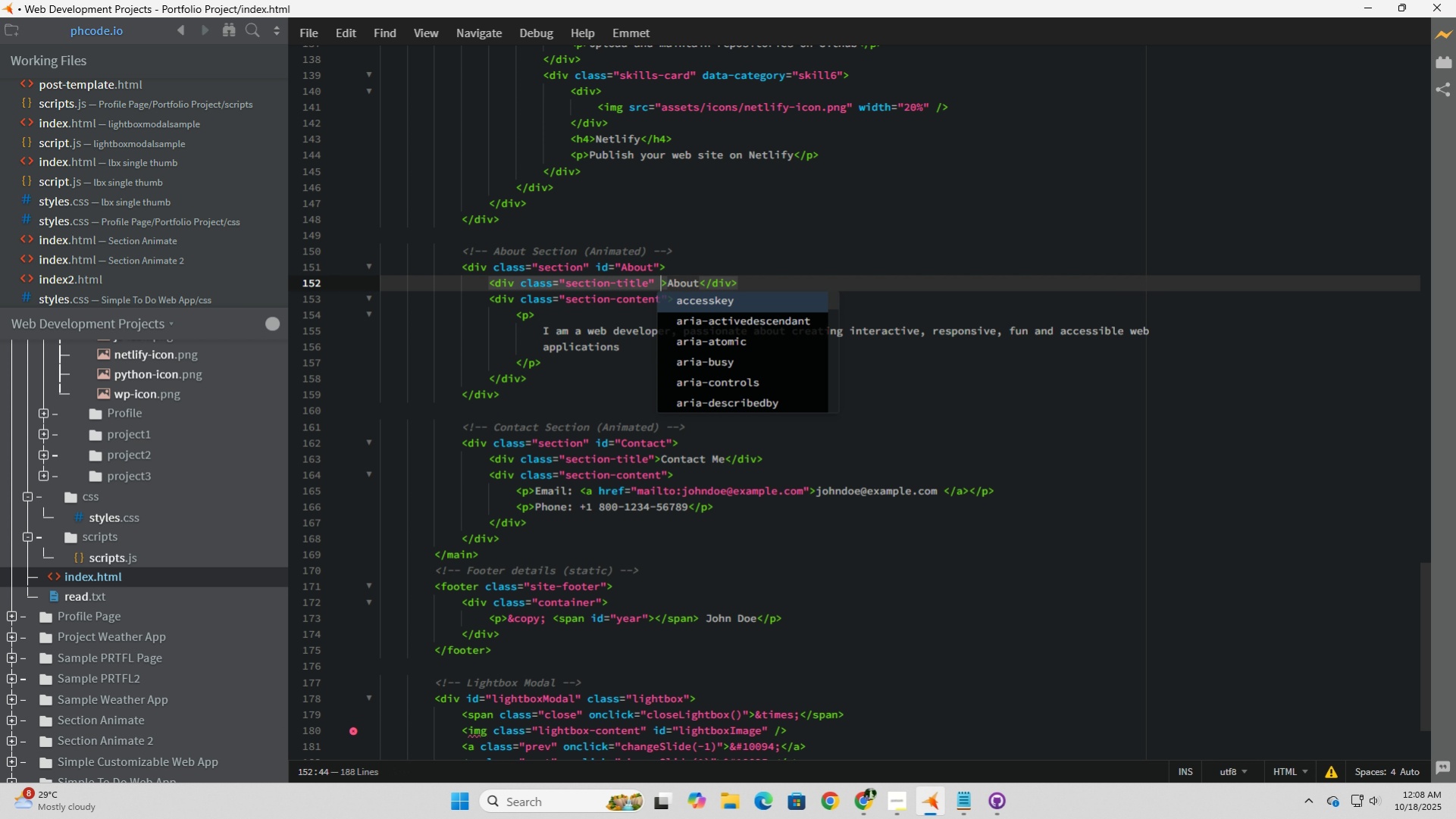 
key(Space)
 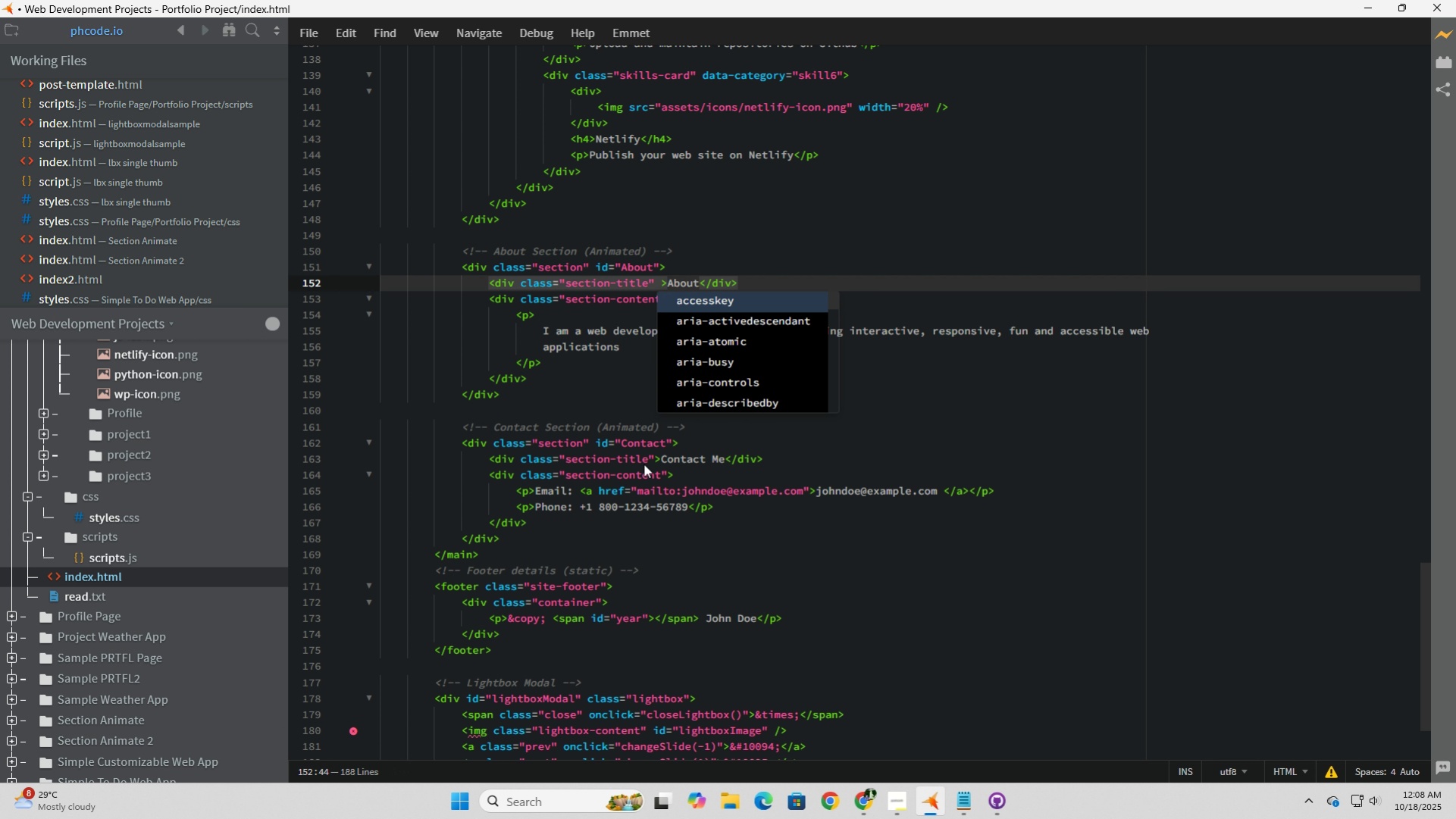 
type(id)
 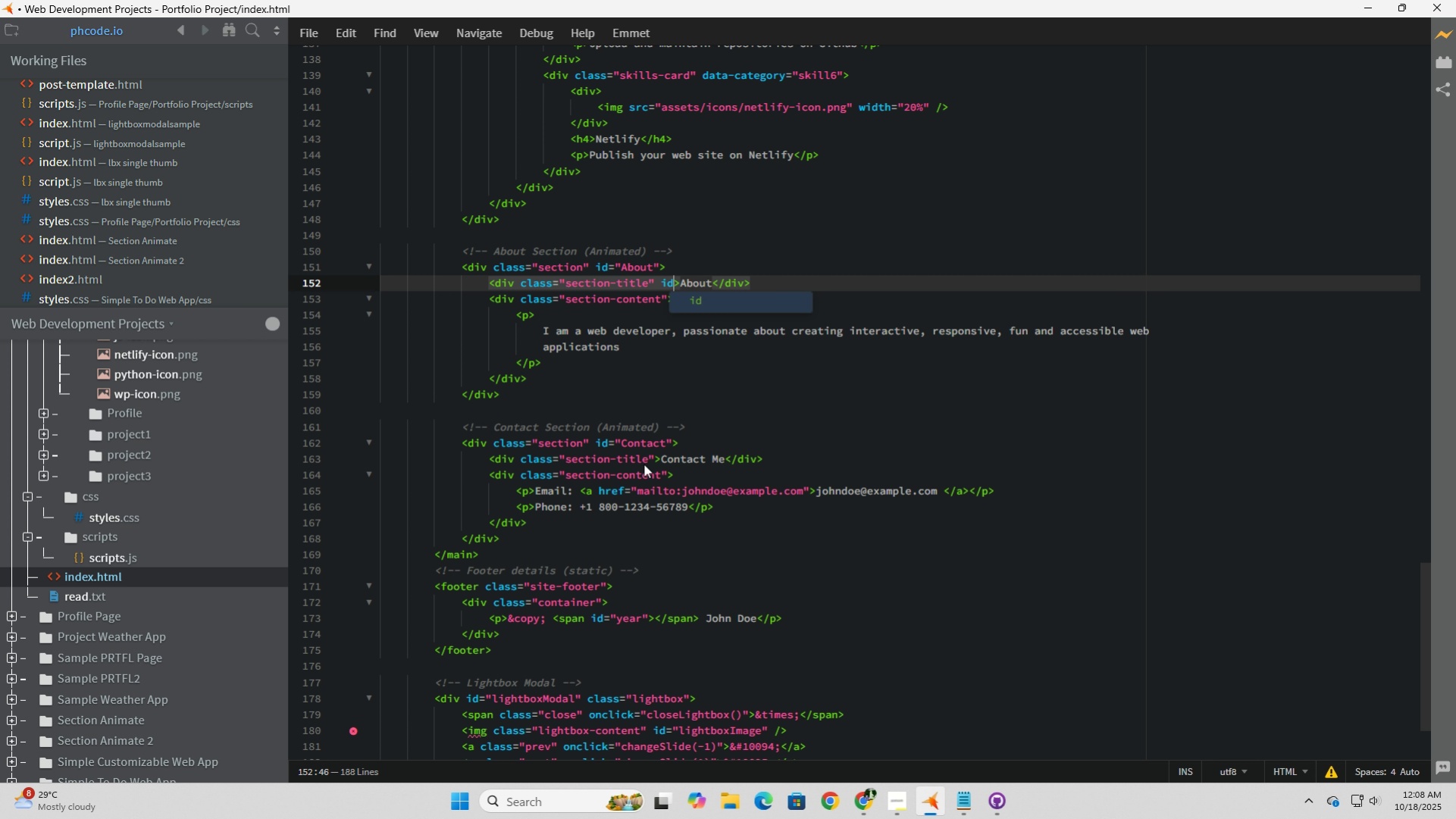 
wait(14.49)
 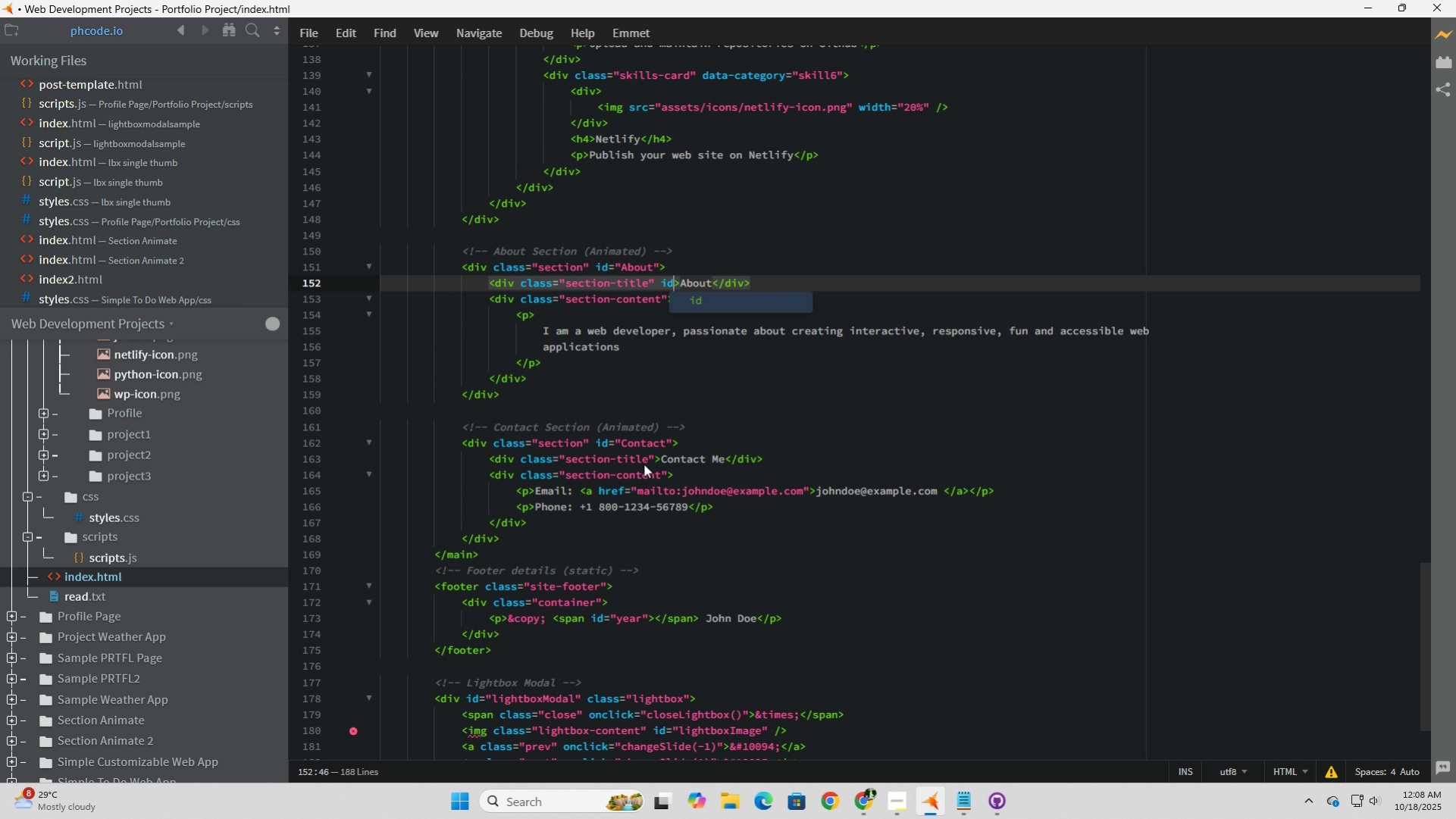 
mouse_move([894, 802])
 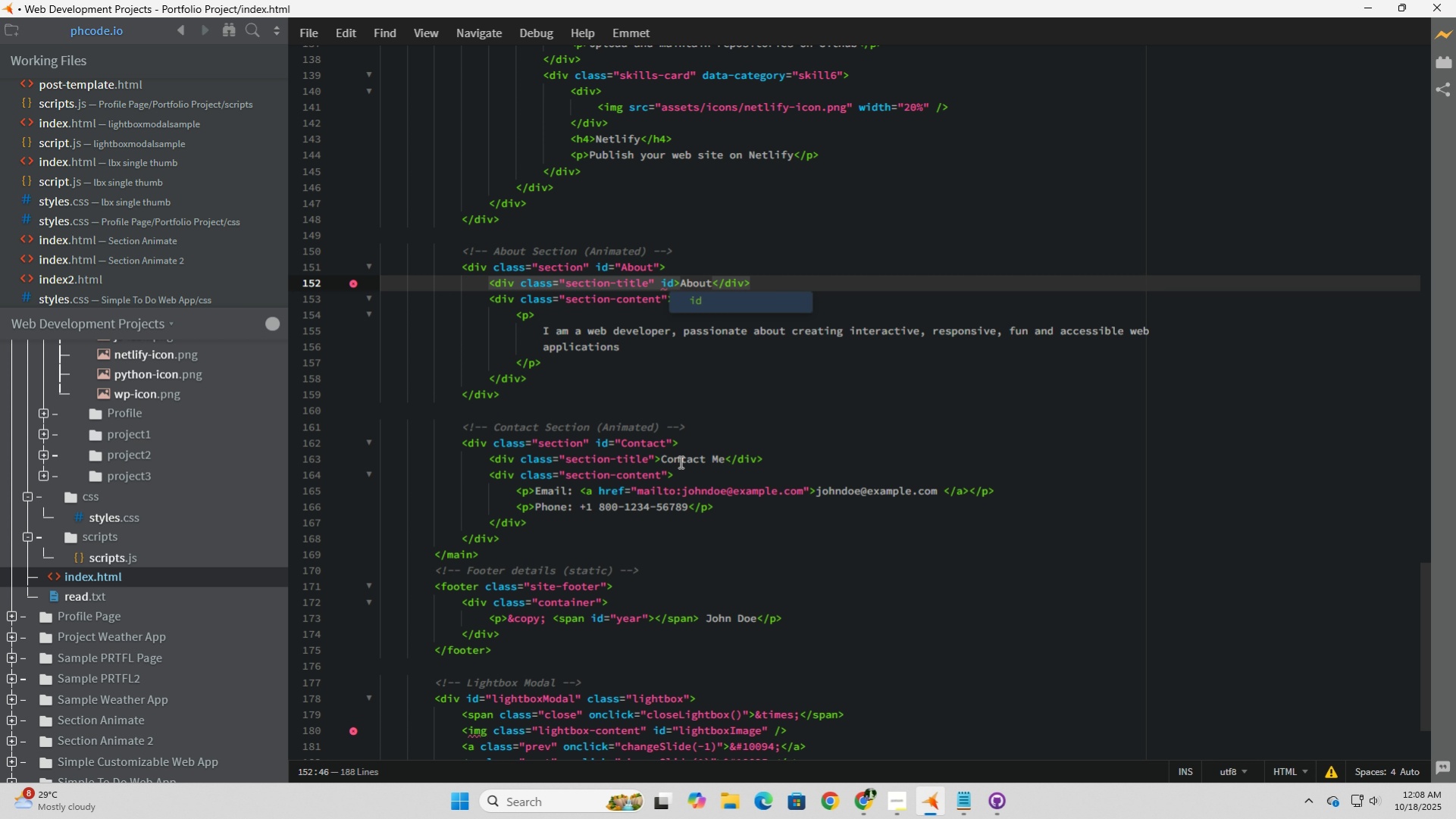 
wait(15.21)
 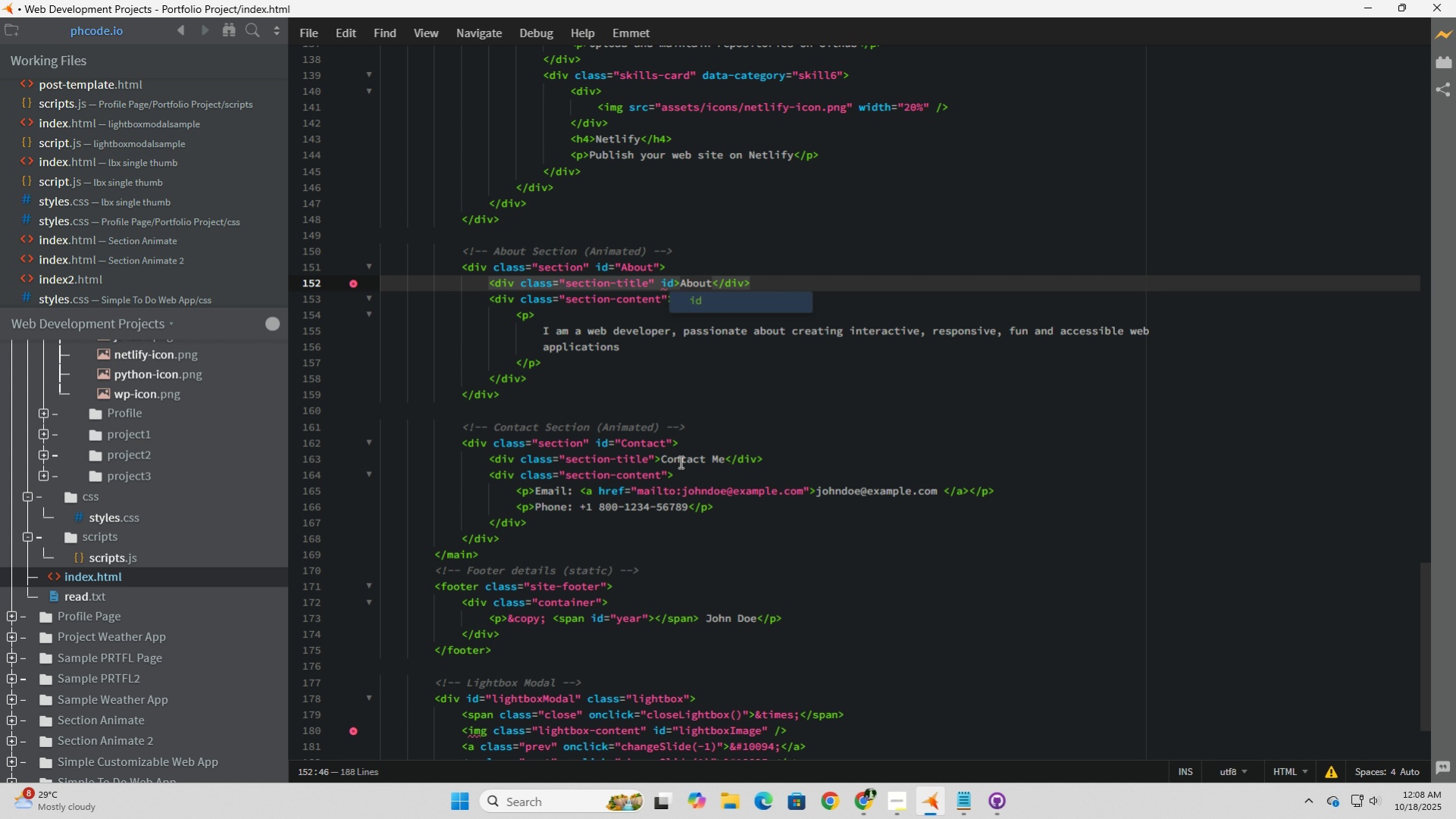 
type(="Tabout)
 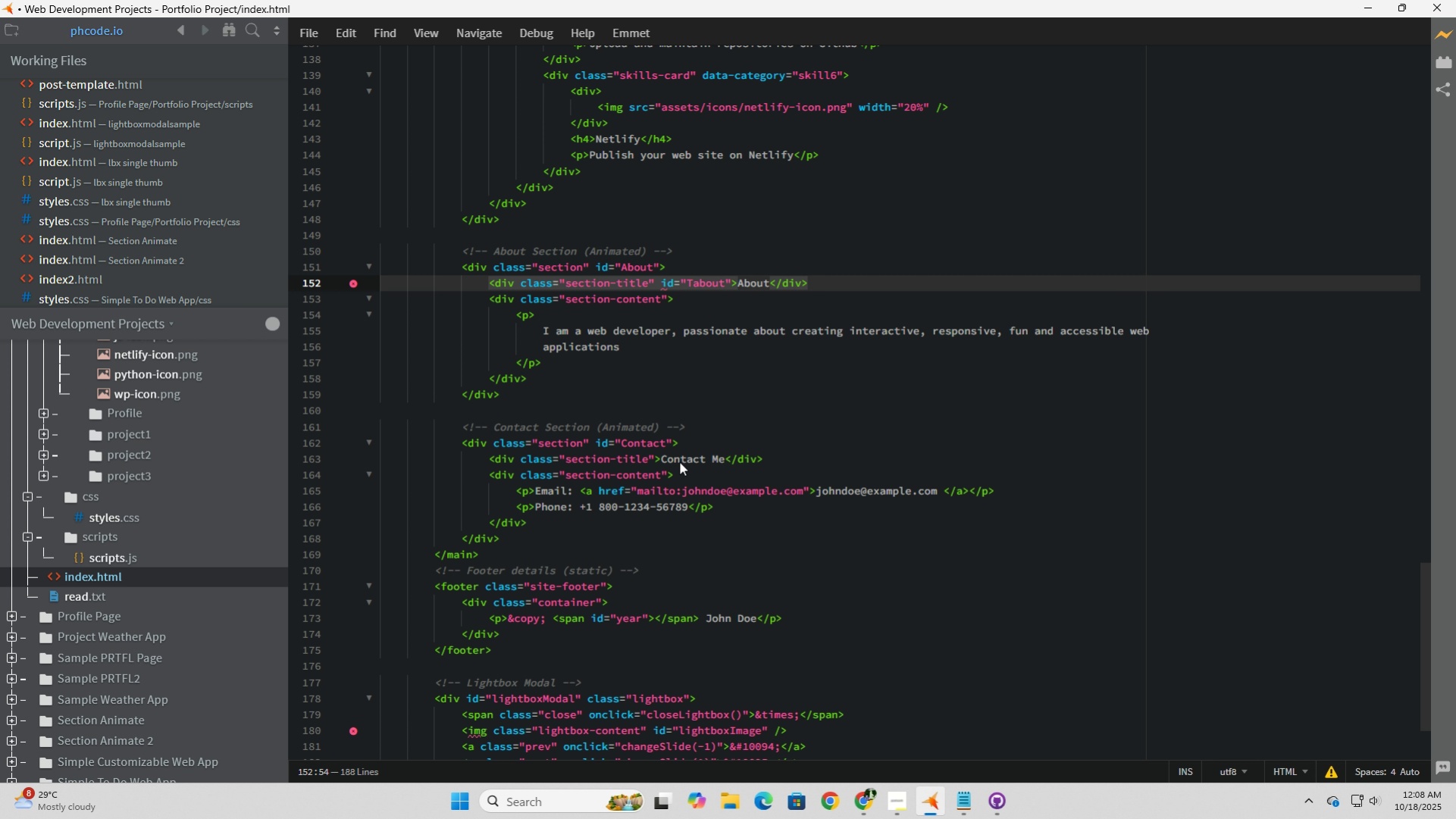 
left_click([766, 327])
 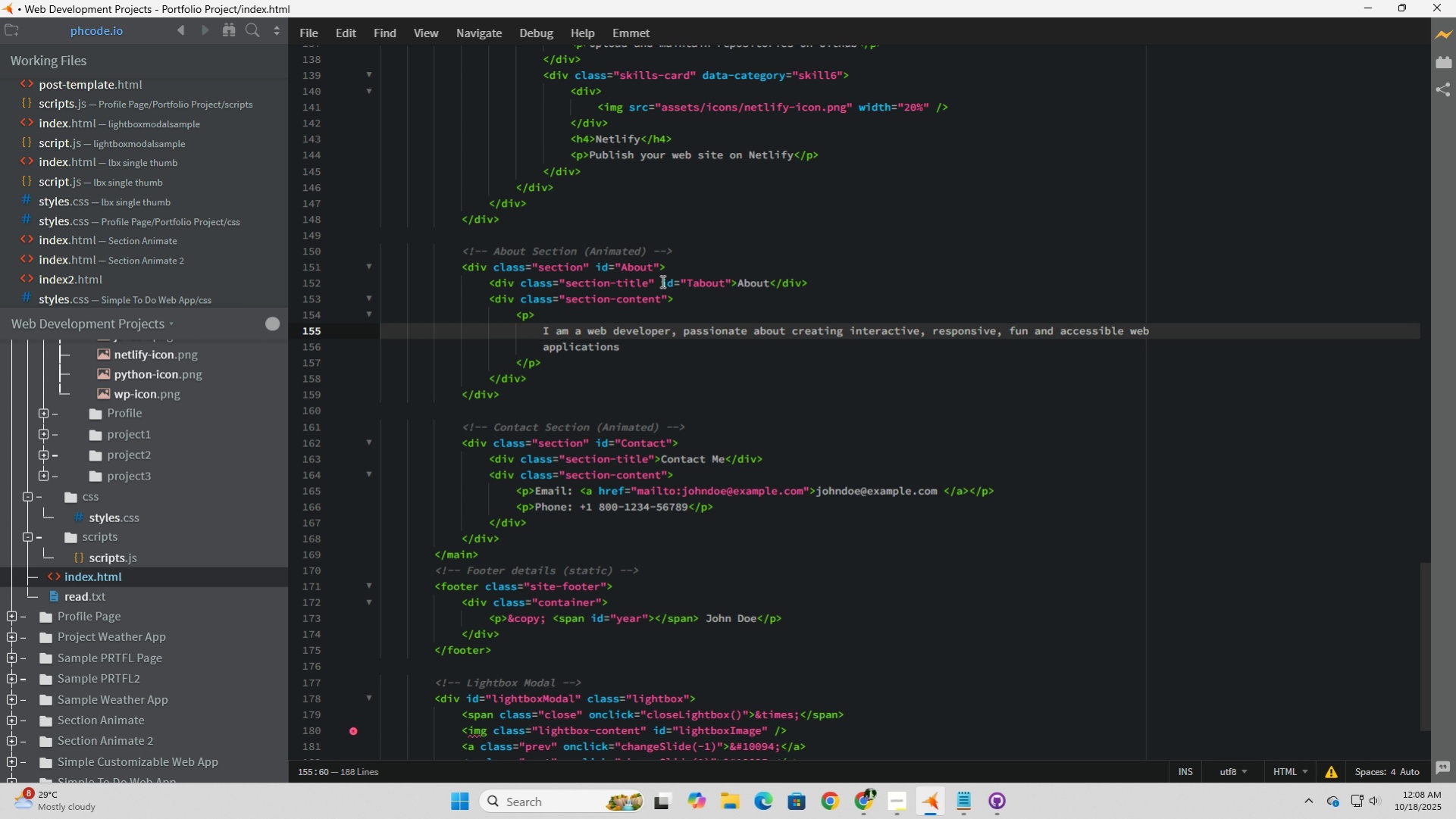 
left_click_drag(start_coordinate=[661, 281], to_coordinate=[730, 281])
 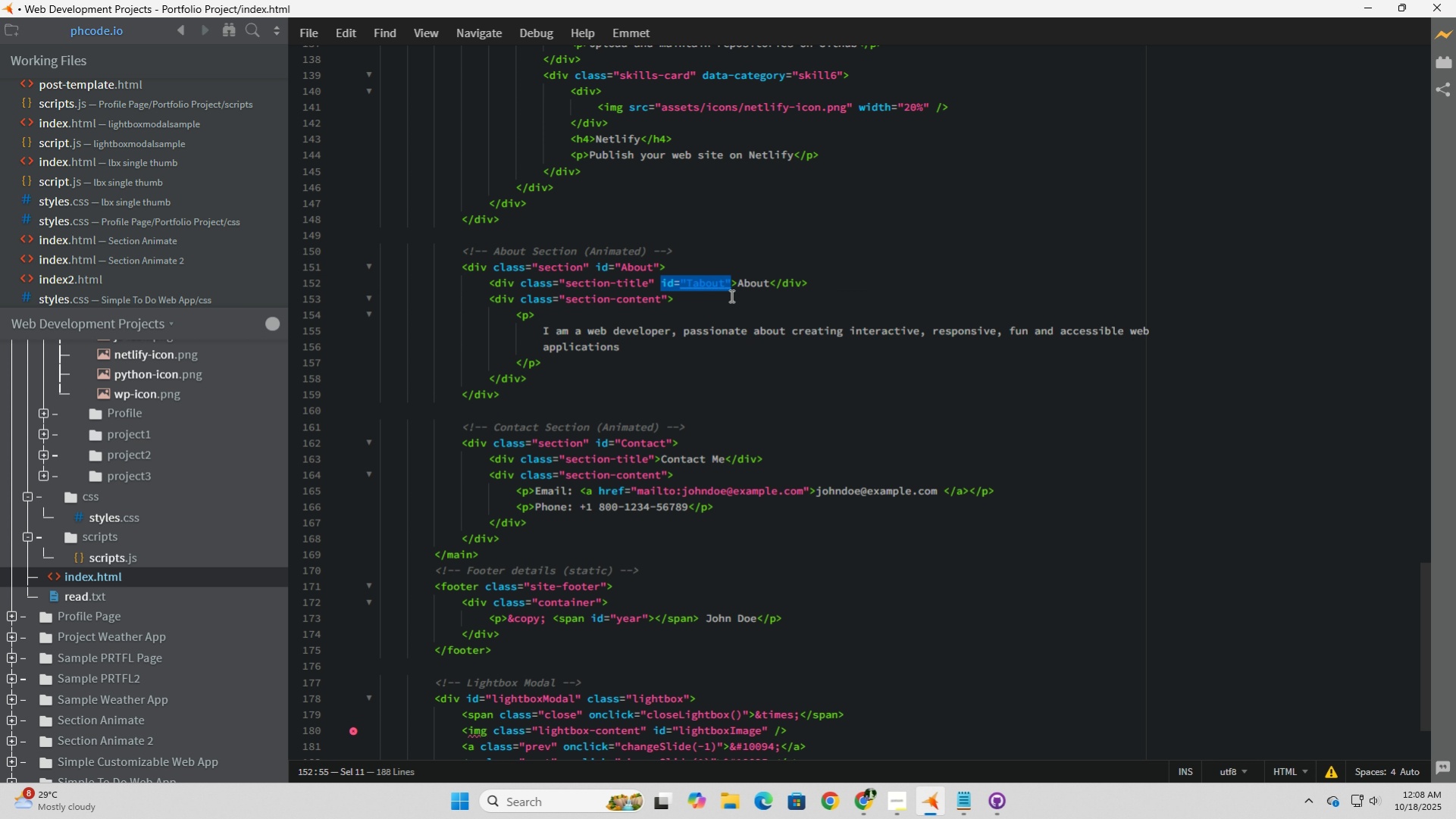 
key(Control+C)
 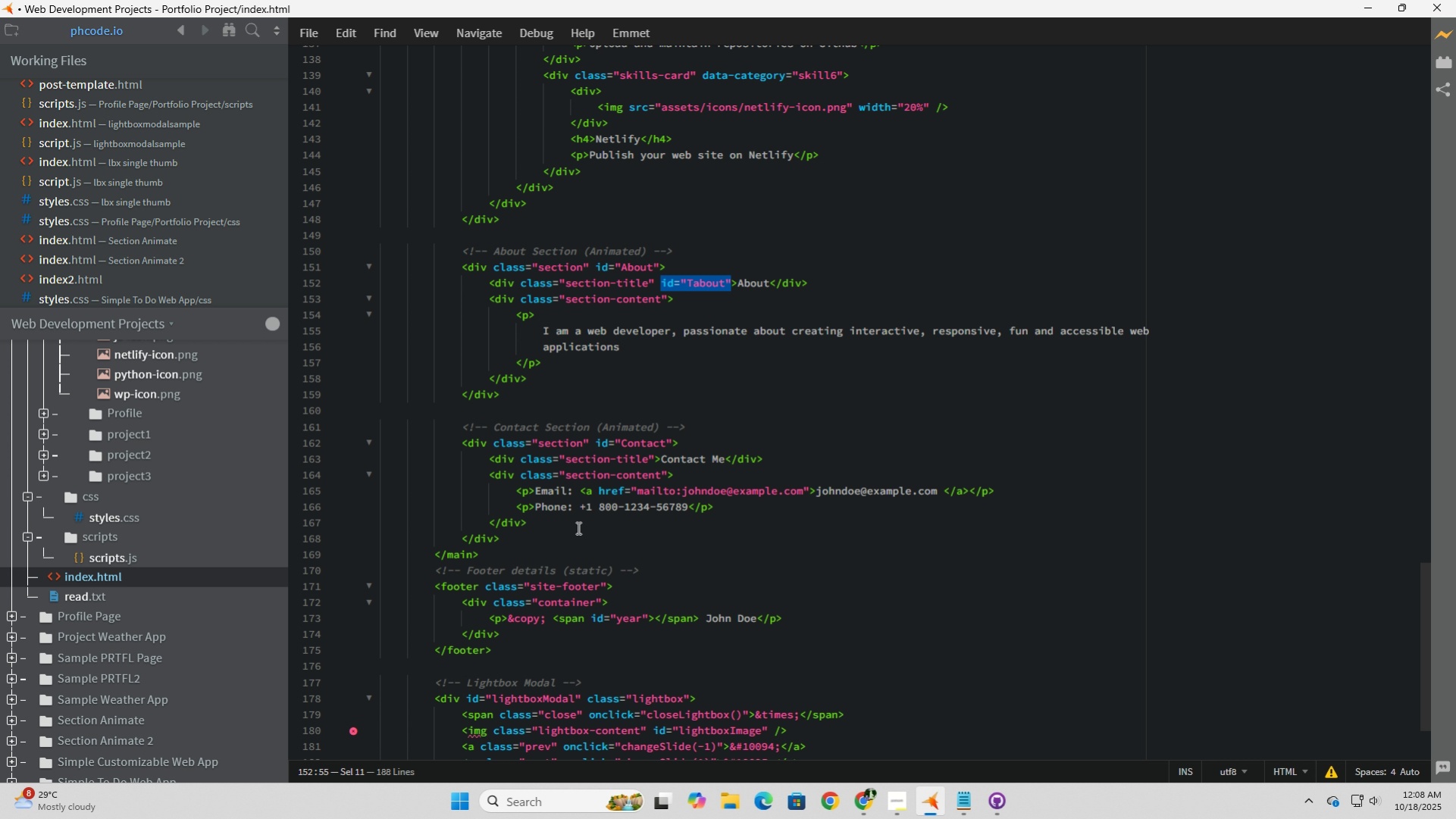 
scroll: coordinate [640, 419], scroll_direction: up, amount: 6.0
 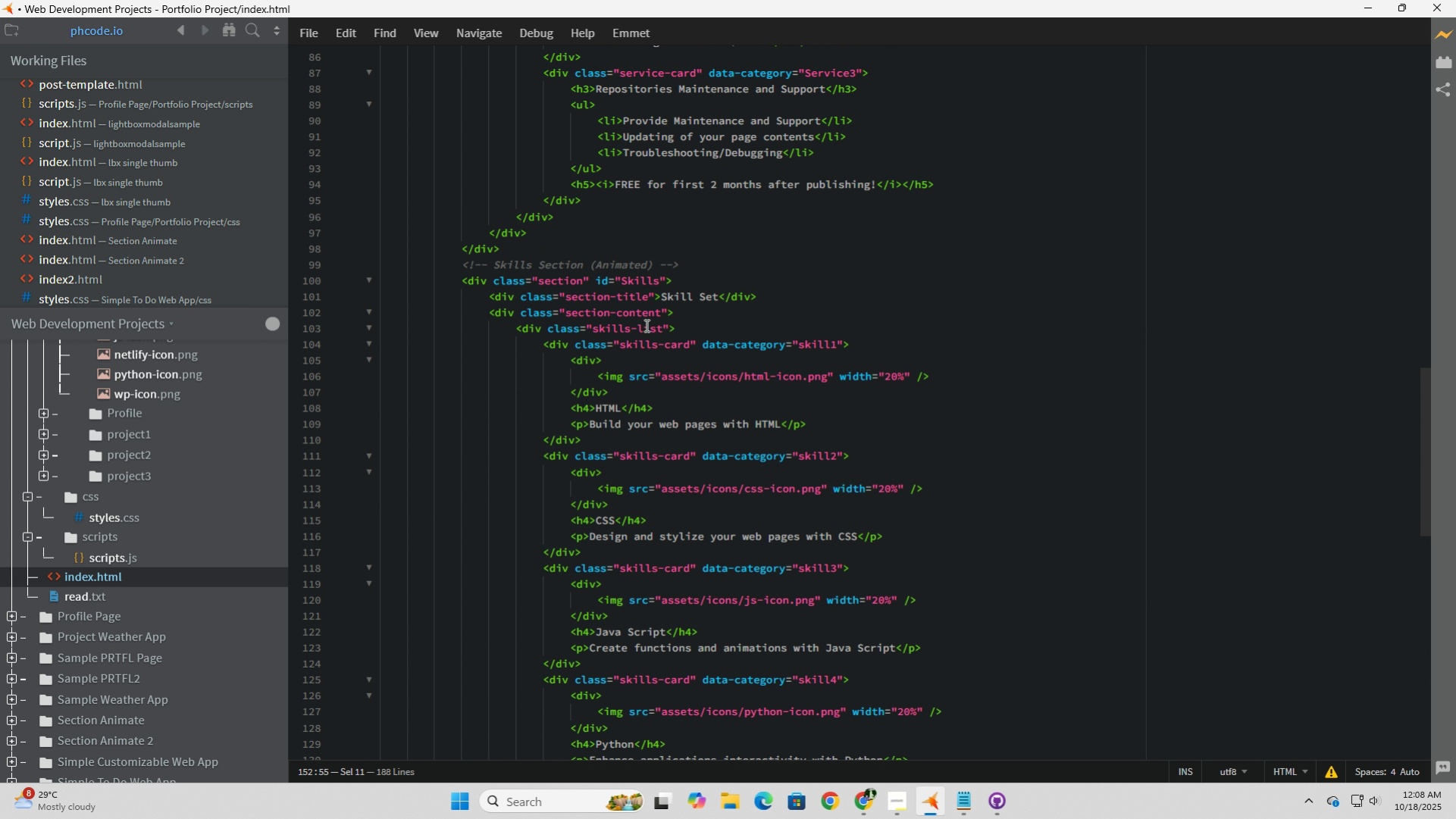 
left_click([656, 298])
 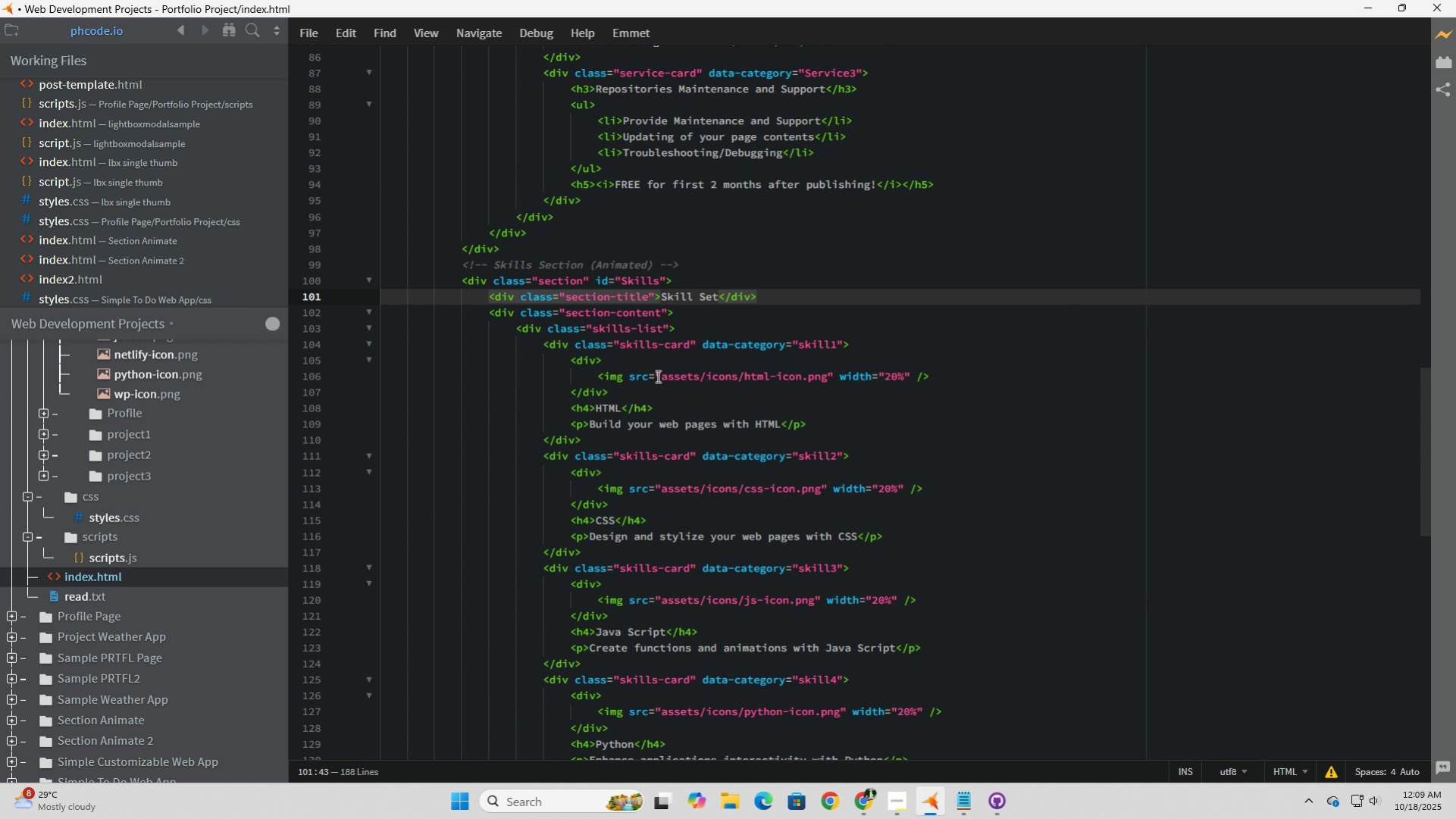 
hold_key(key=ControlLeft, duration=0.41)
 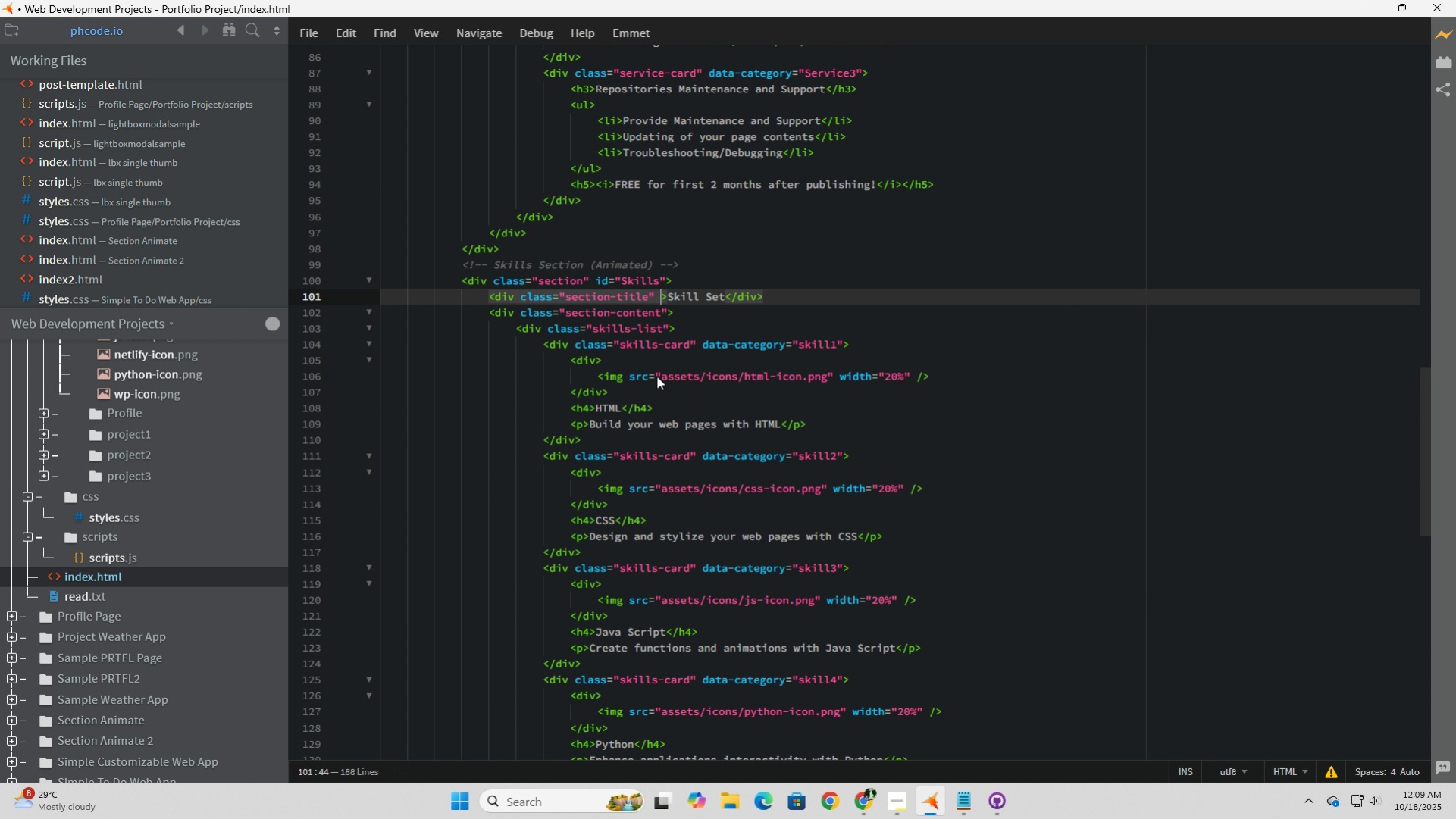 
key(Space)
 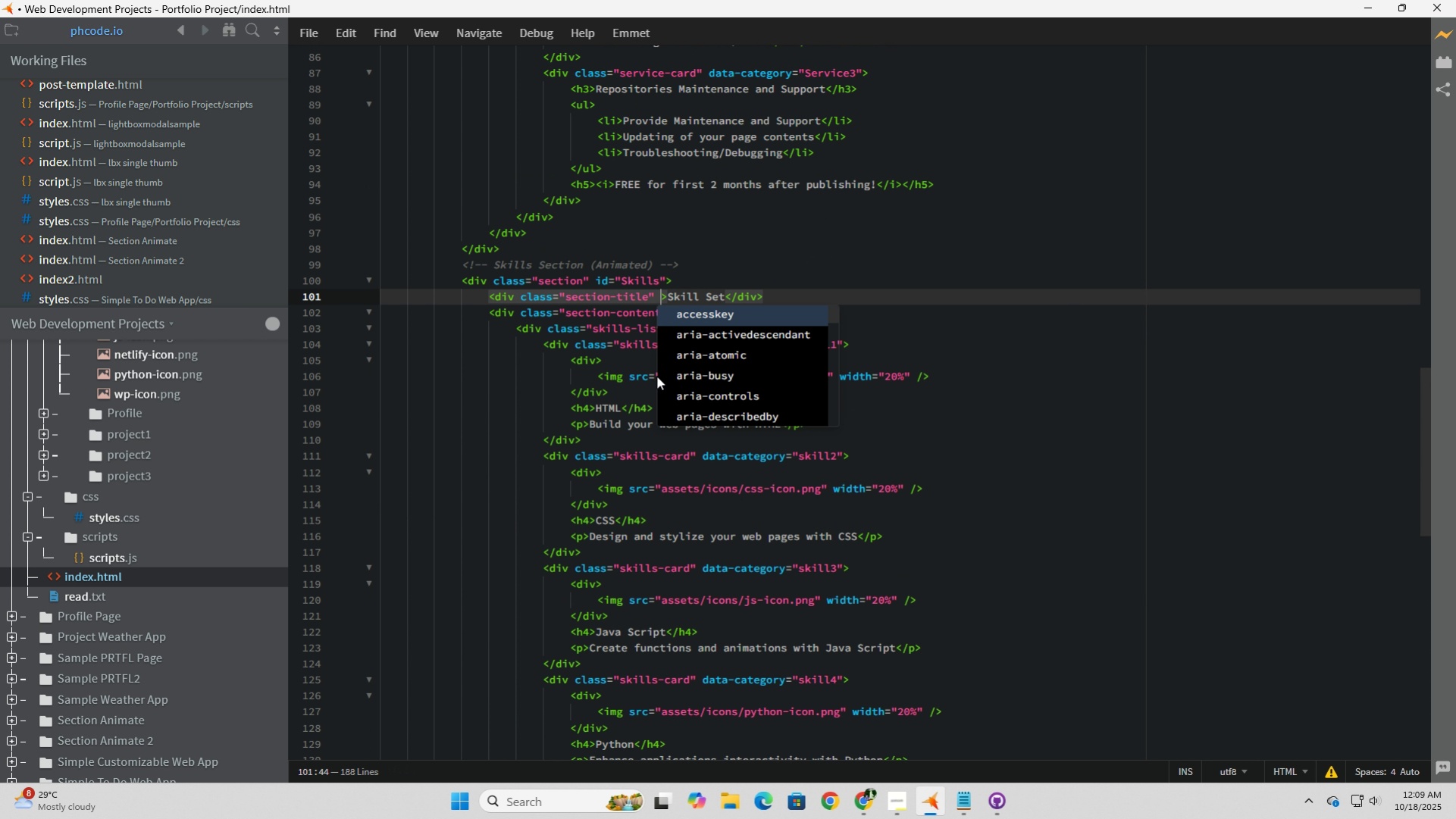 
key(Control+ControlLeft)
 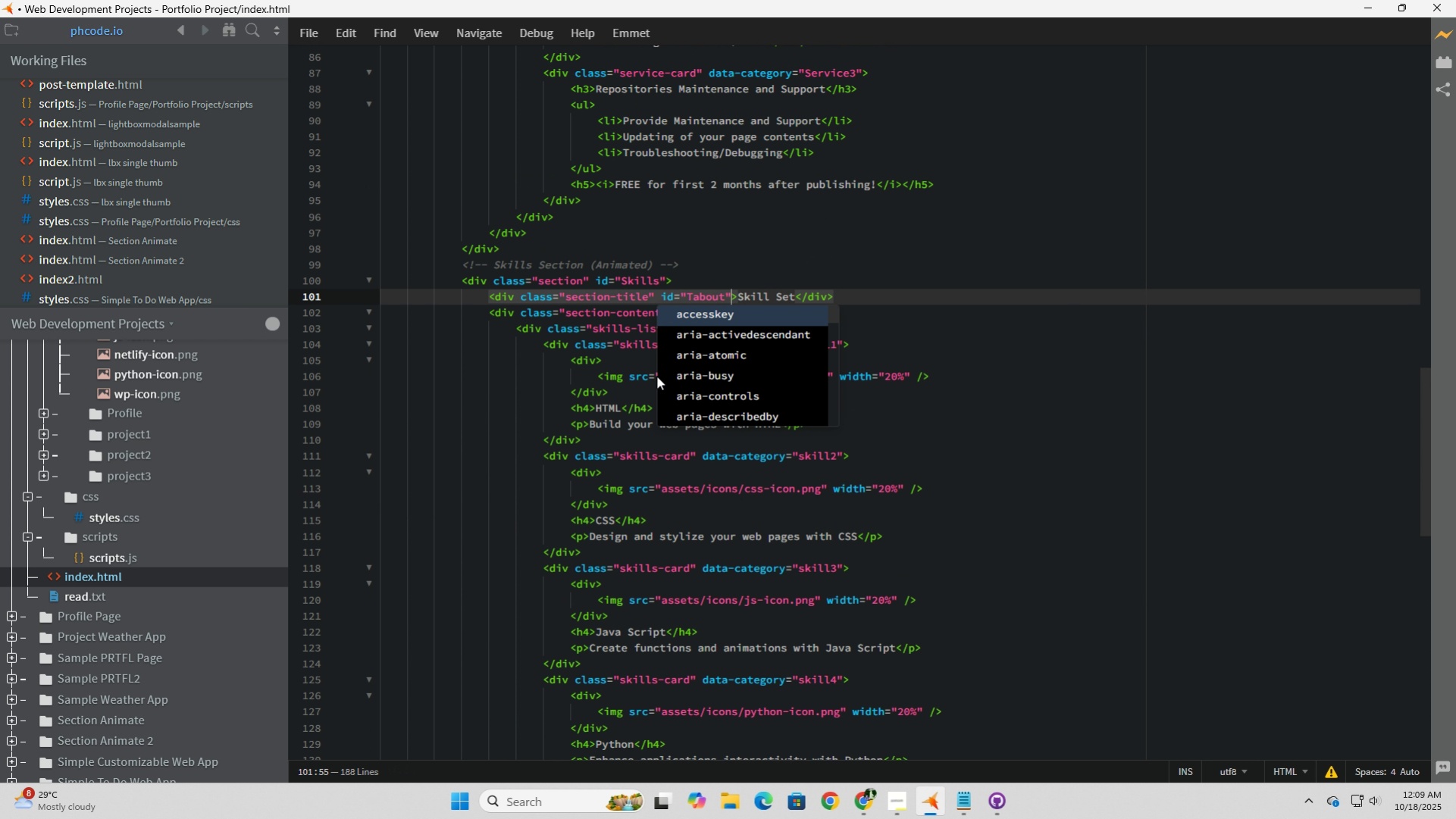 
key(Control+V)
 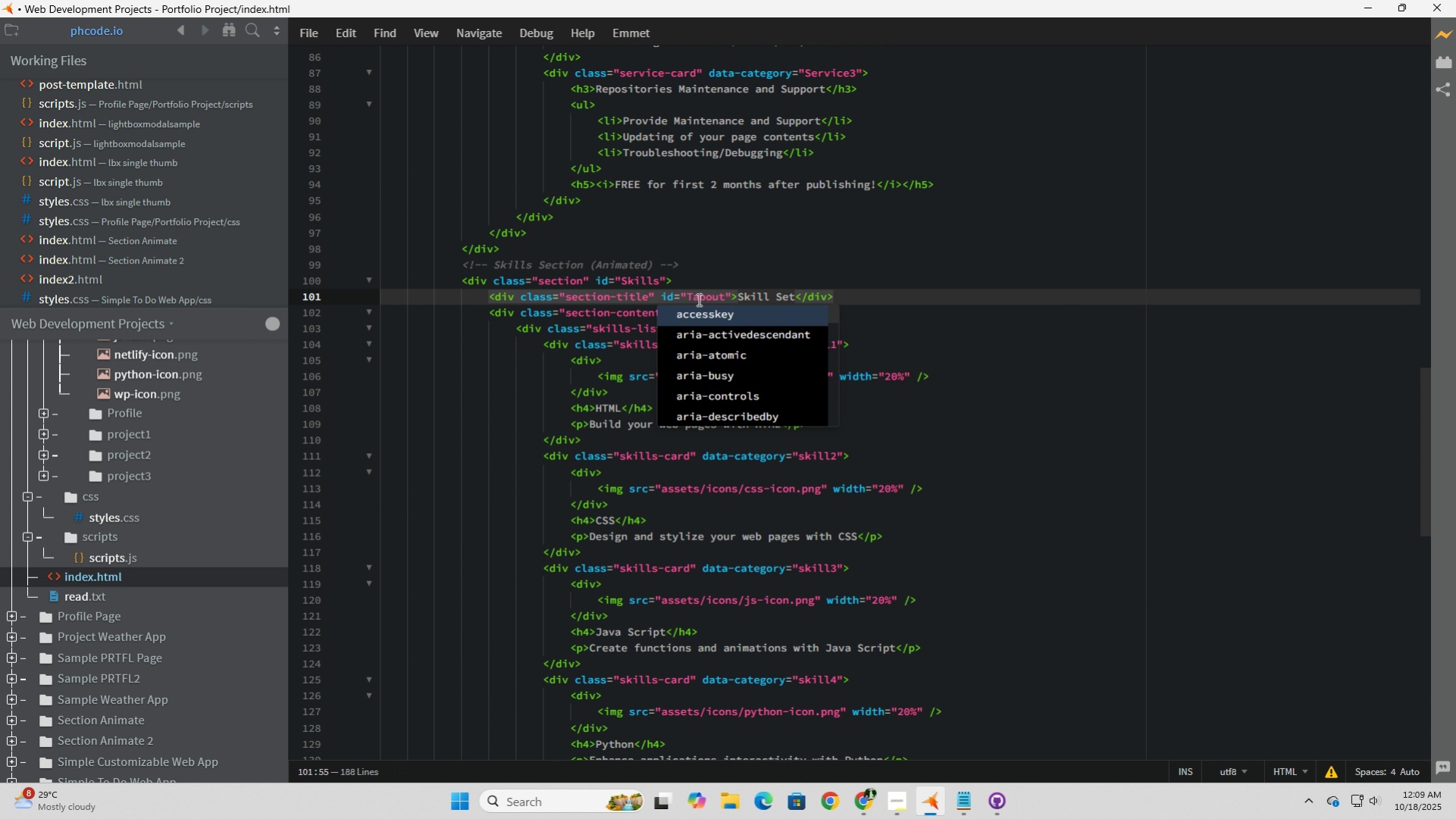 
left_click_drag(start_coordinate=[695, 298], to_coordinate=[723, 297])
 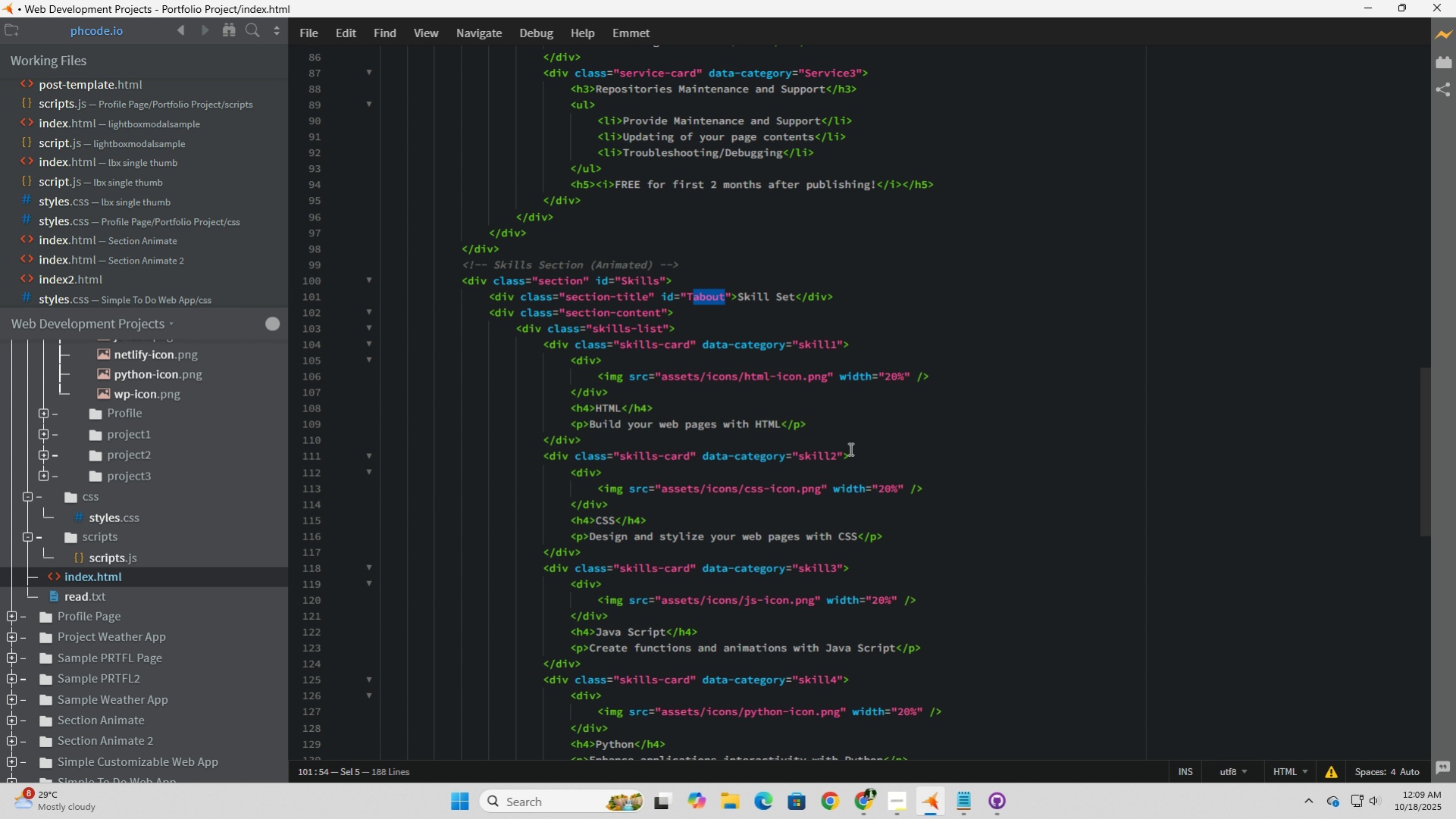 
type(Skill)
 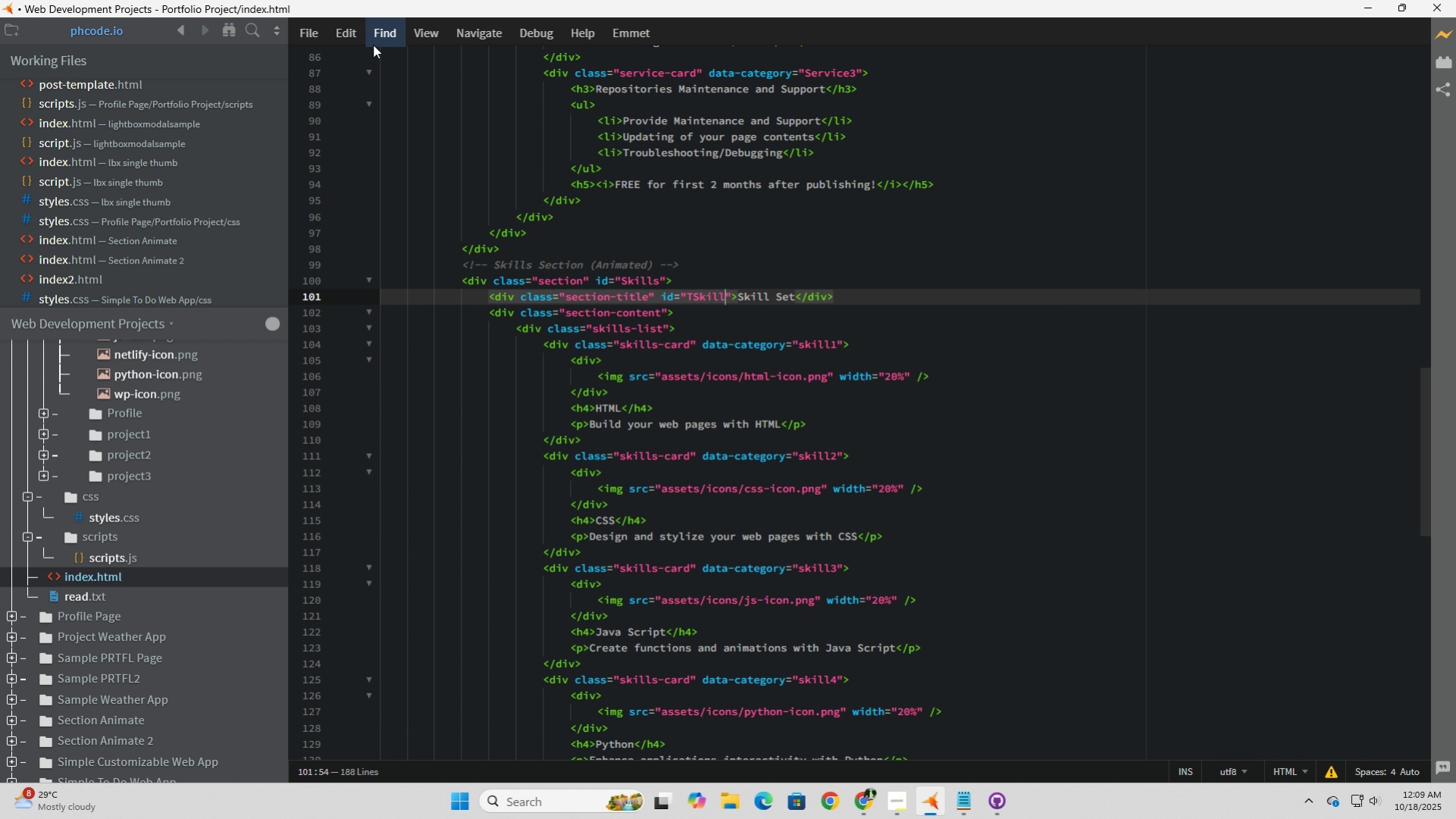 
left_click([313, 36])
 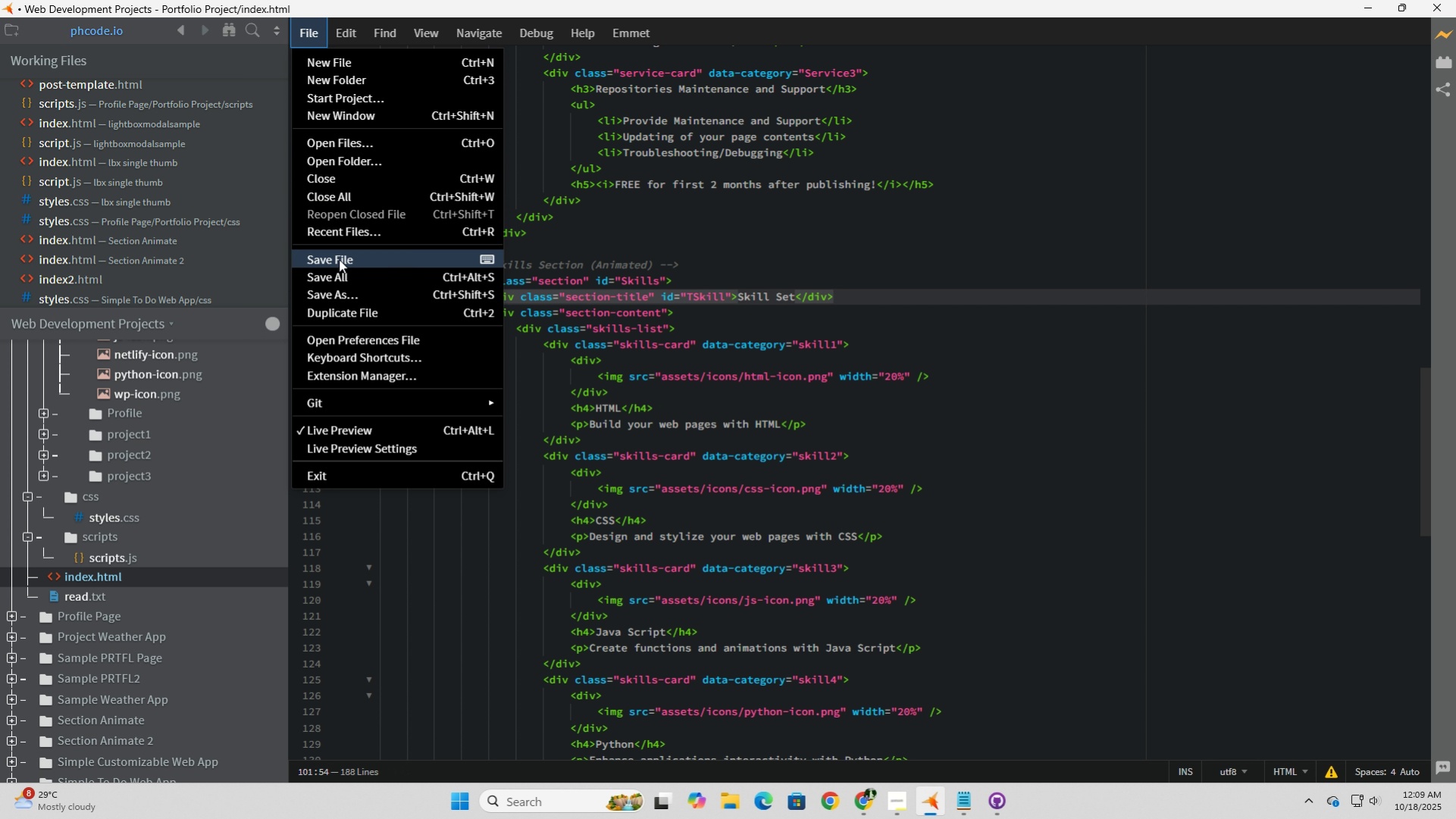 
left_click([339, 259])
 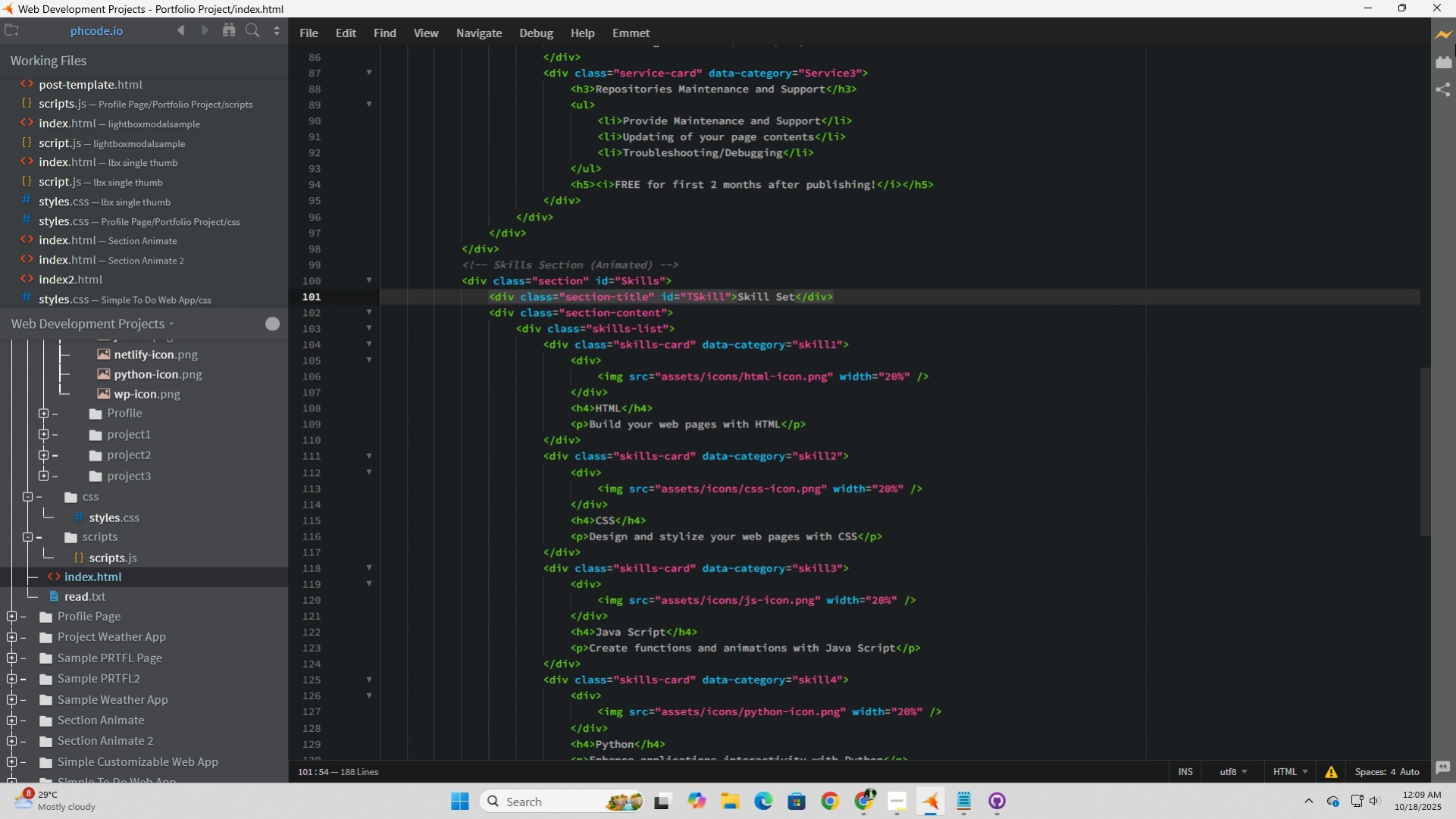 
left_click([1454, 44])
 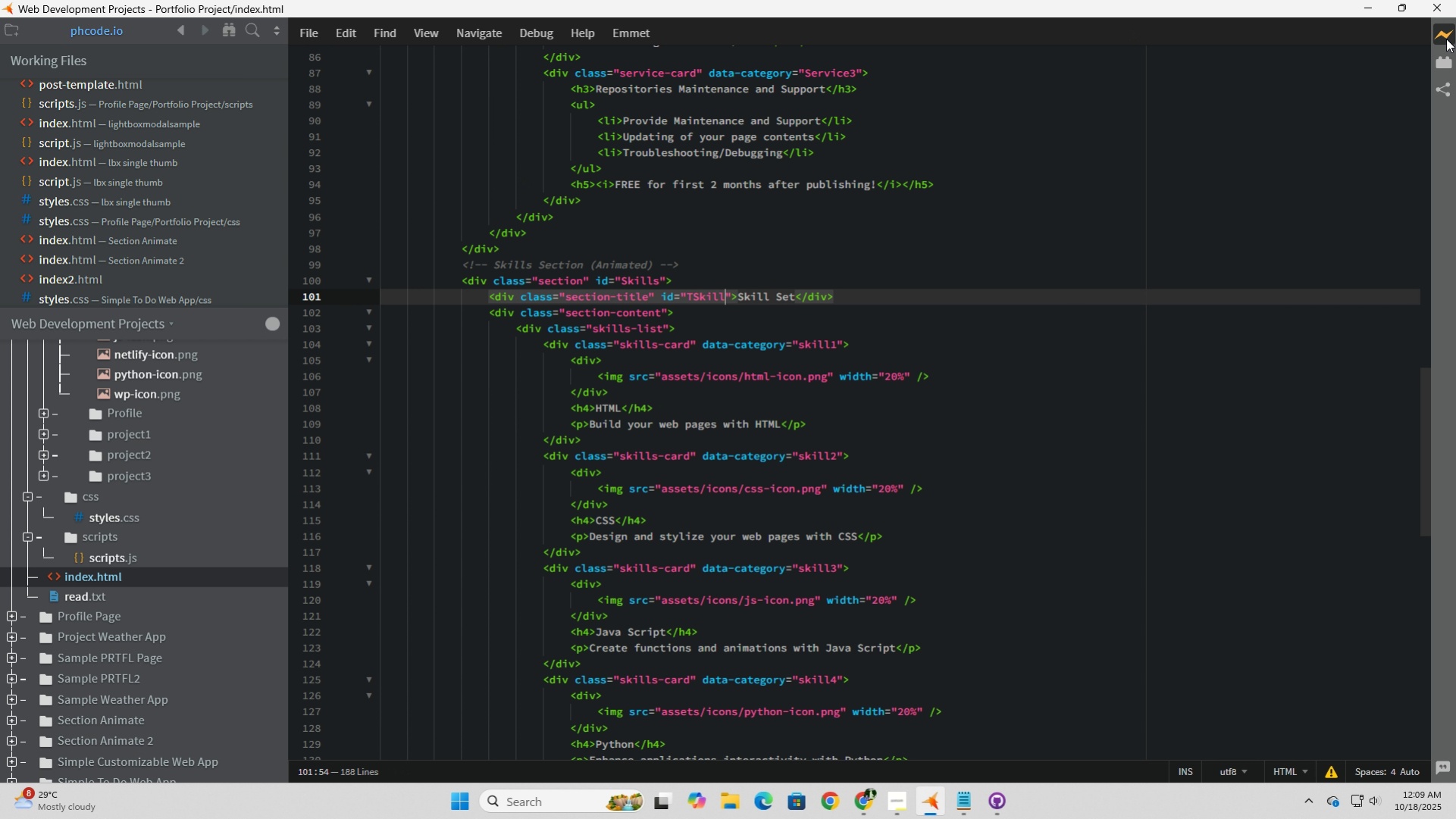 
left_click([1445, 39])
 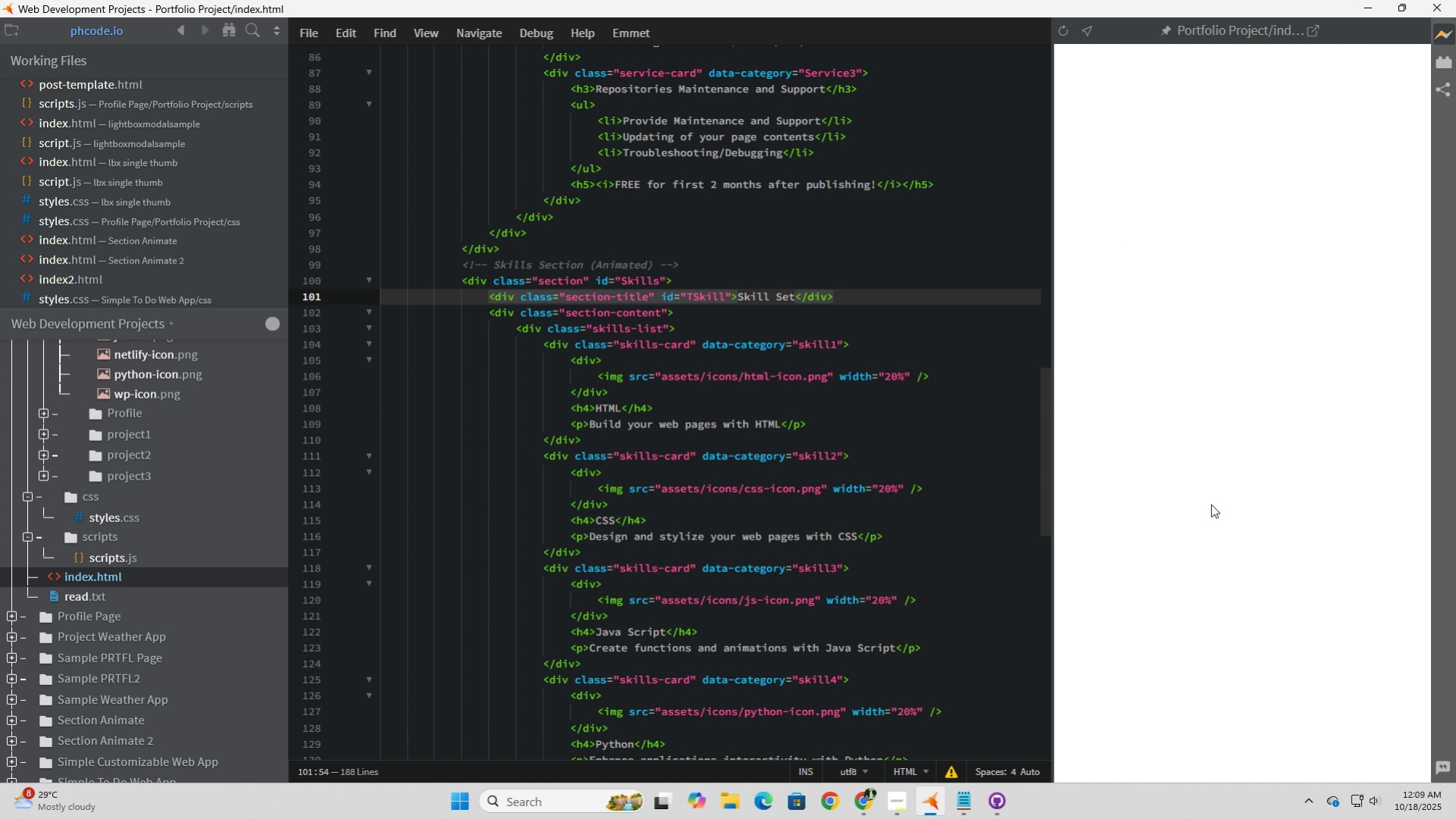 
left_click([1299, 452])
 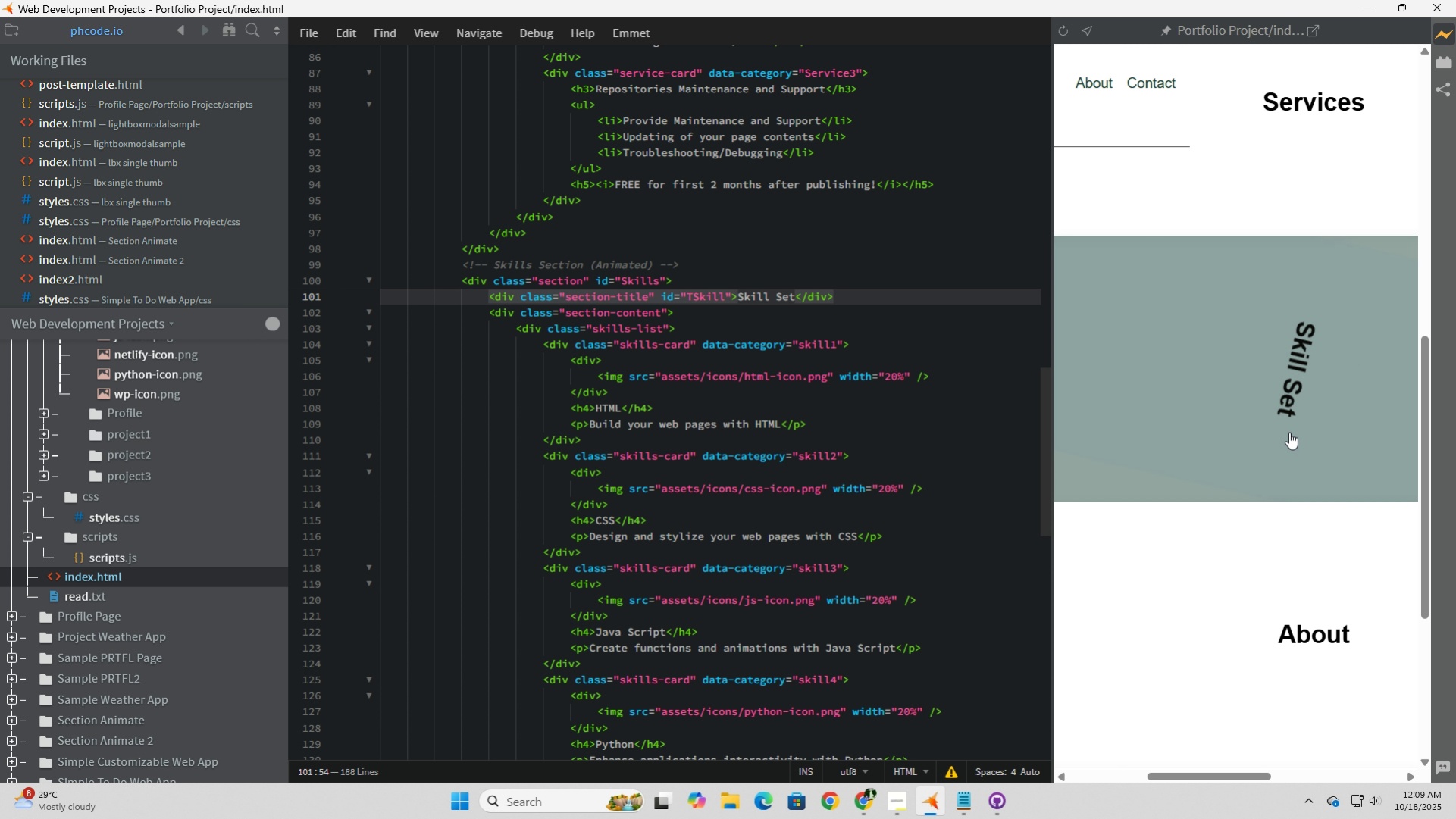 
left_click([1288, 432])
 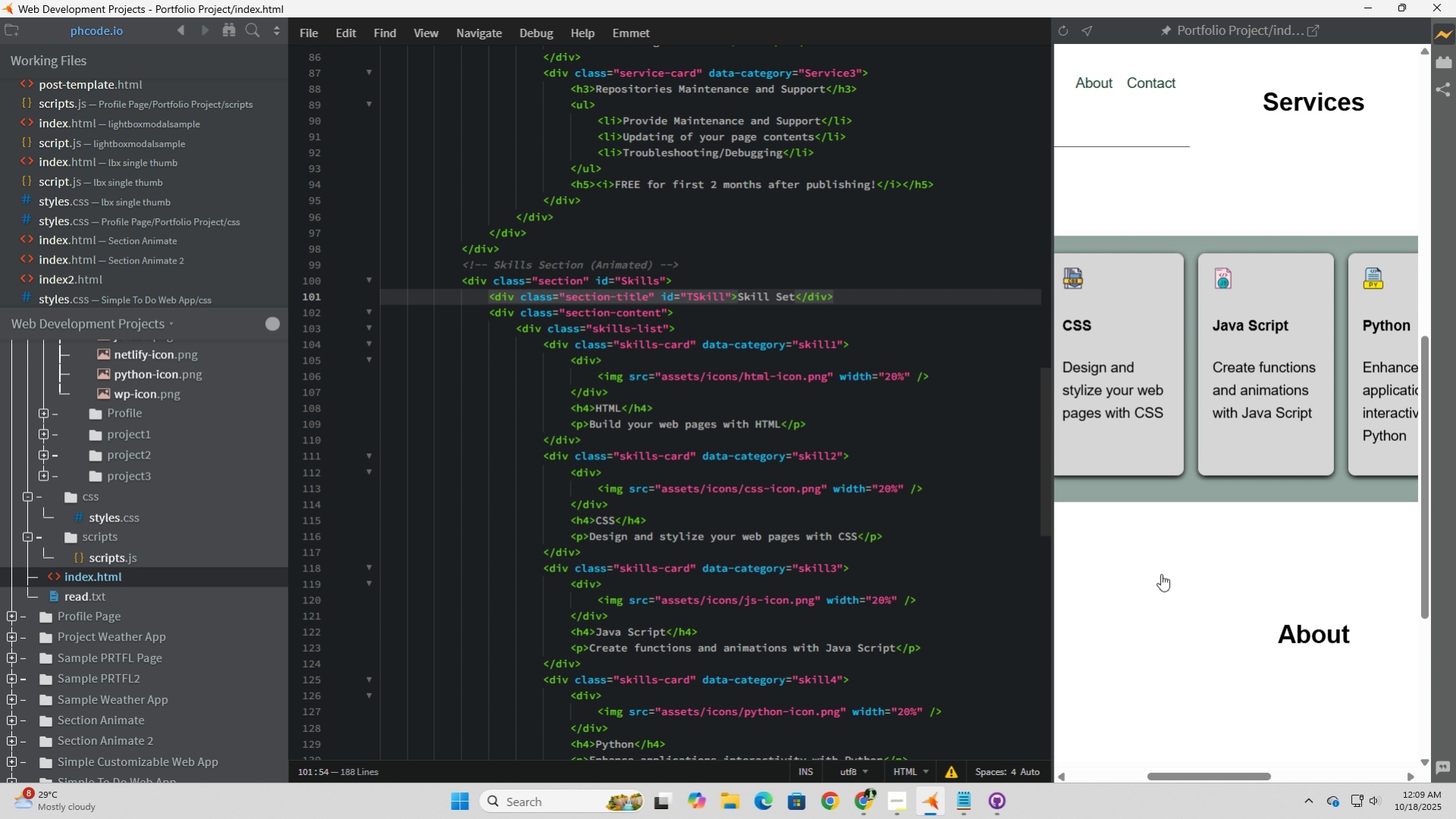 
left_click([1297, 592])
 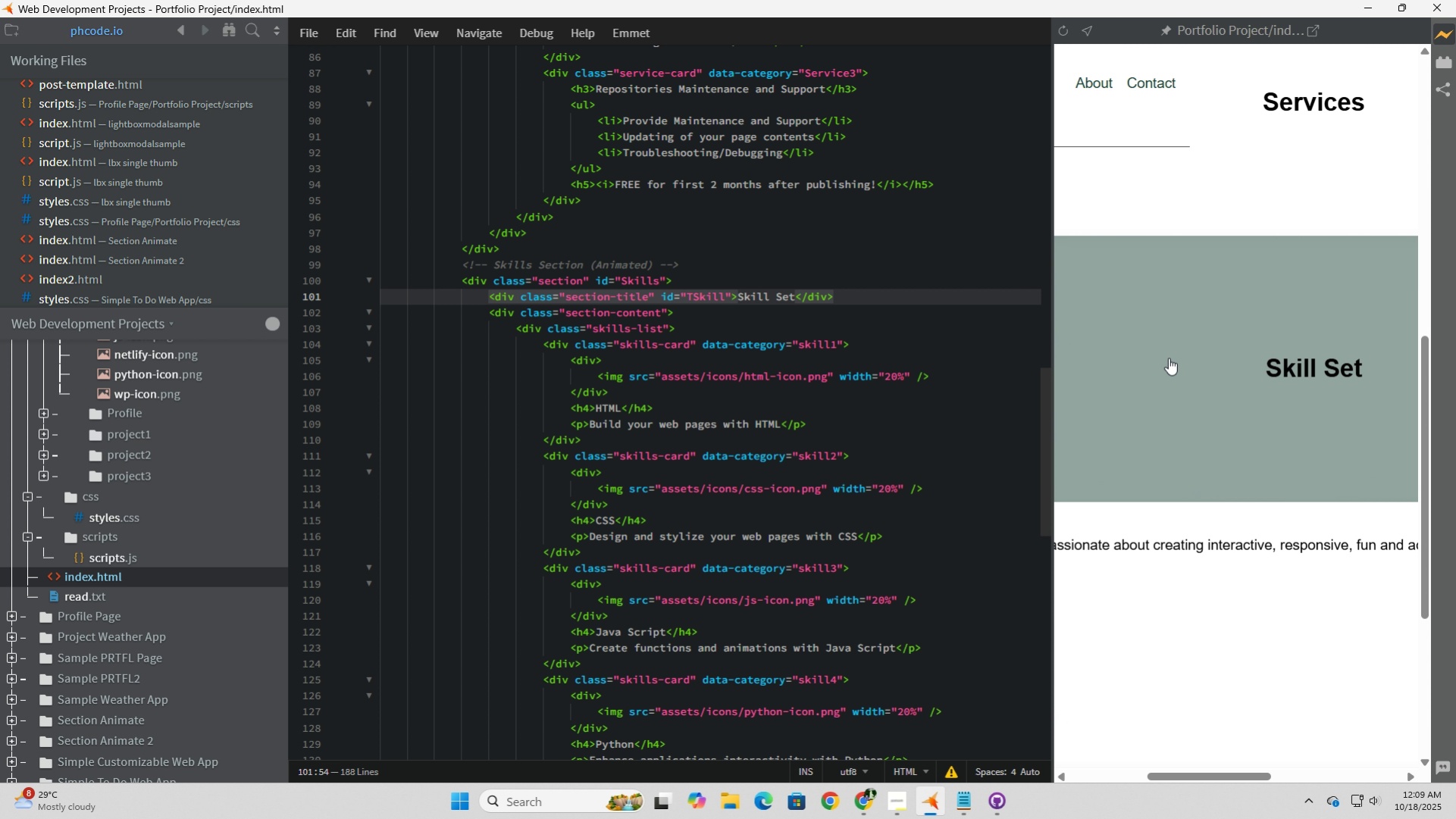 
left_click([1172, 326])
 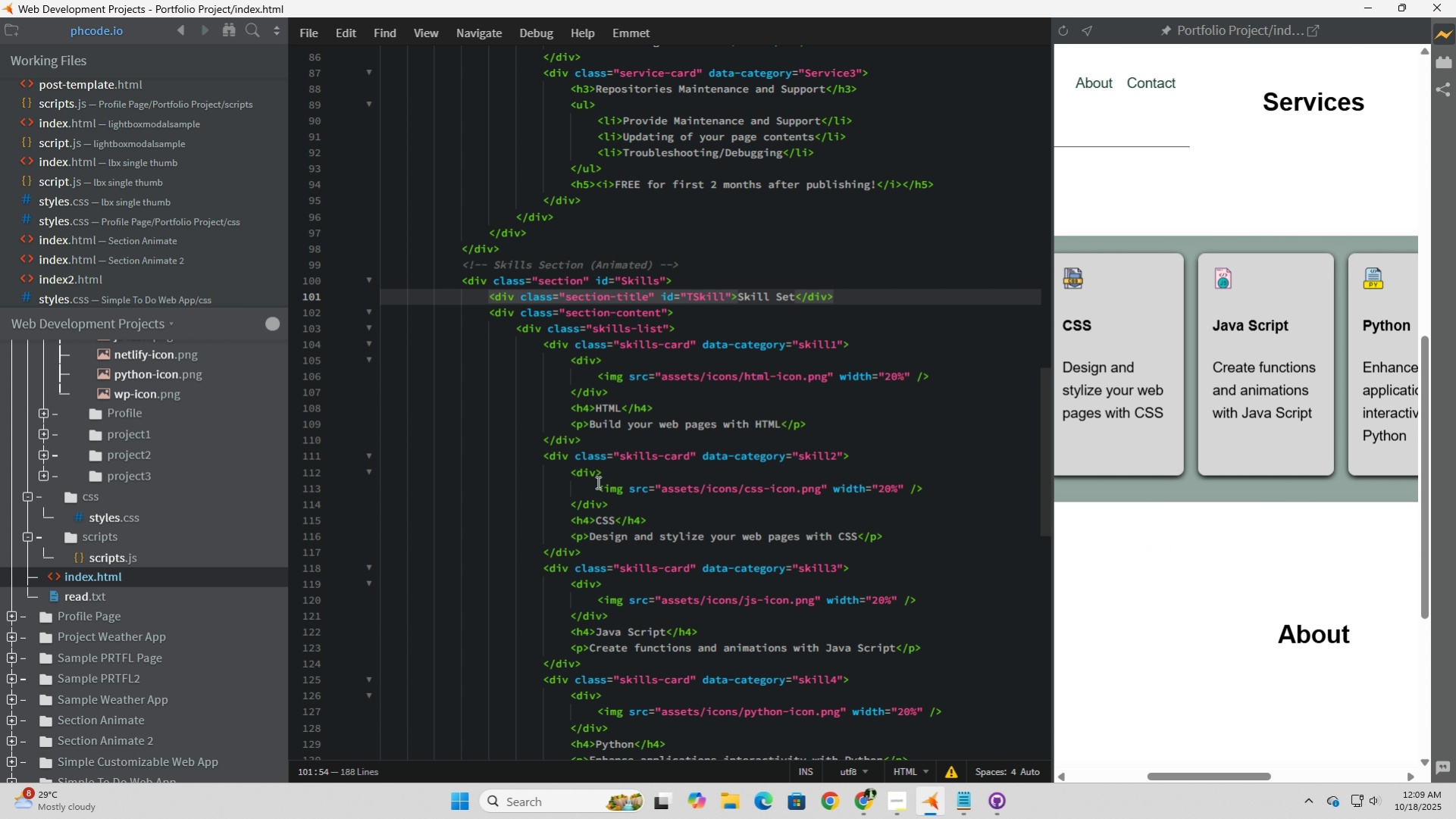 
wait(8.35)
 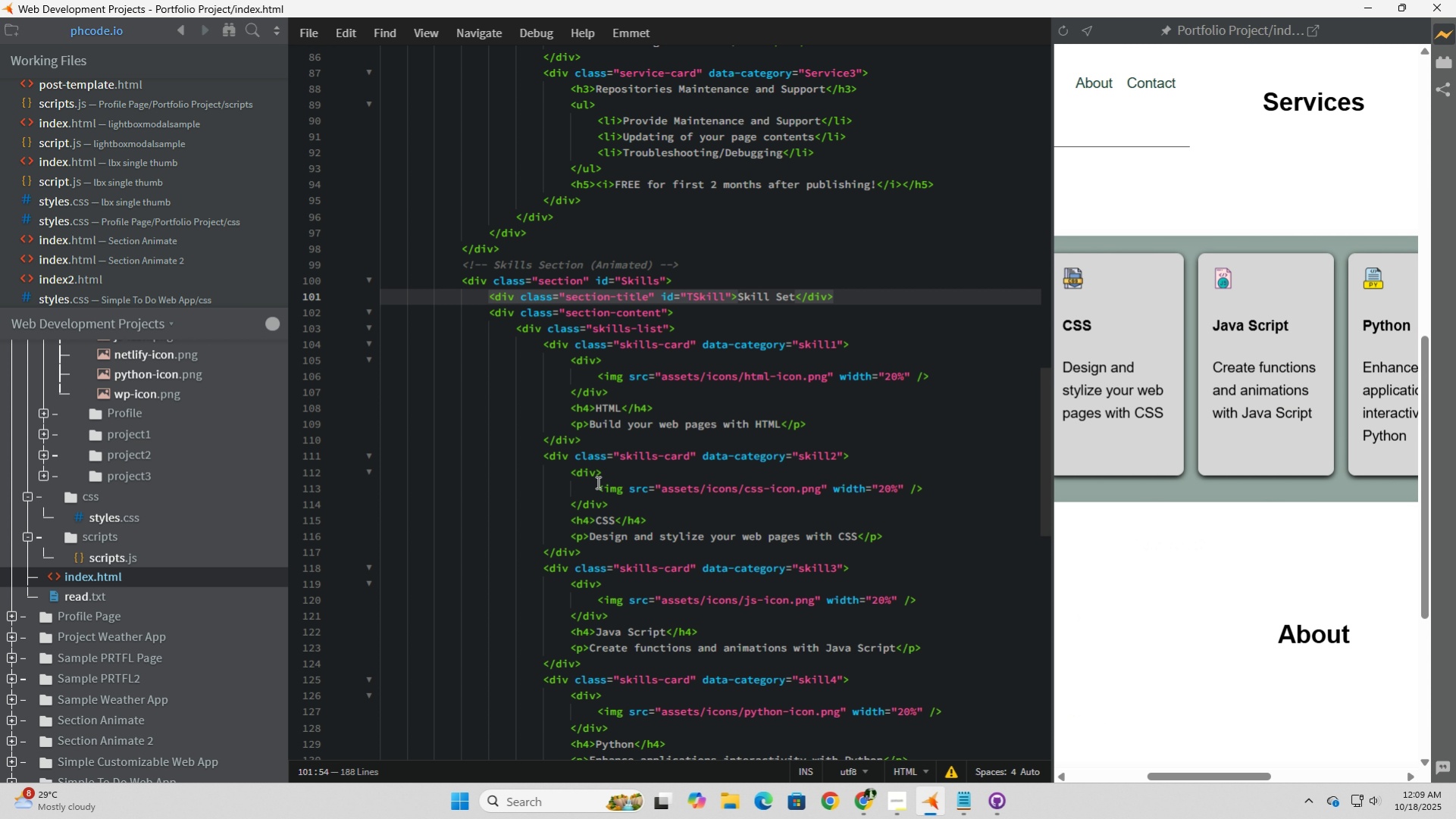 
left_click([106, 514])
 